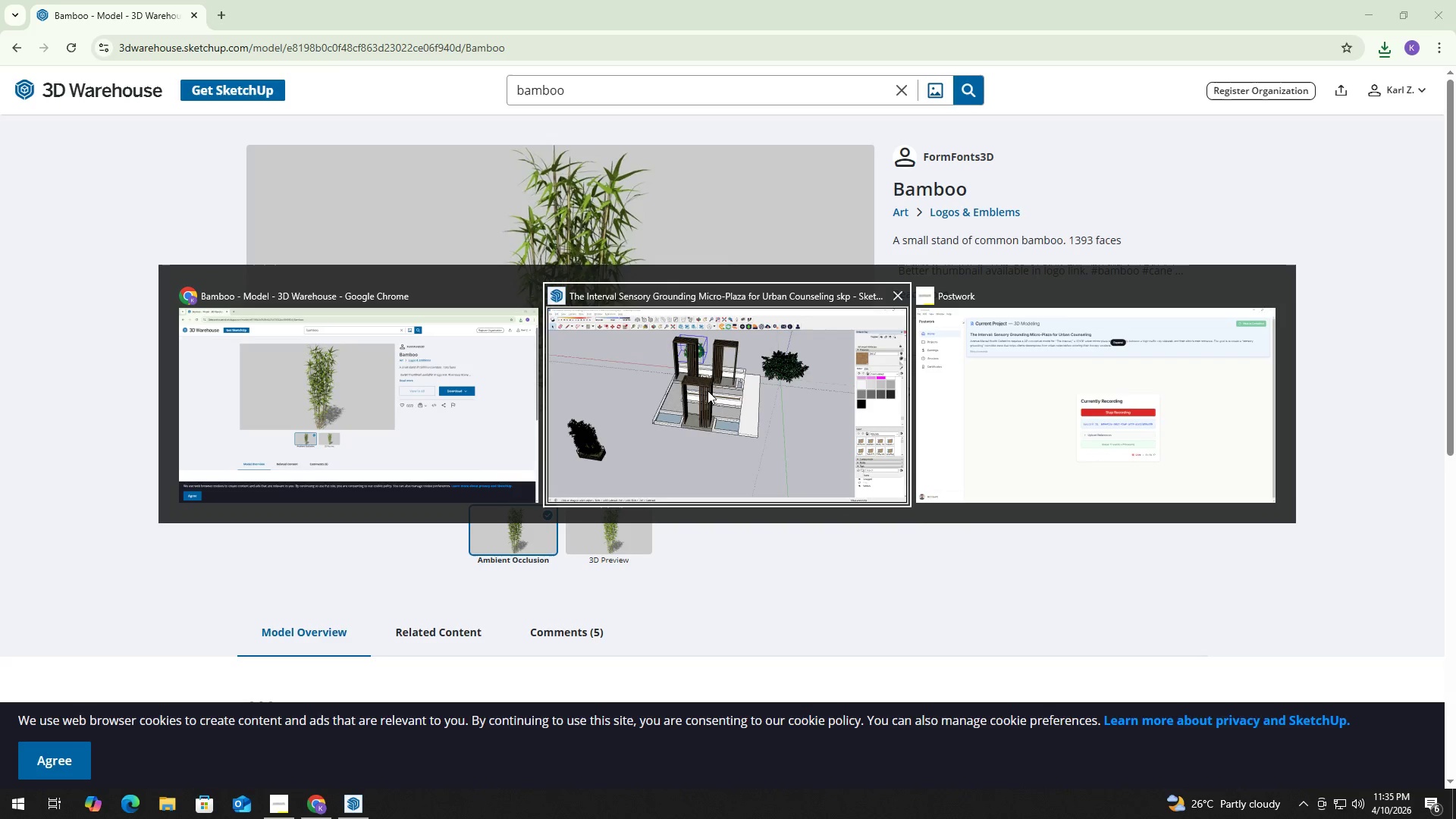 
left_click([708, 391])
 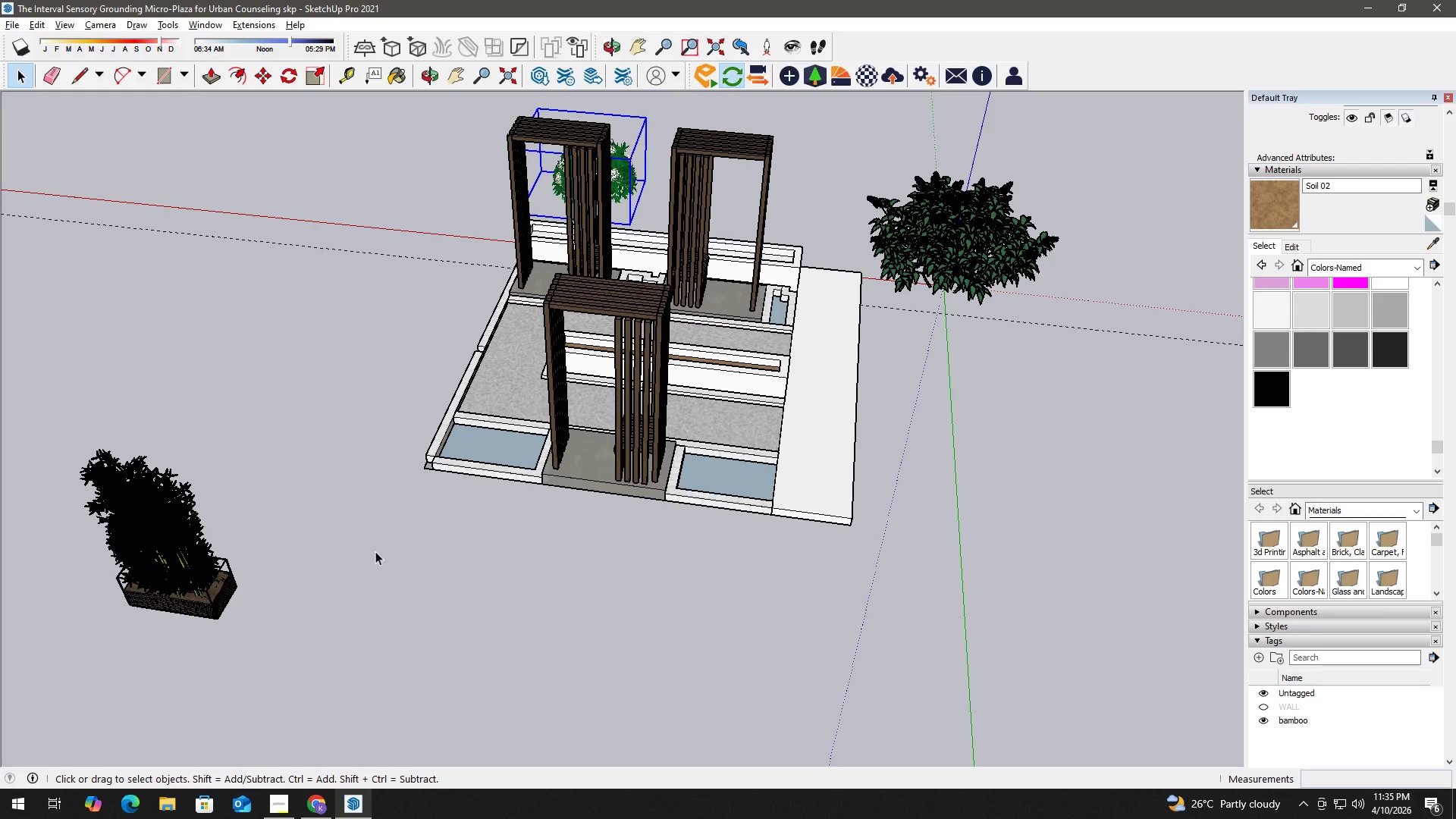 
left_click([184, 547])
 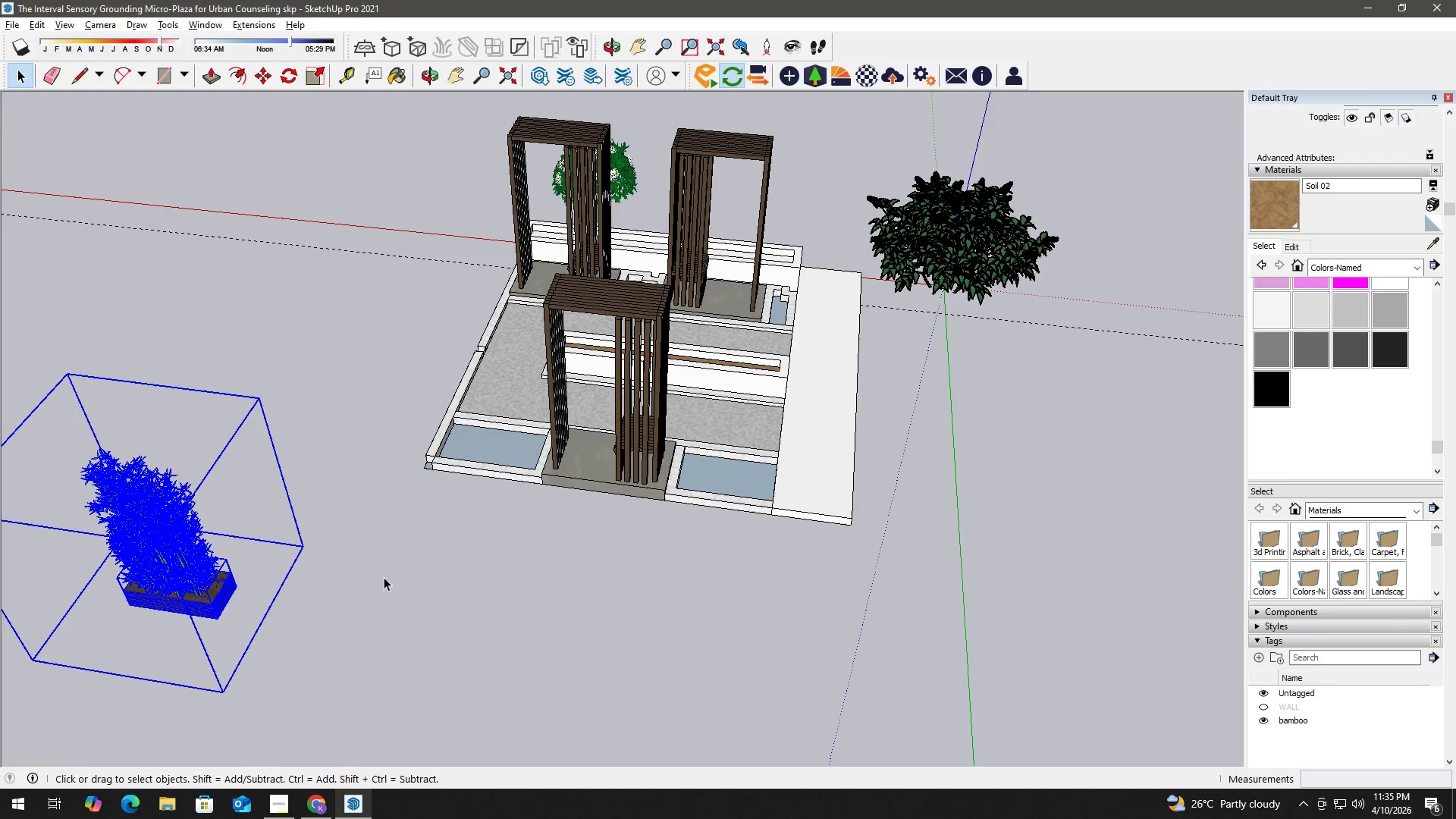 
key(Delete)
 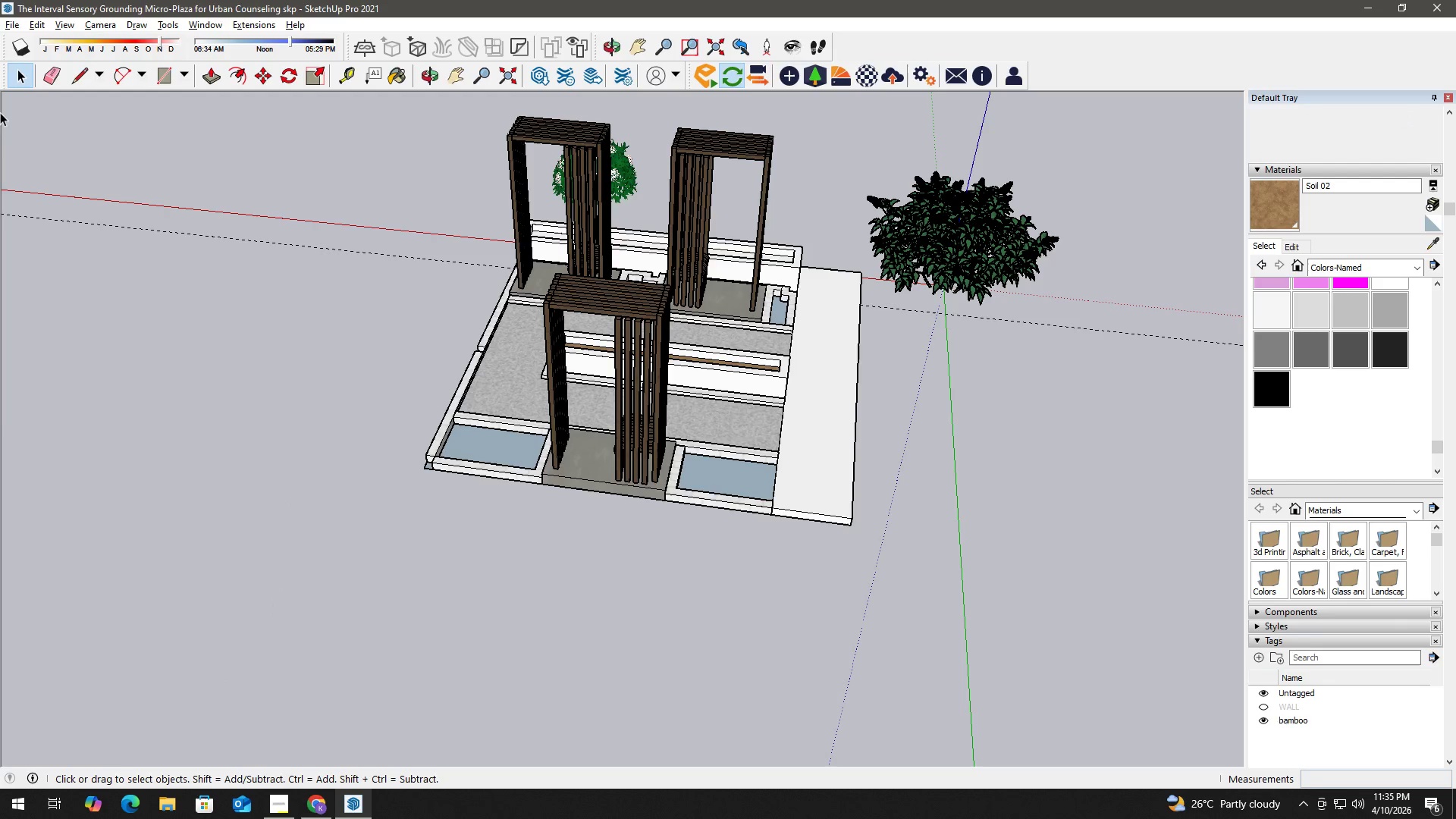 
left_click([14, 28])
 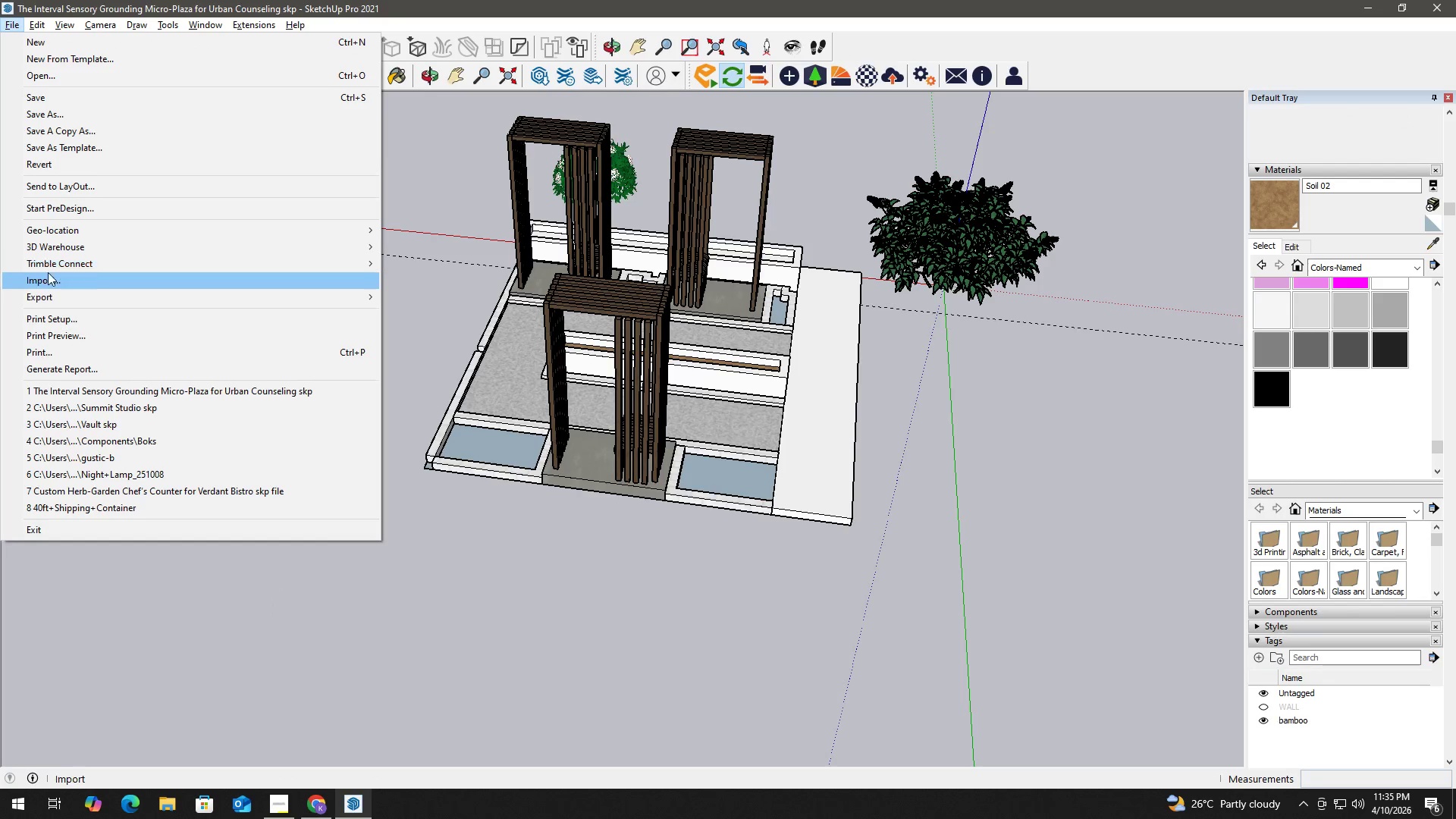 
left_click([49, 277])
 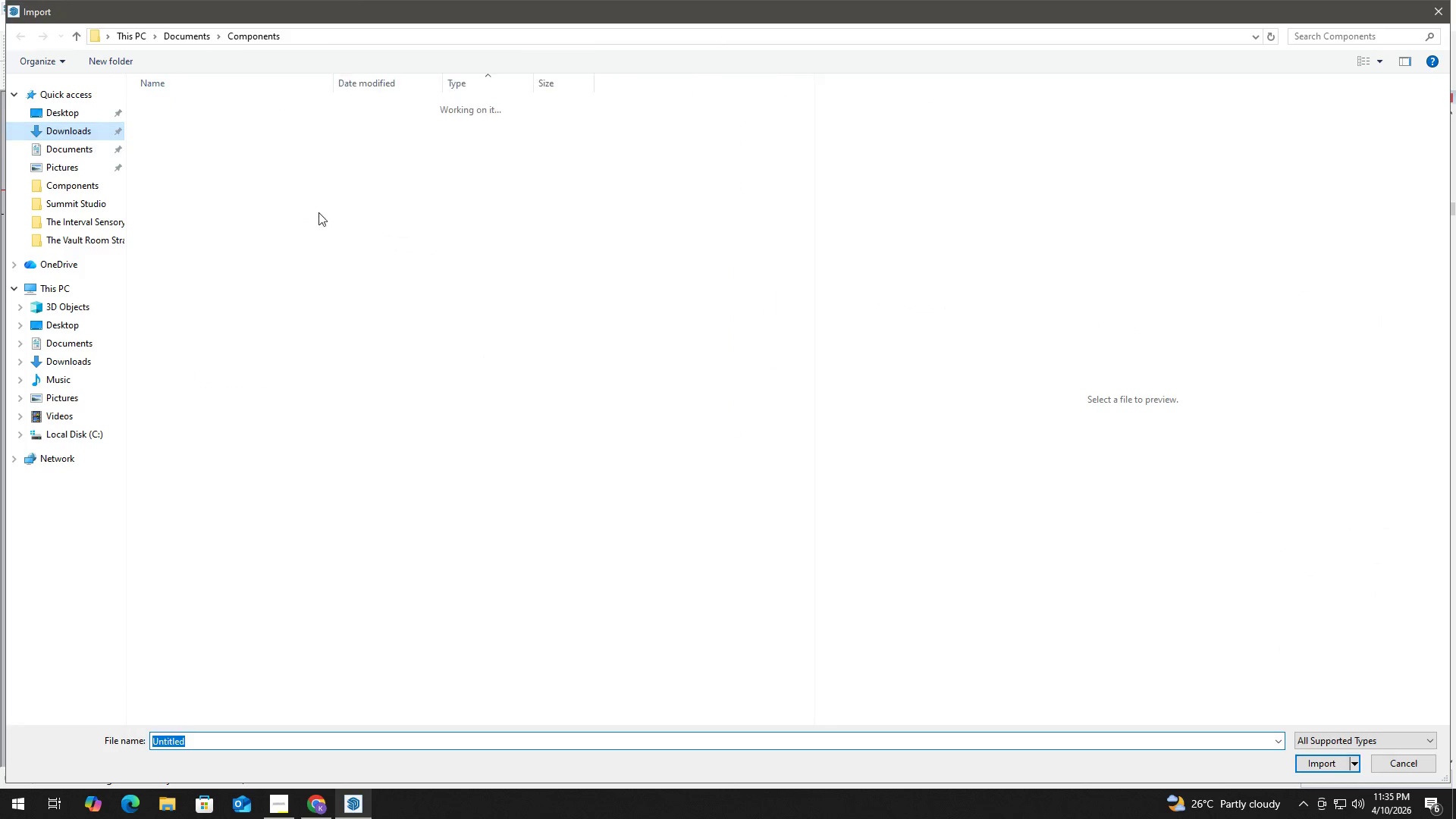 
left_click_drag(start_coordinate=[809, 140], to_coordinate=[778, 673])
 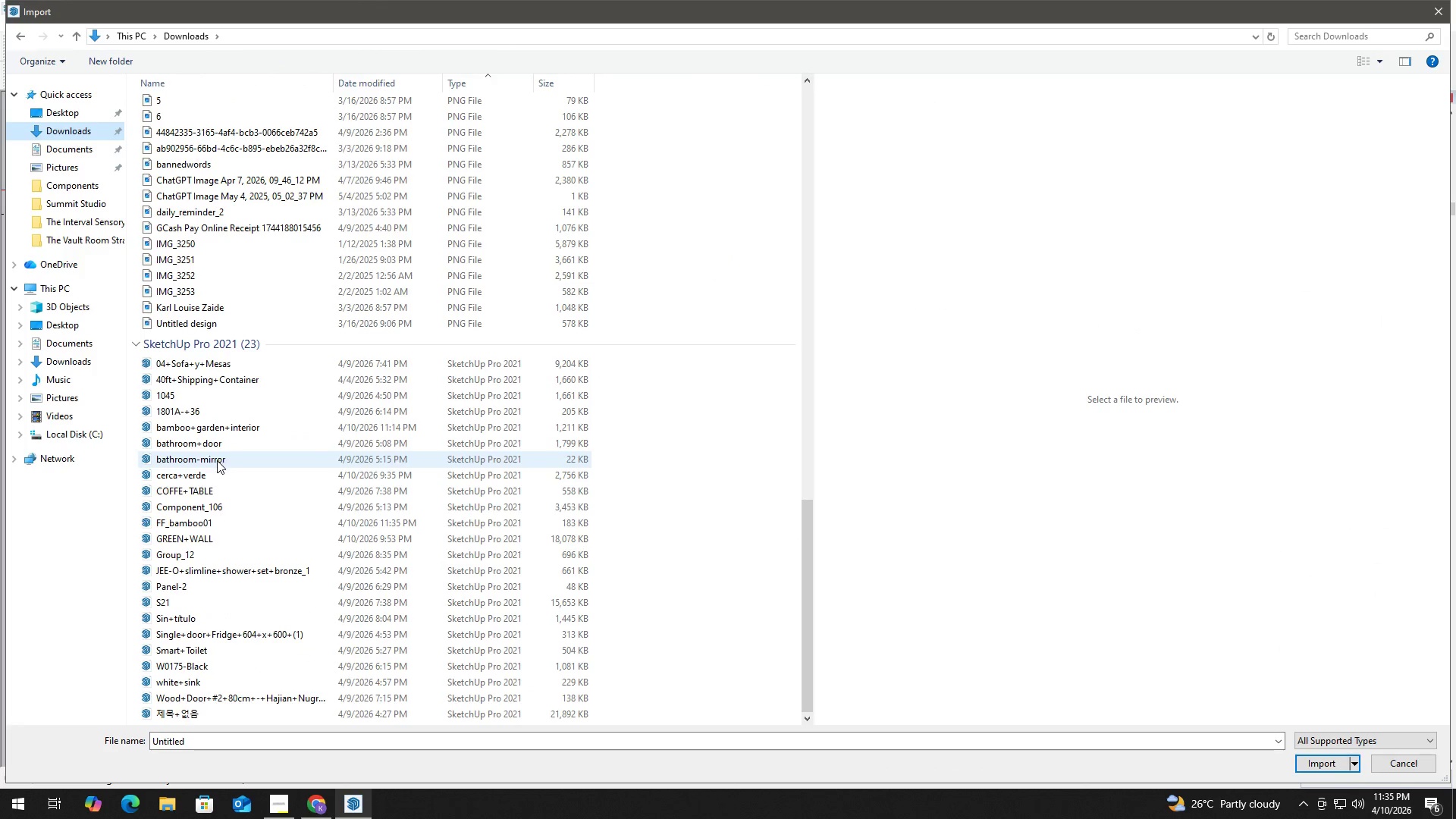 
left_click([200, 525])
 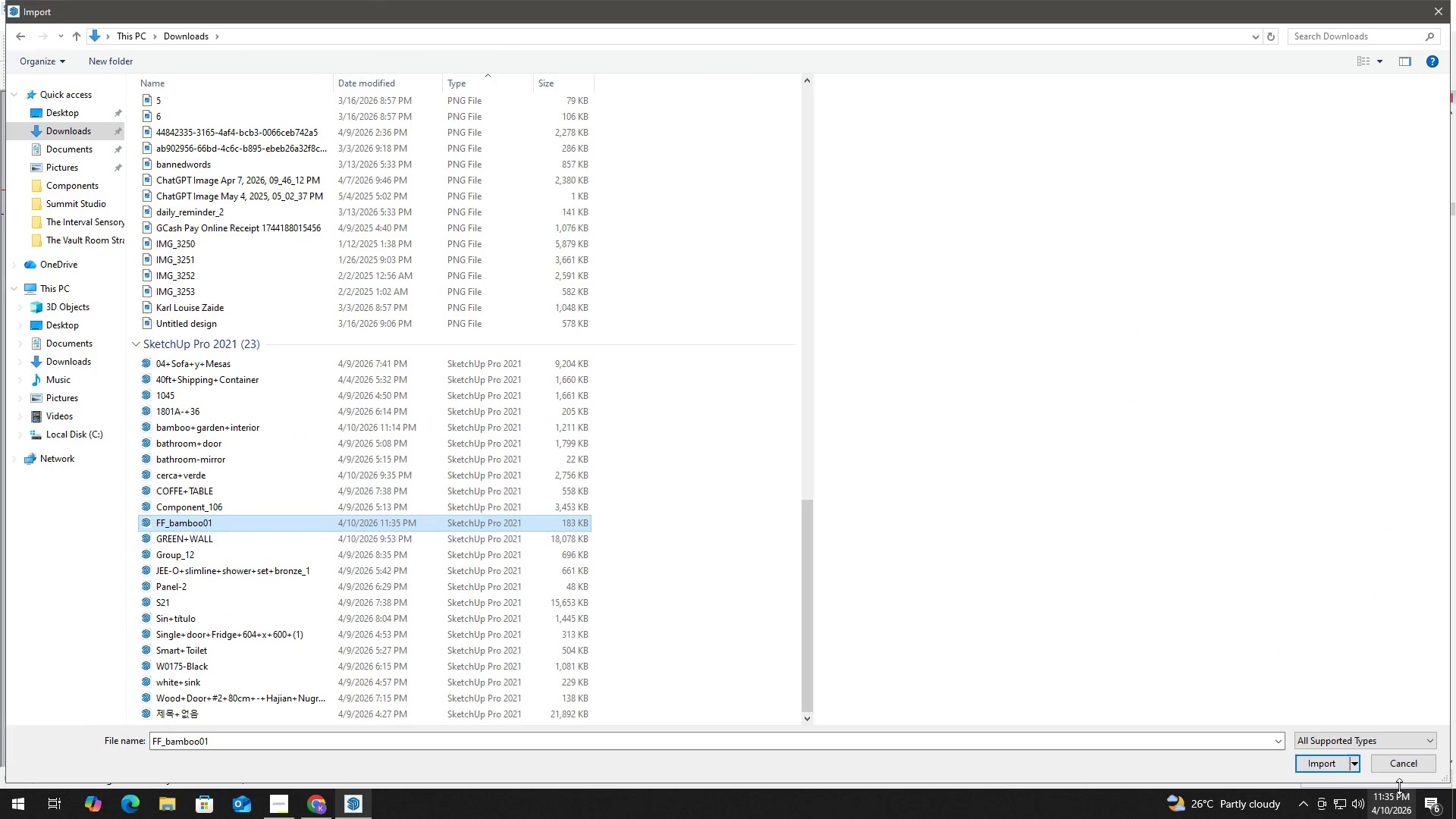 
left_click([1326, 768])
 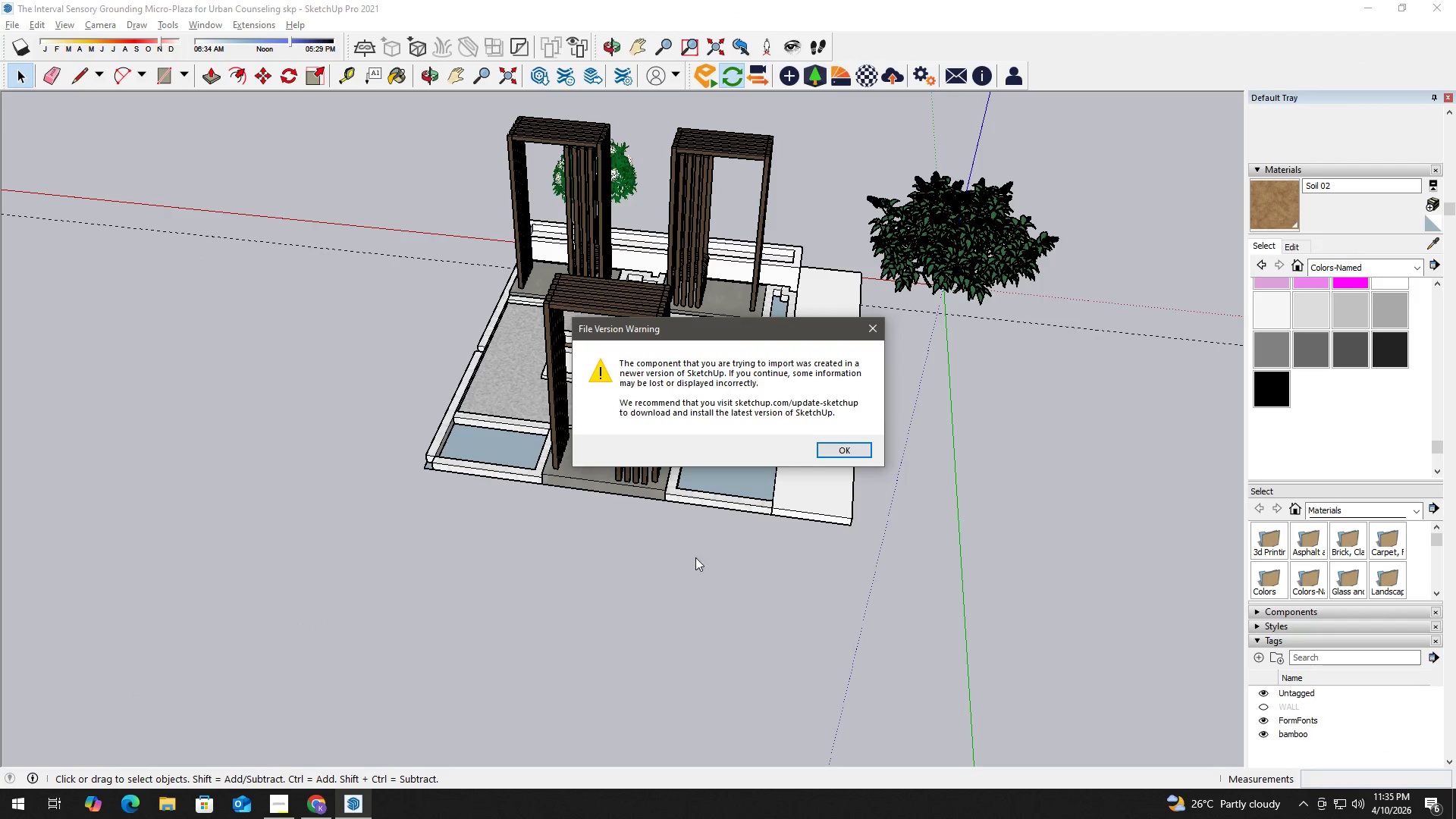 
left_click([857, 448])
 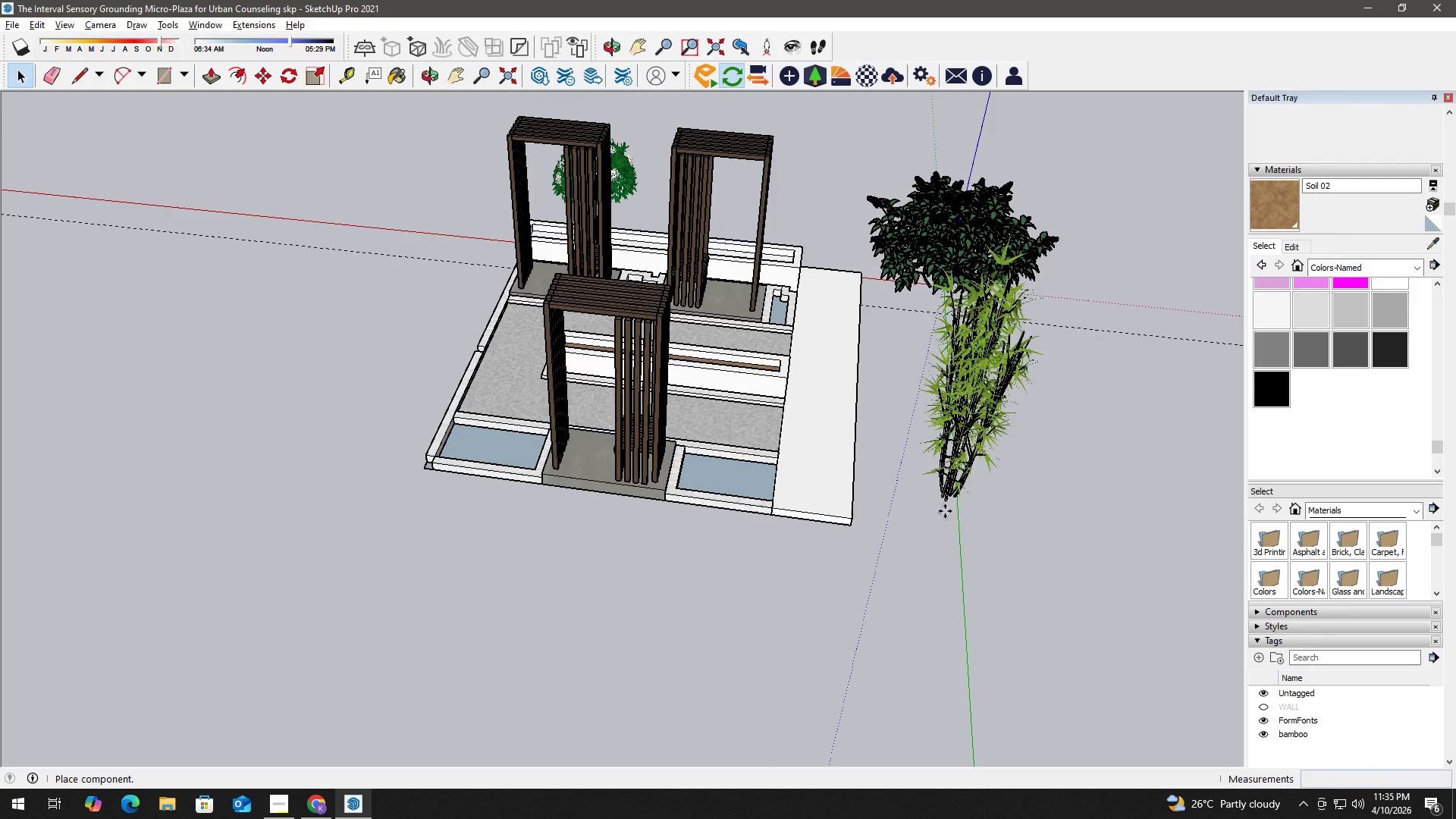 
left_click([956, 524])
 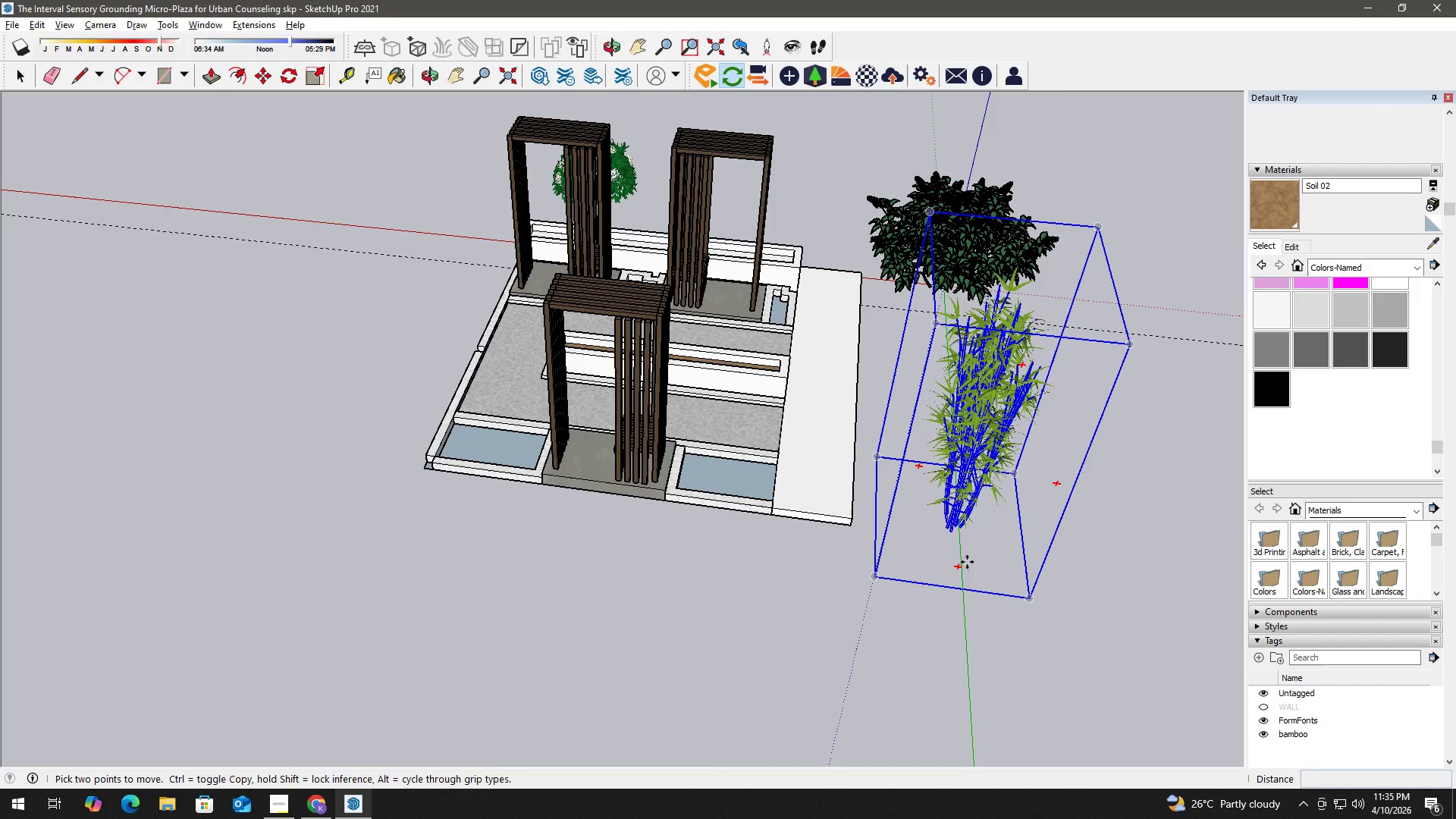 
key(Space)
 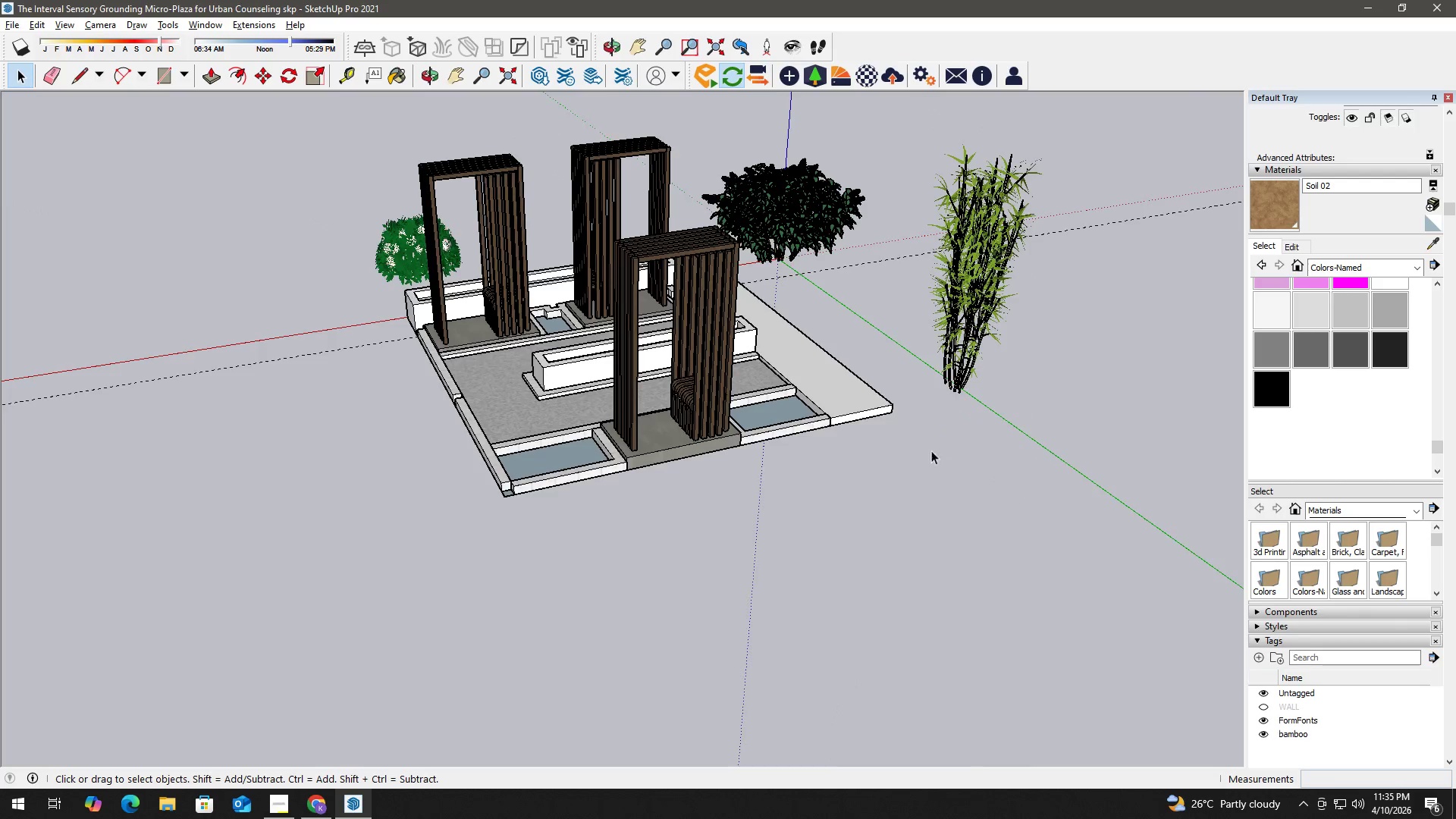 
scroll: coordinate [850, 333], scroll_direction: up, amount: 2.0
 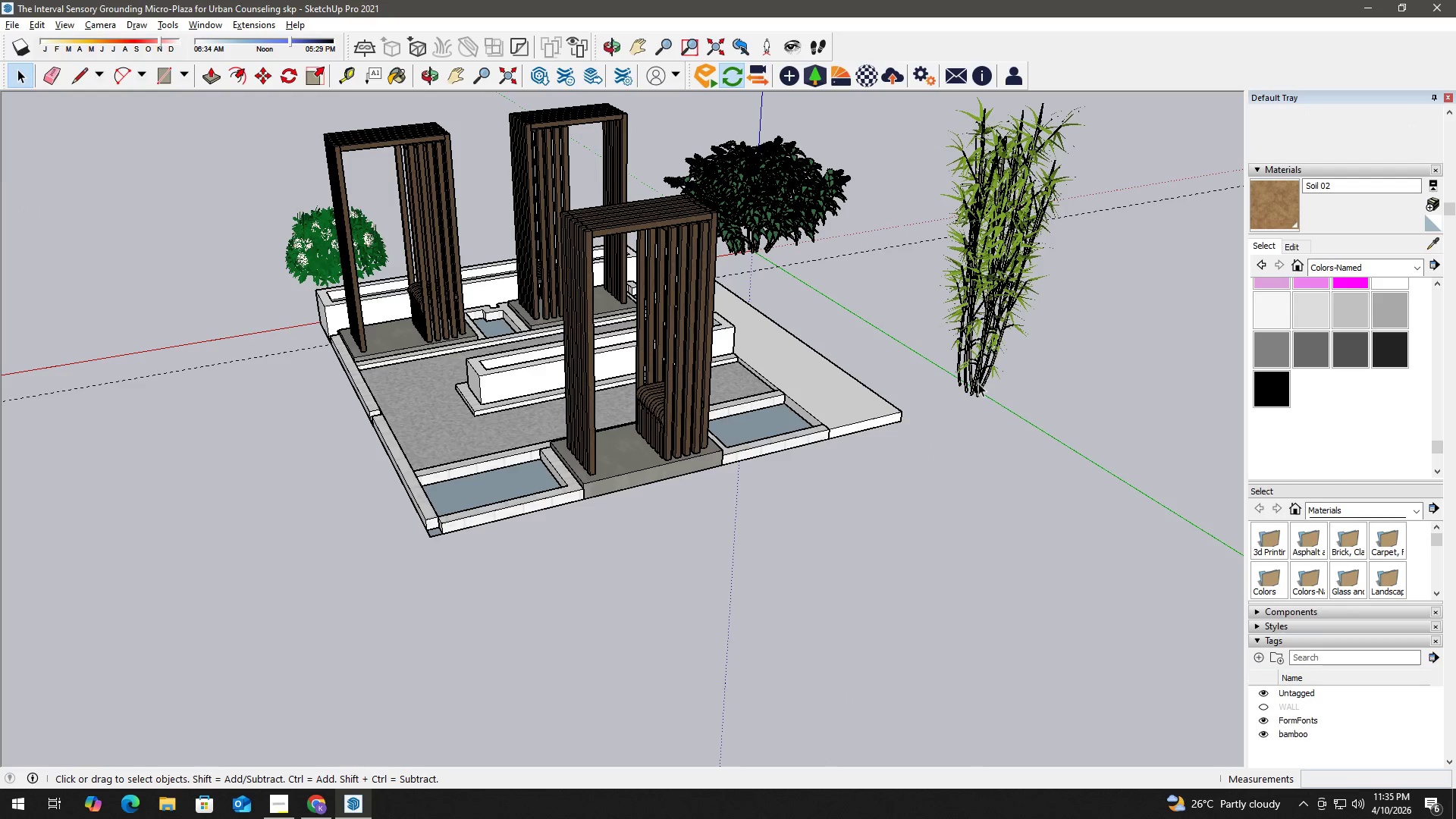 
left_click([977, 384])
 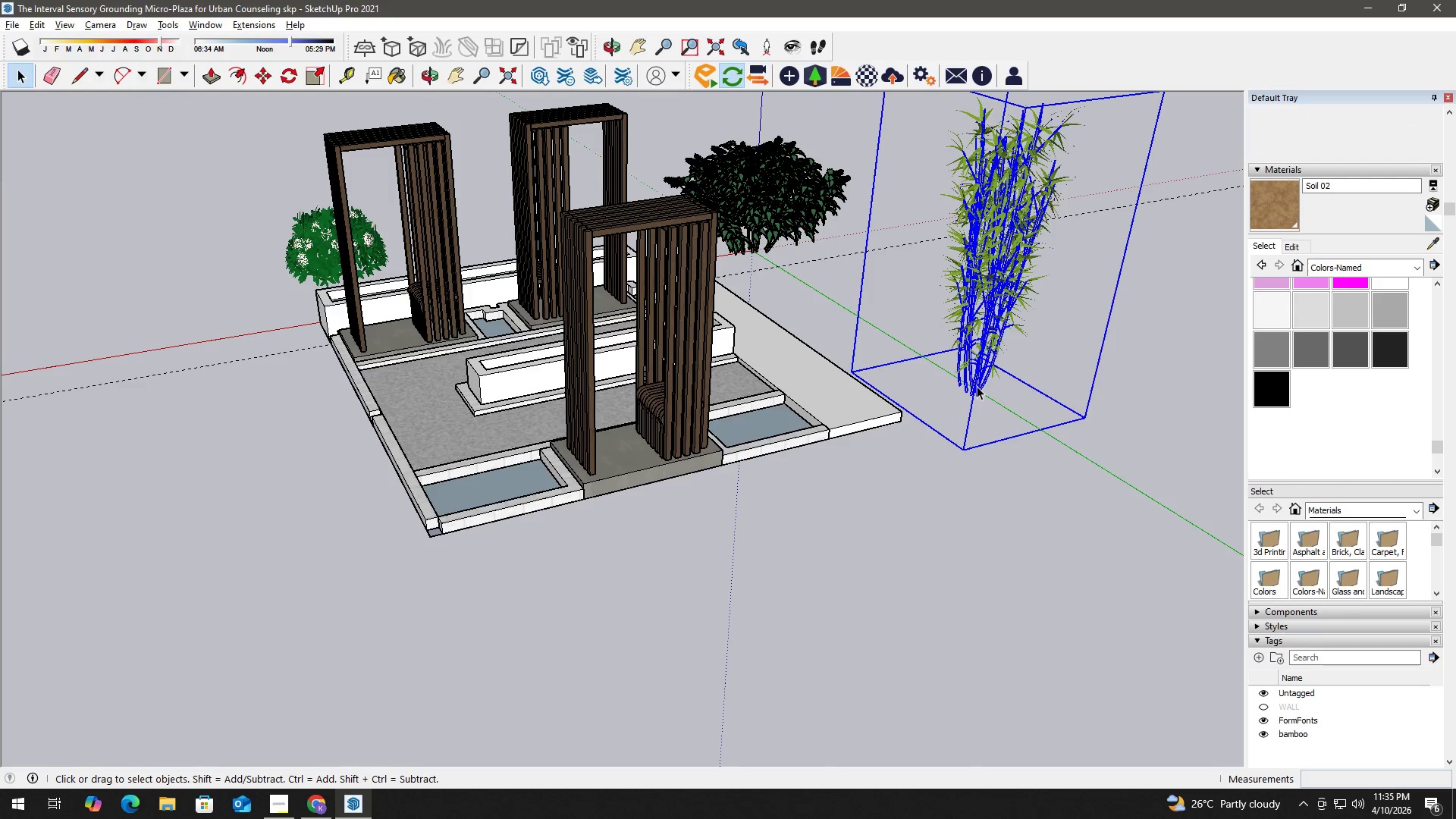 
scroll: coordinate [977, 386], scroll_direction: up, amount: 3.0
 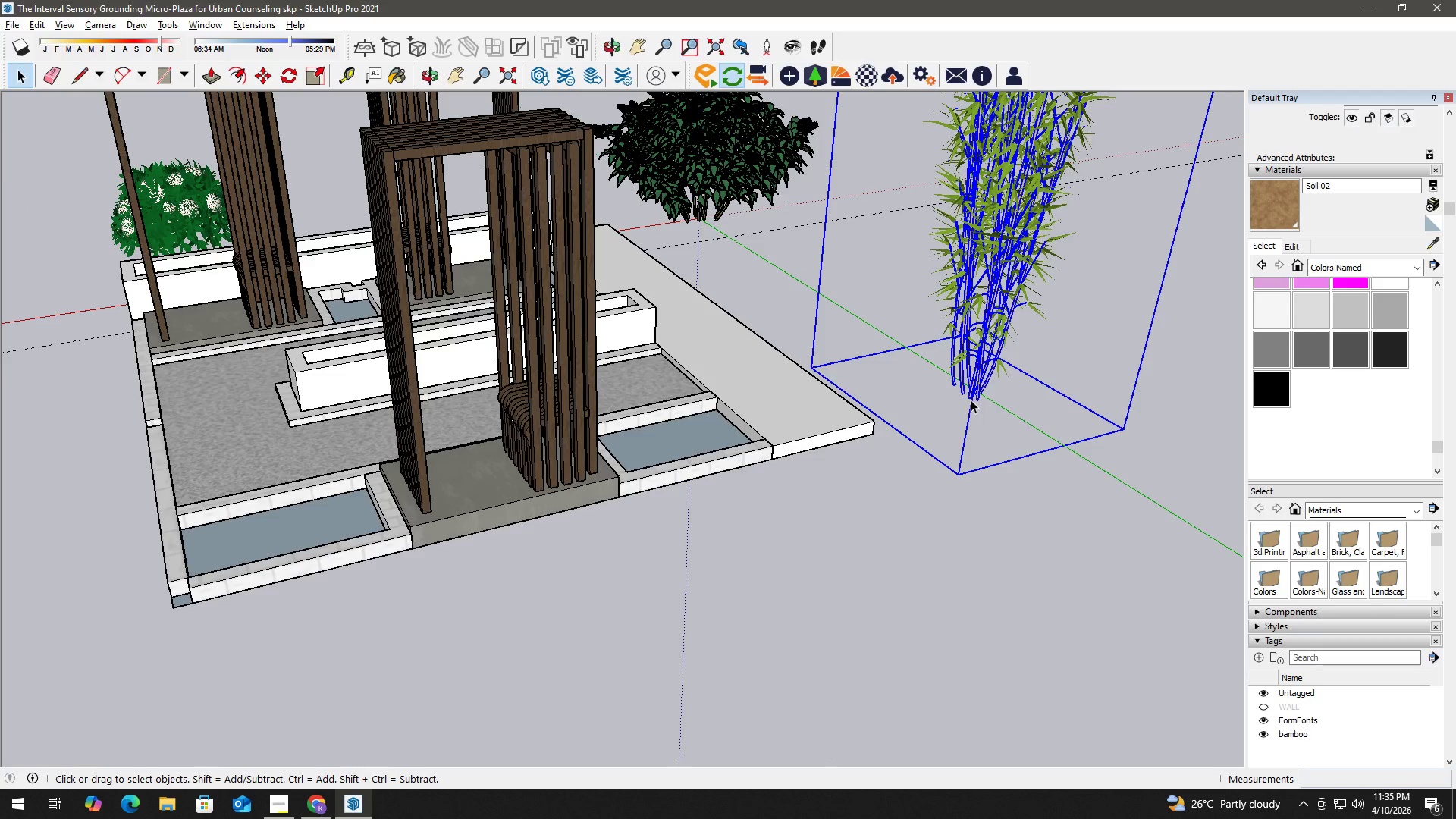 
key(M)
 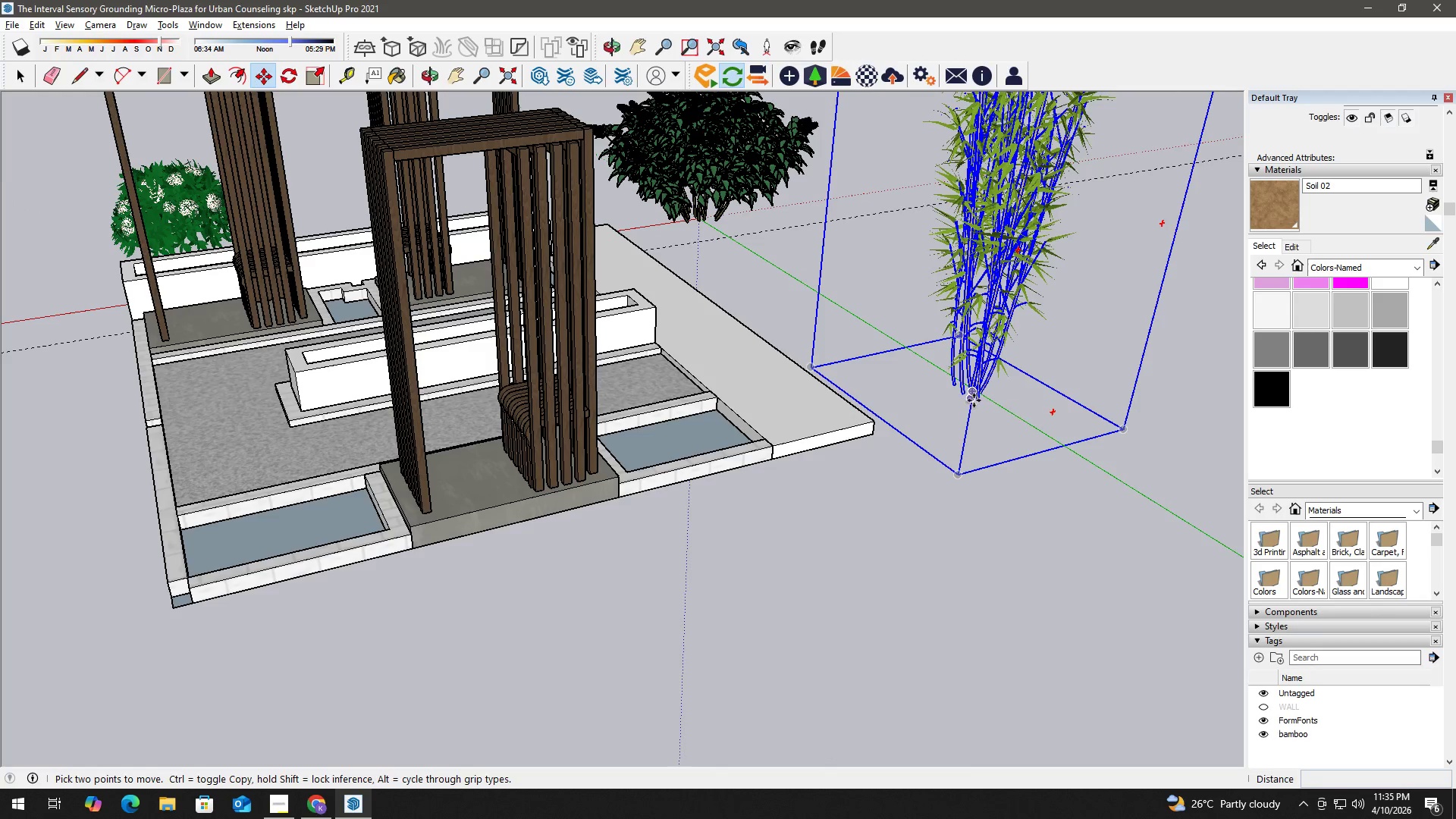 
left_click([973, 400])
 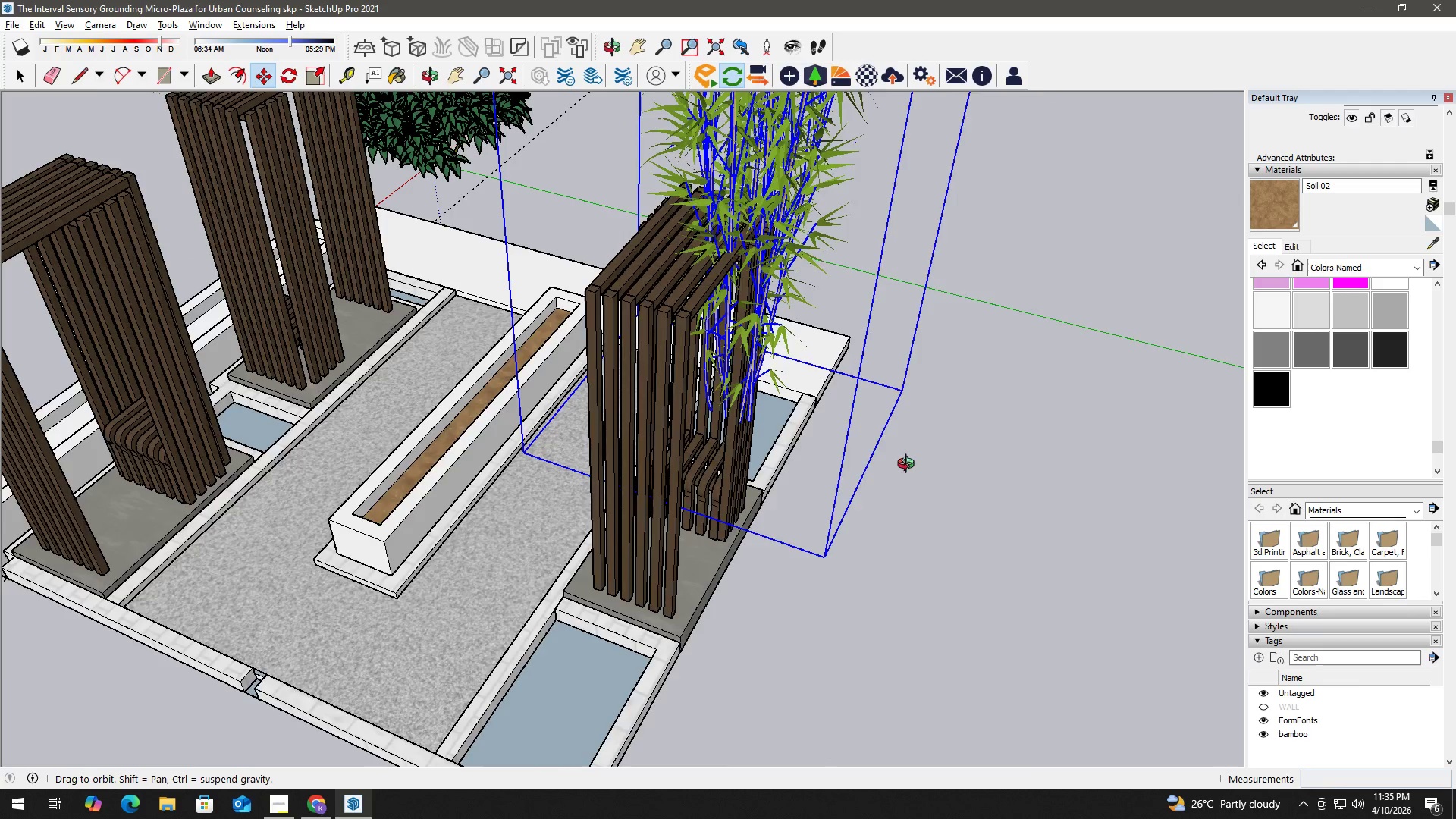 
scroll: coordinate [463, 556], scroll_direction: up, amount: 5.0
 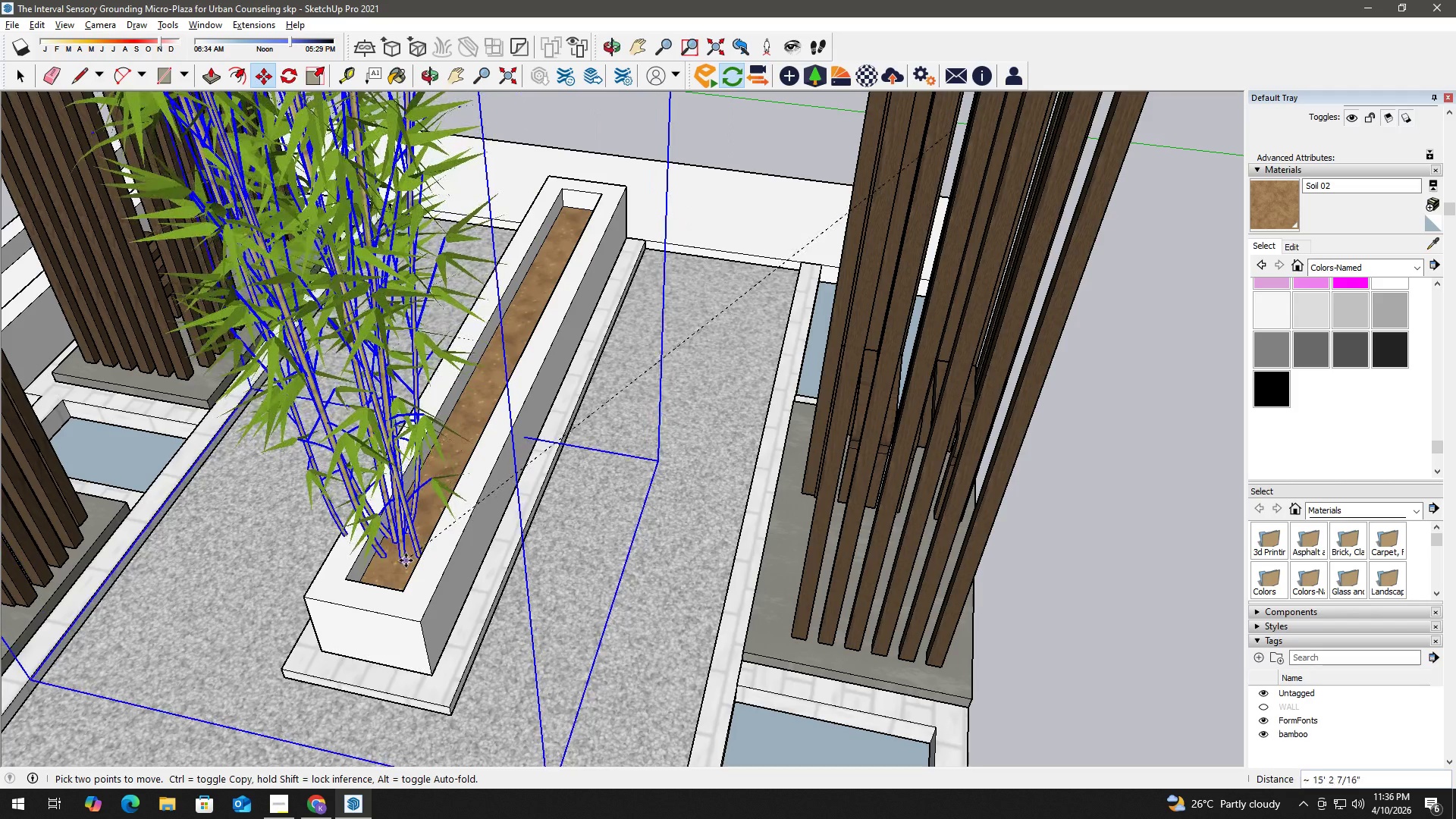 
left_click([406, 560])
 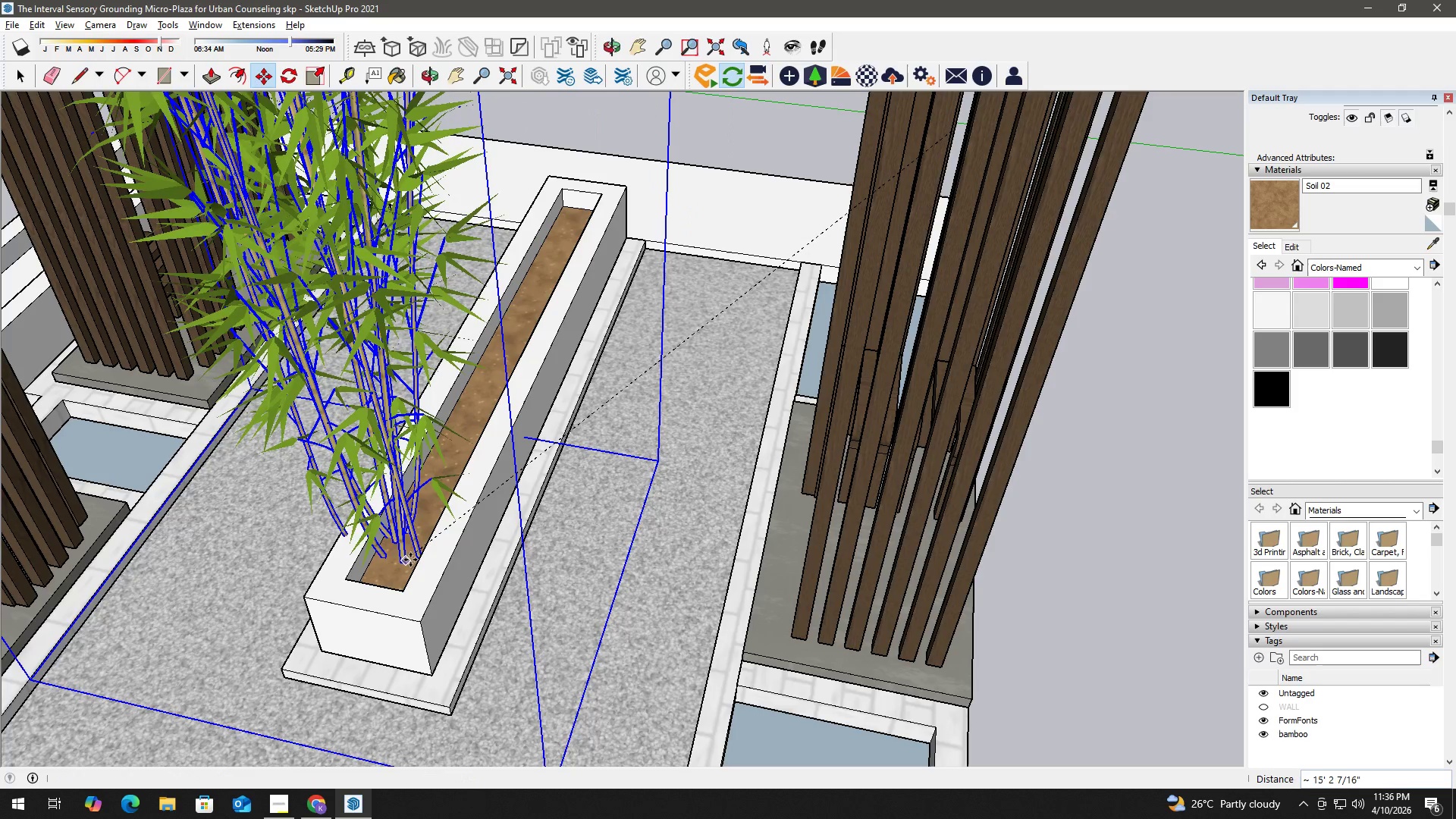 
key(Space)
 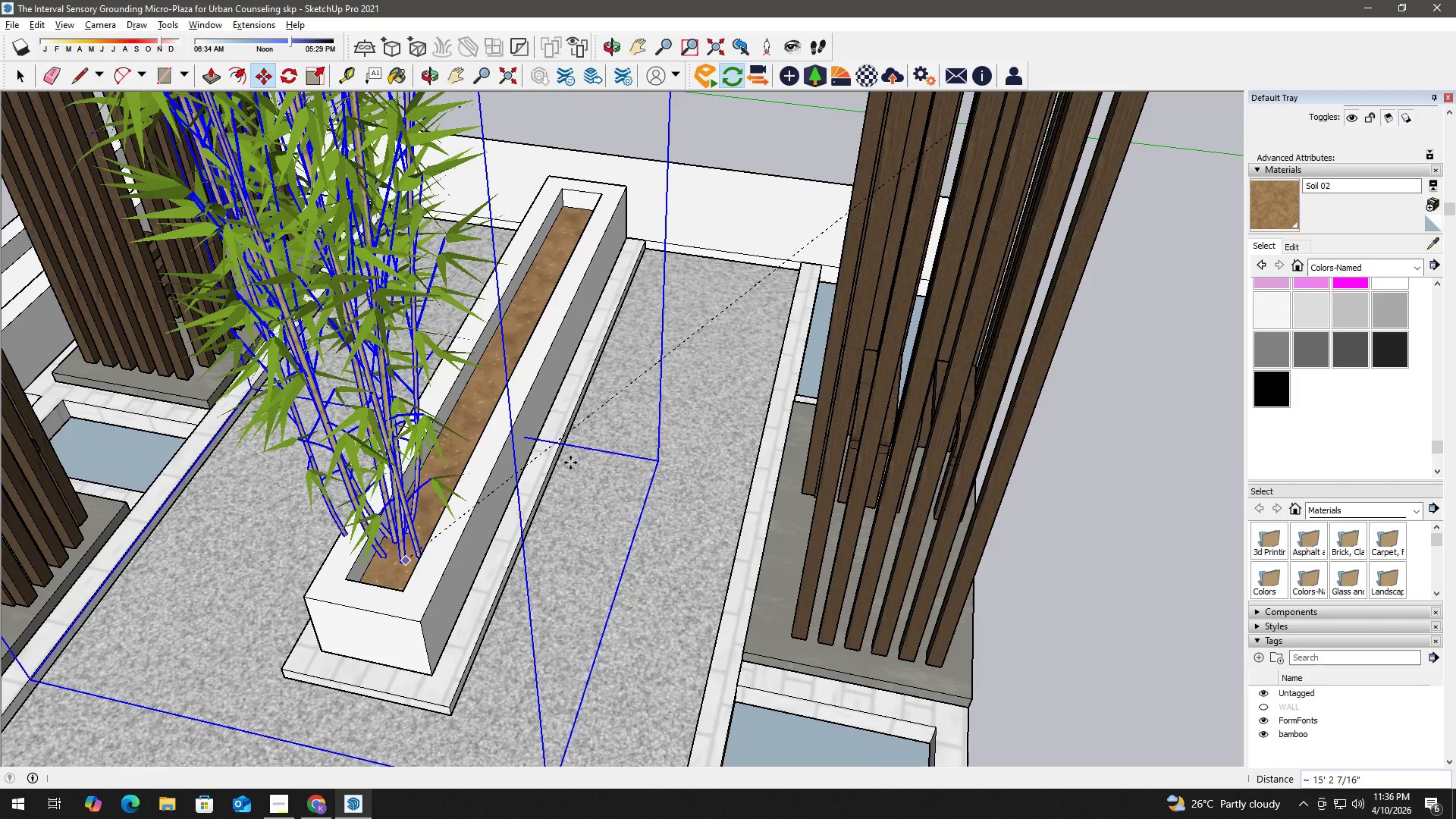 
left_click([1031, 500])
 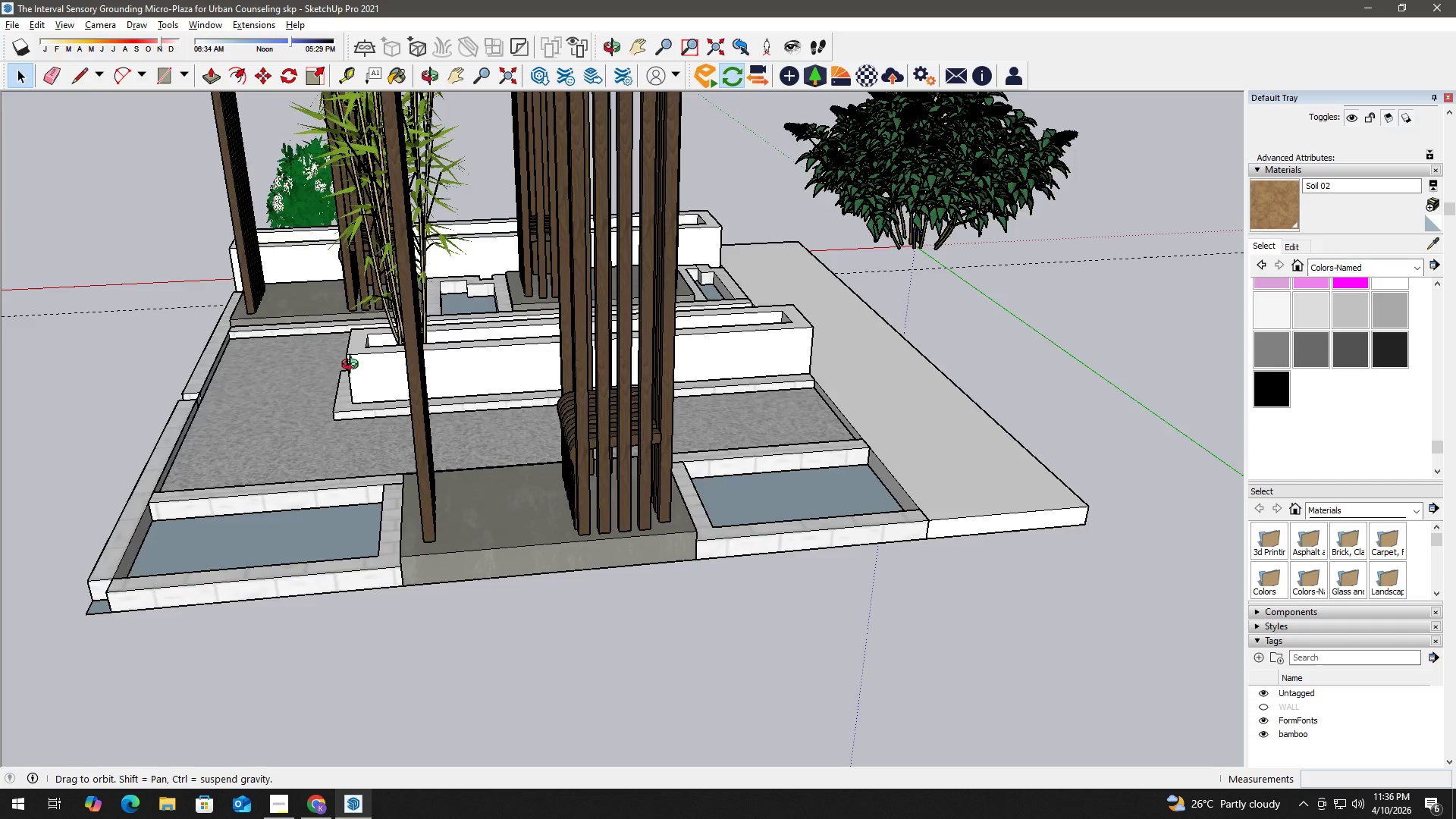 
scroll: coordinate [454, 351], scroll_direction: down, amount: 13.0
 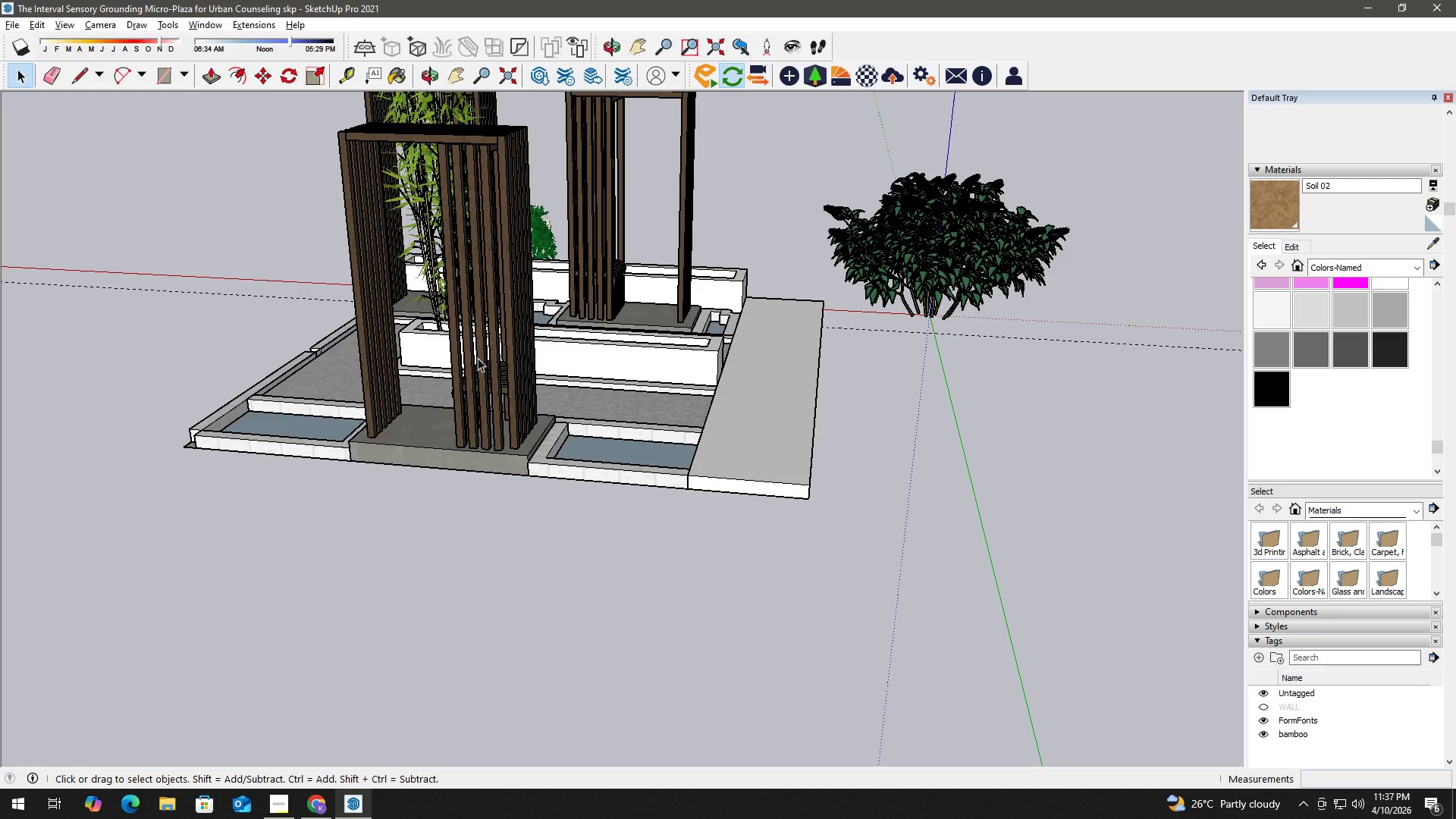 
wait(65.81)
 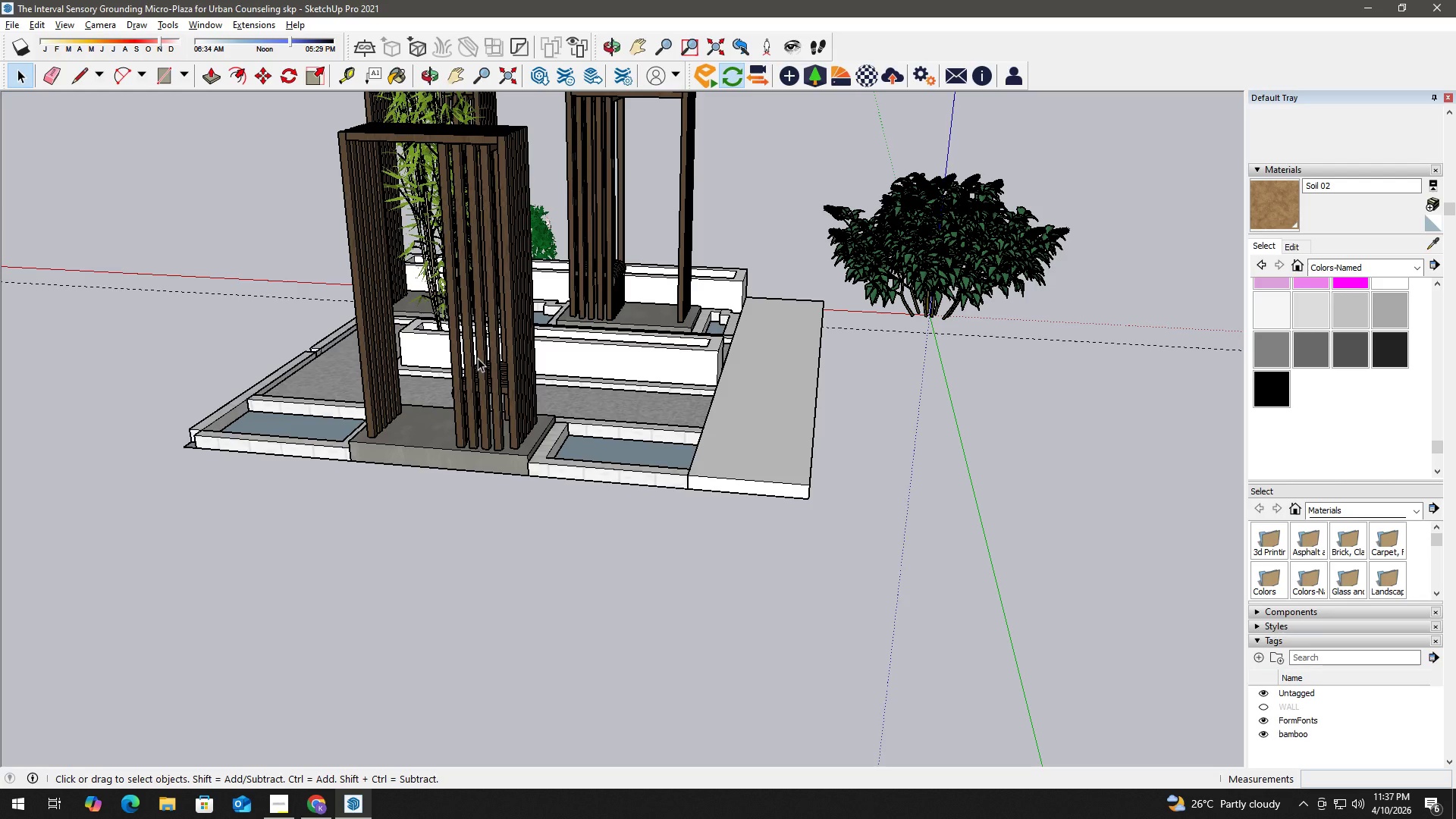 
scroll: coordinate [474, 417], scroll_direction: down, amount: 1.0
 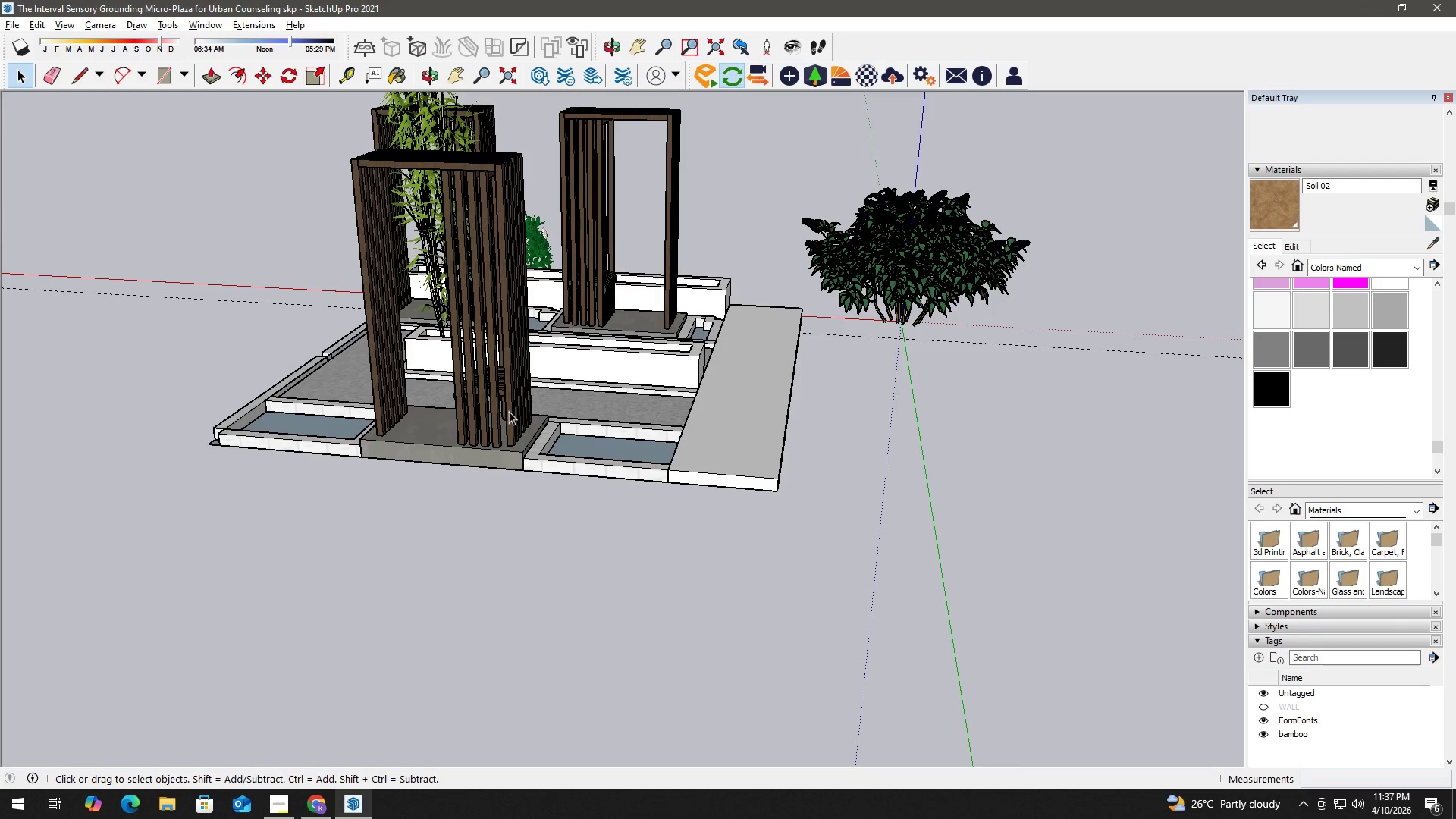 
wait(5.15)
 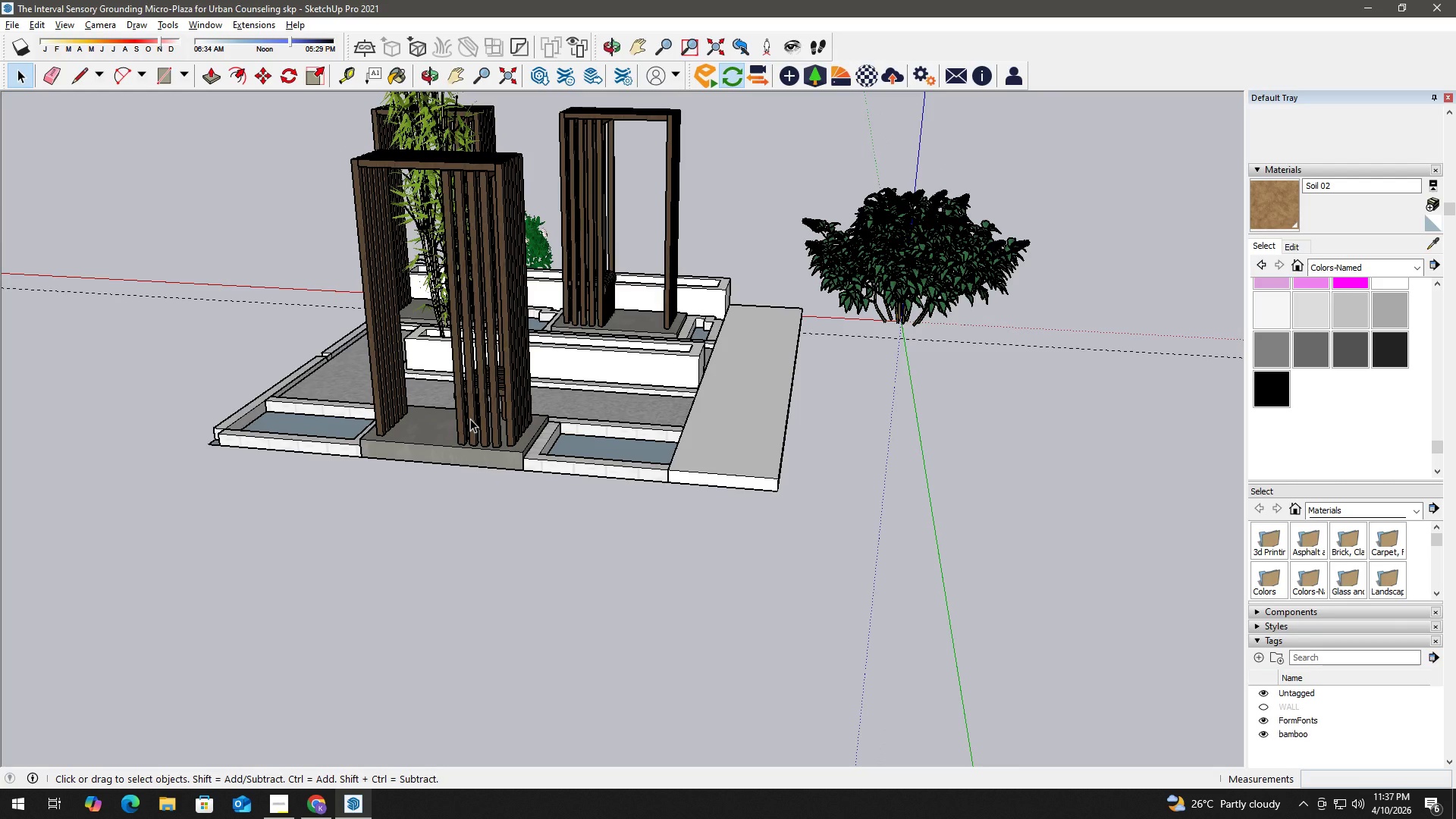 
hold_key(key=A, duration=0.86)
 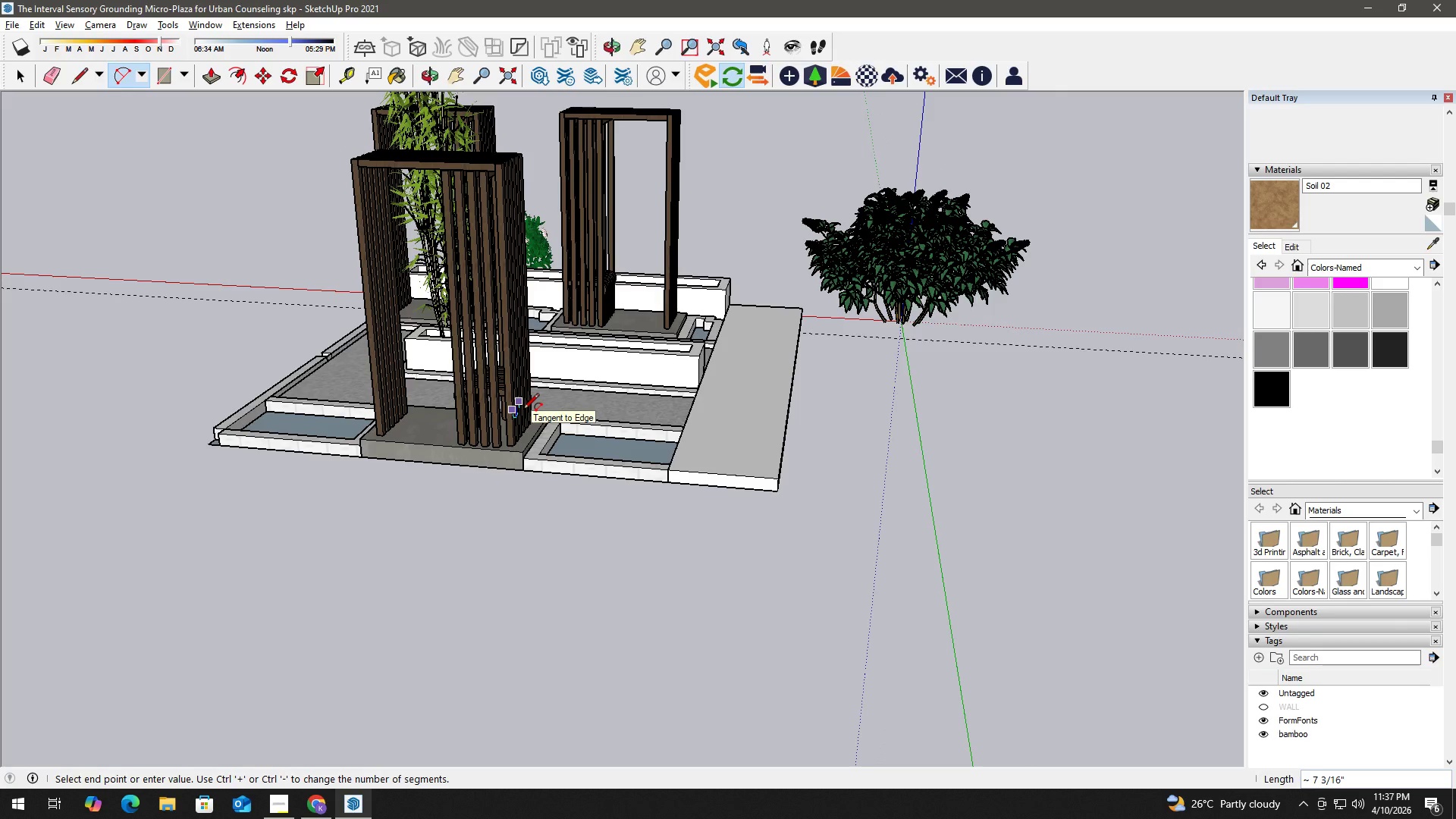 
left_click_drag(start_coordinate=[511, 410], to_coordinate=[523, 410])
 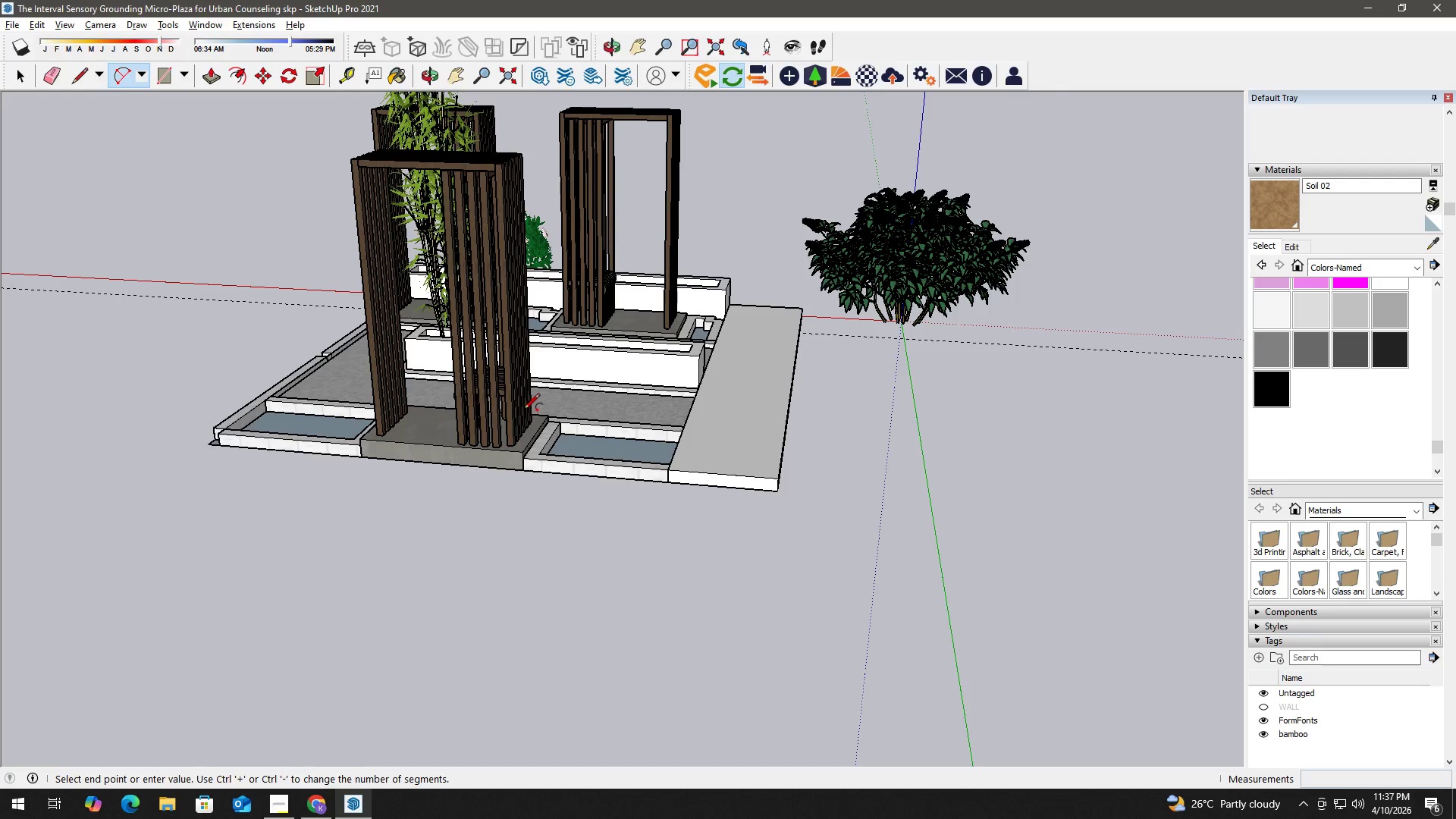 
hold_key(key=W, duration=0.61)
 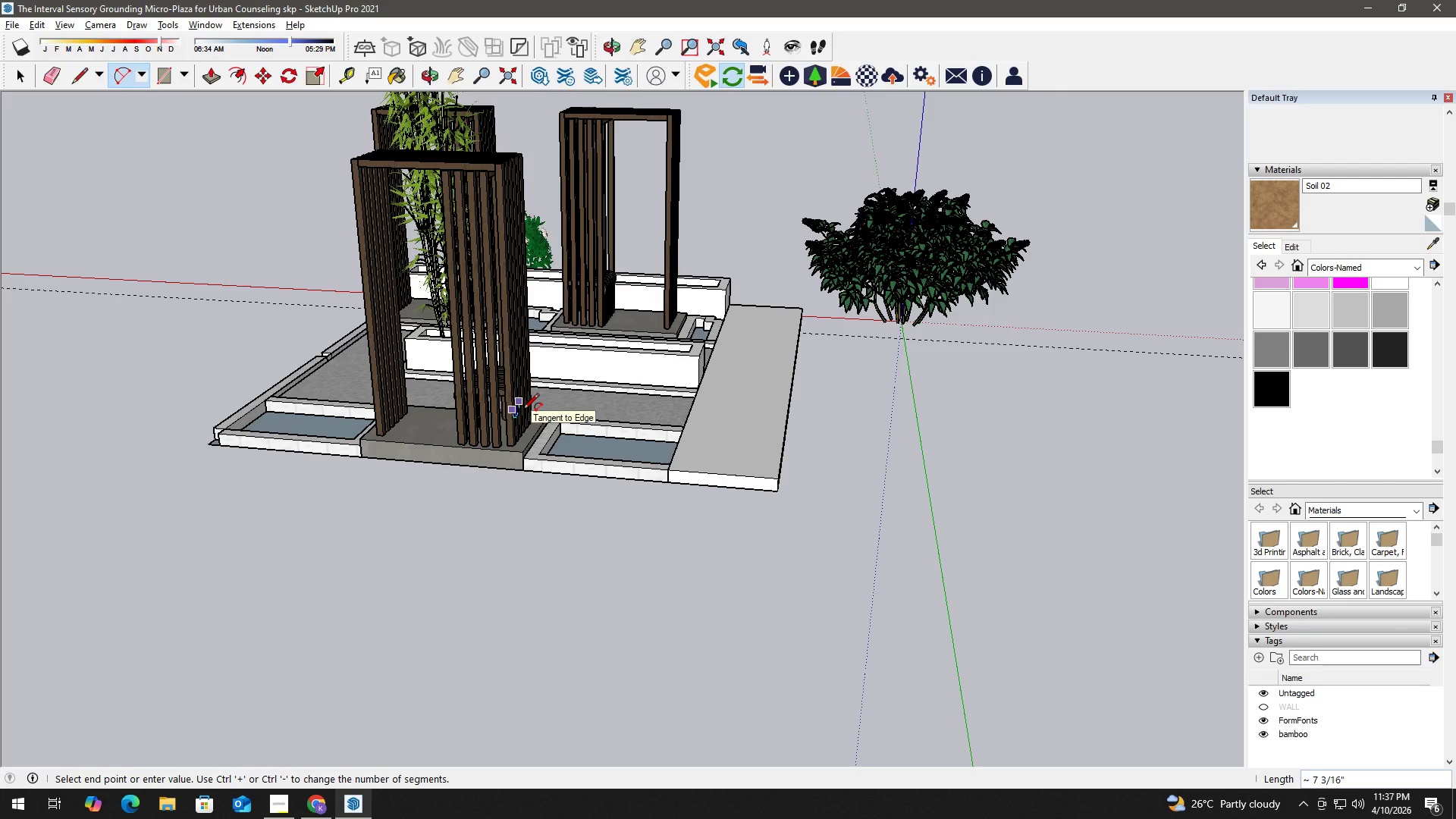 
key(Escape)
 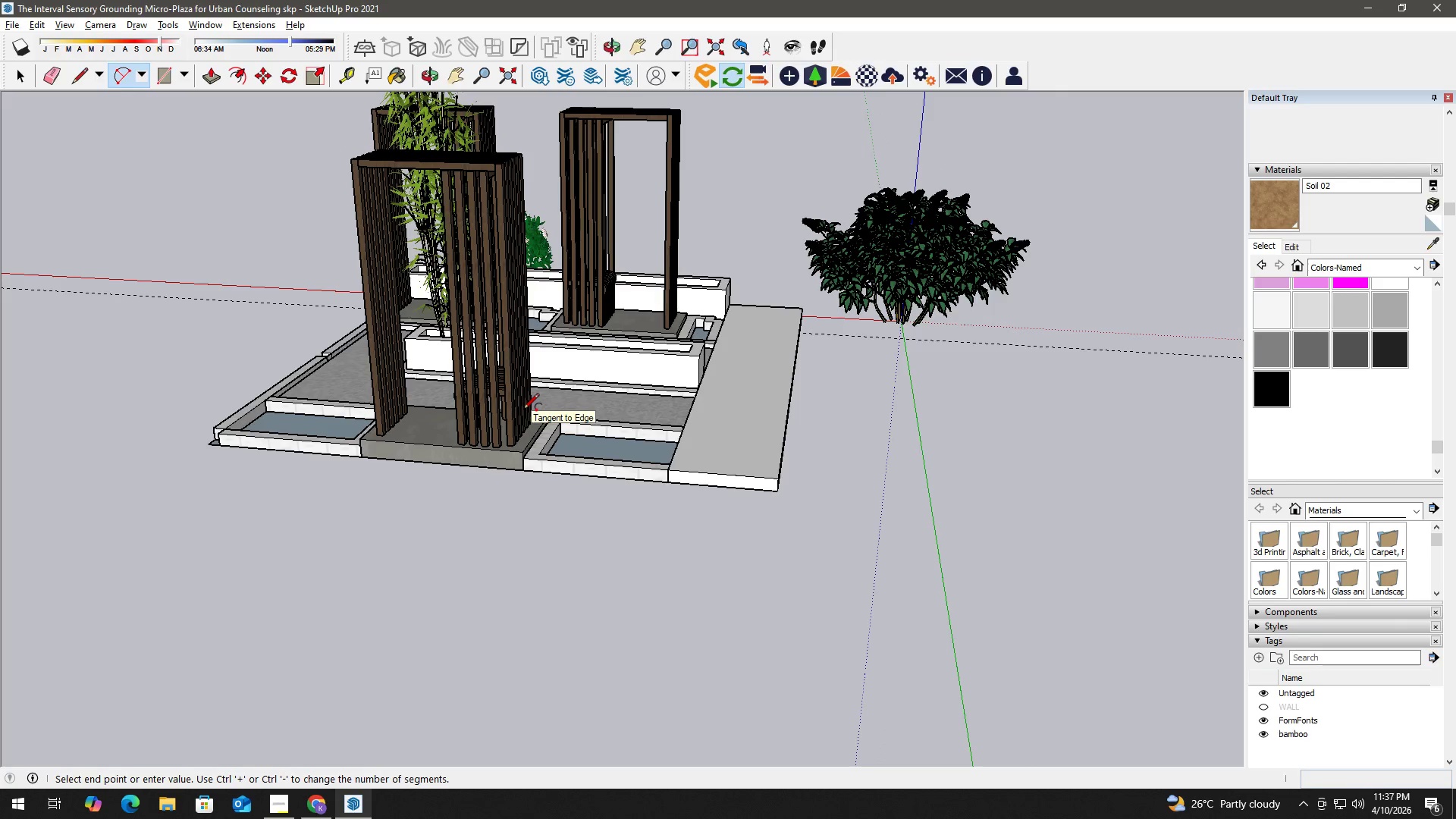 
key(Escape)
 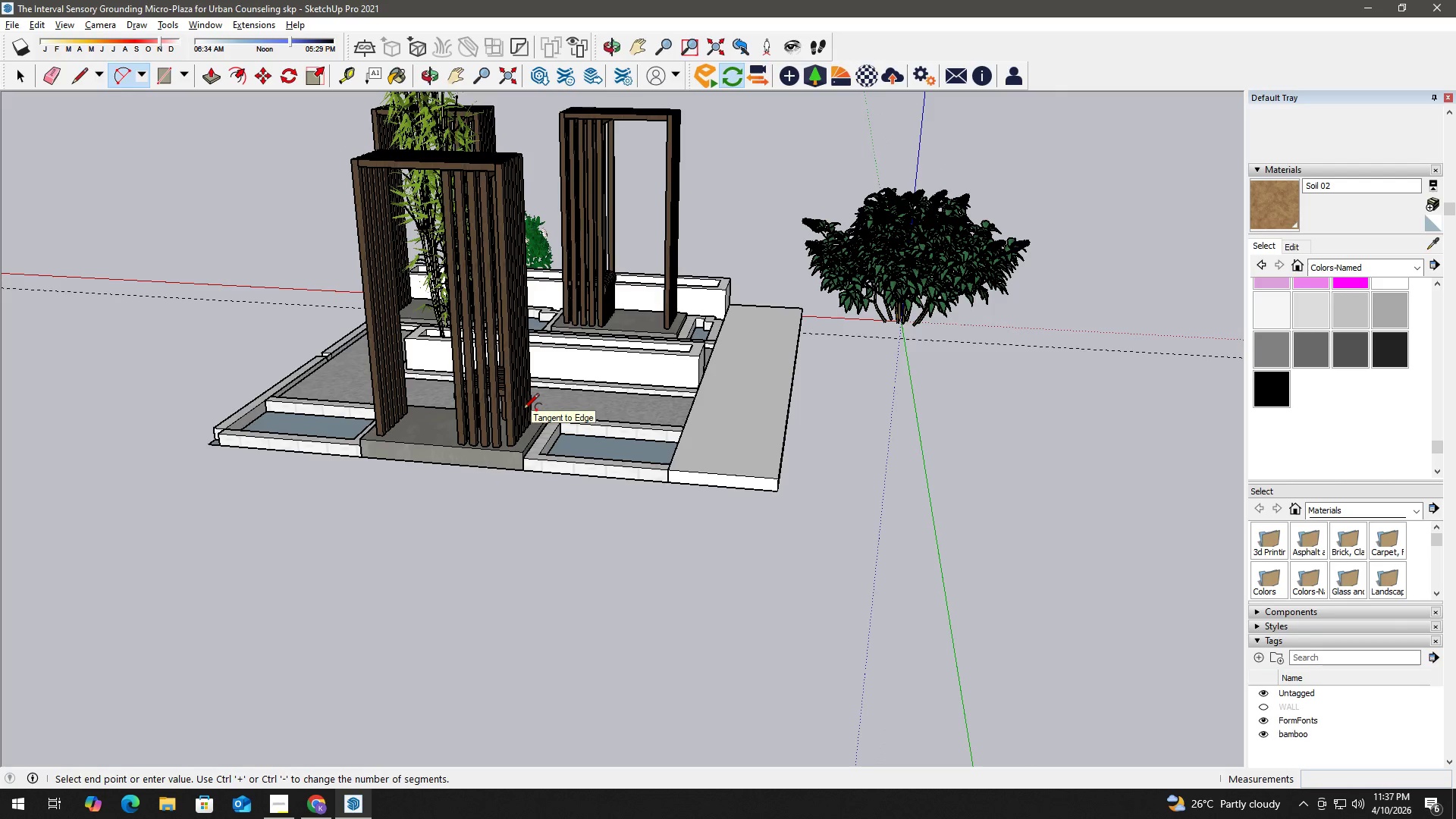 
key(Escape)
 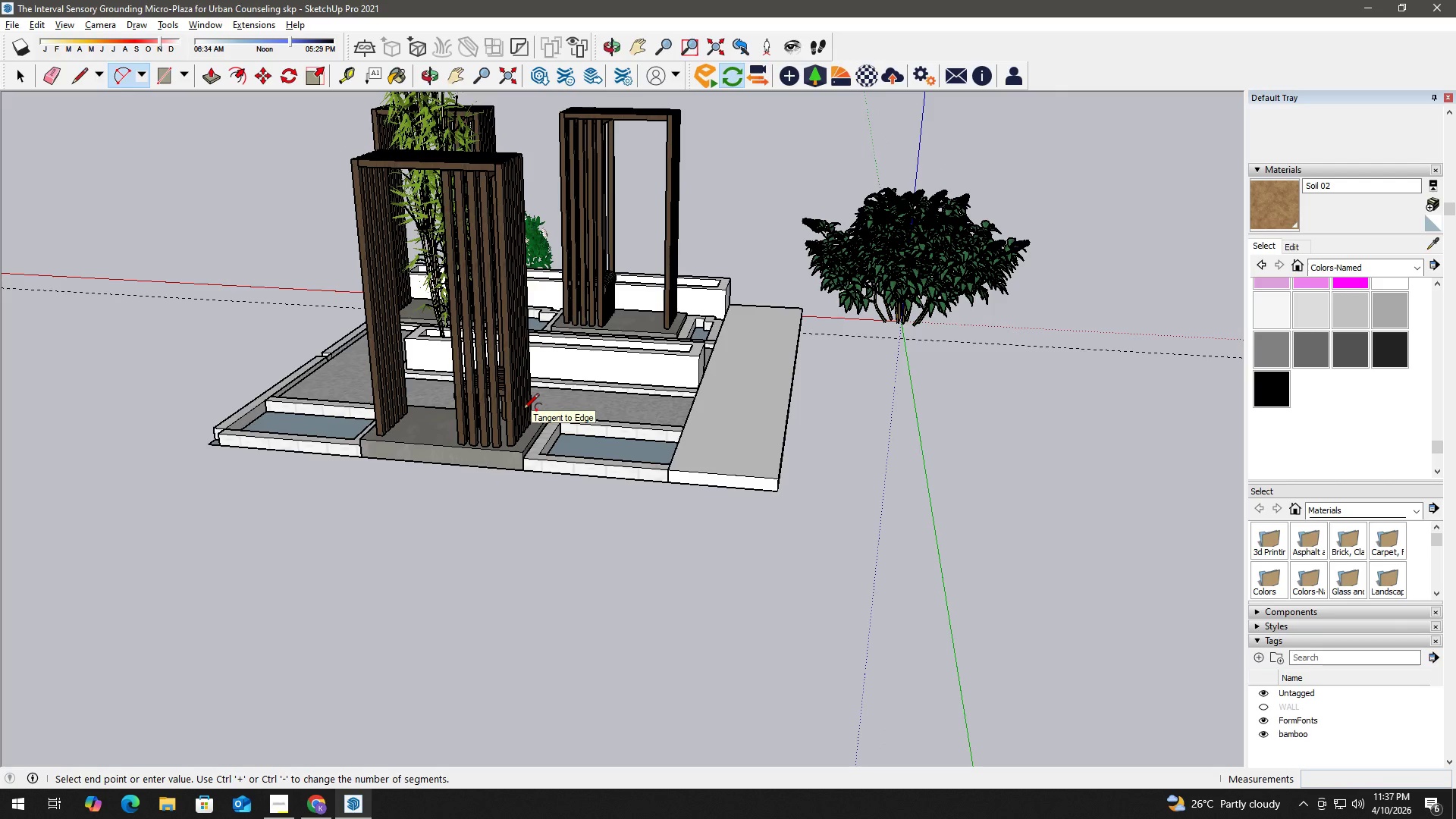 
key(Escape)
 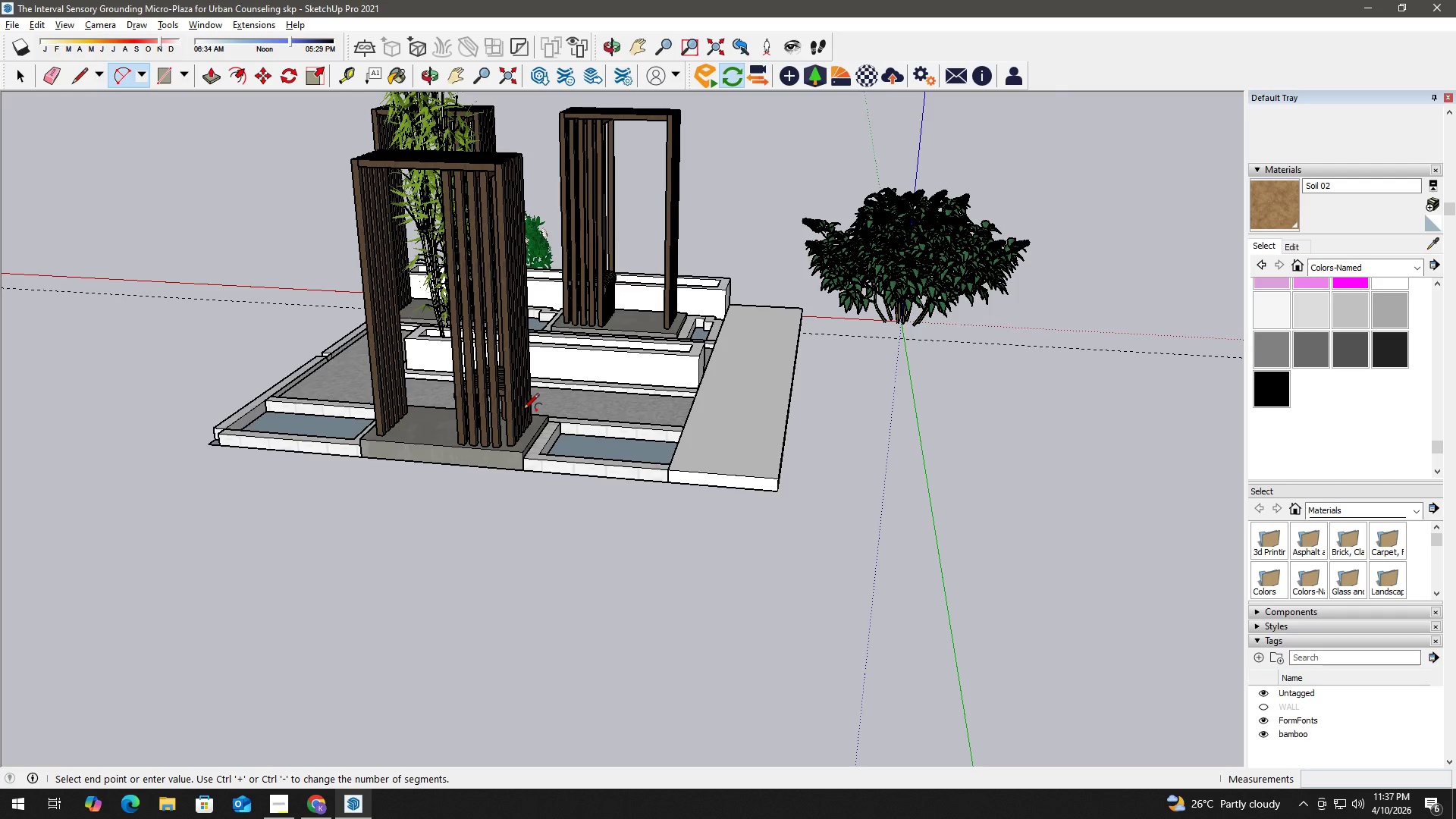 
key(Escape)
 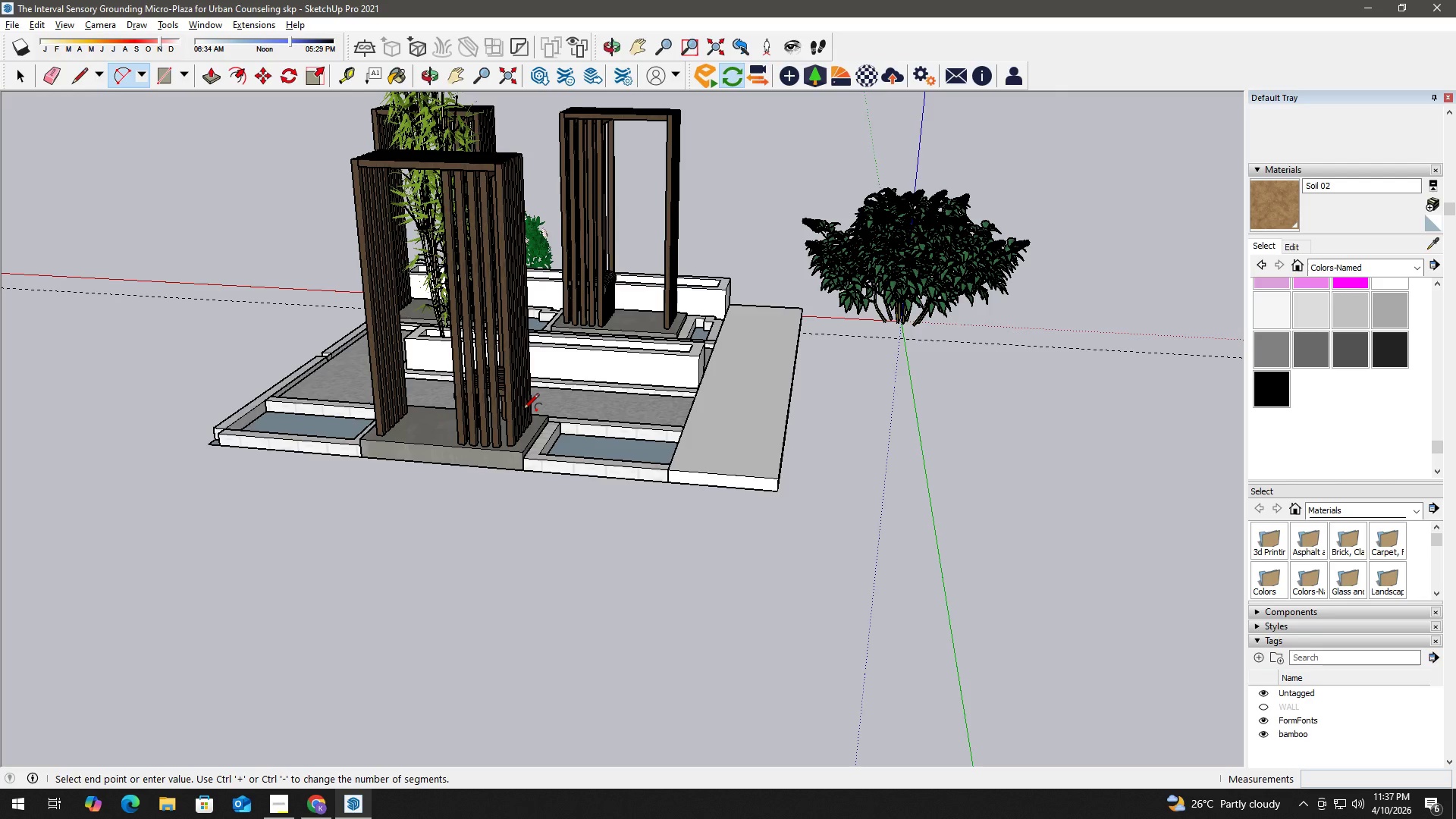 
key(Escape)
 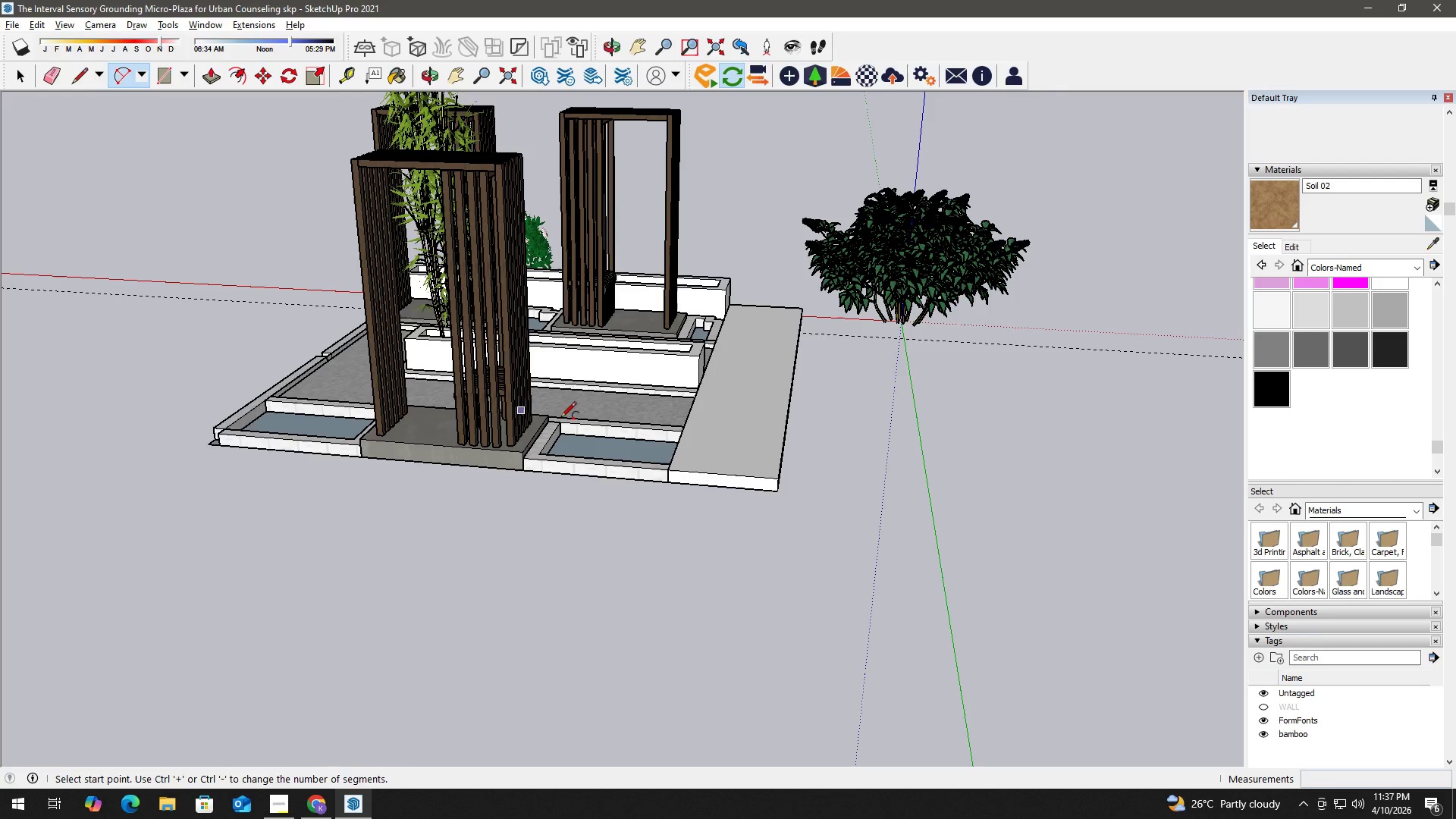 
key(Space)
 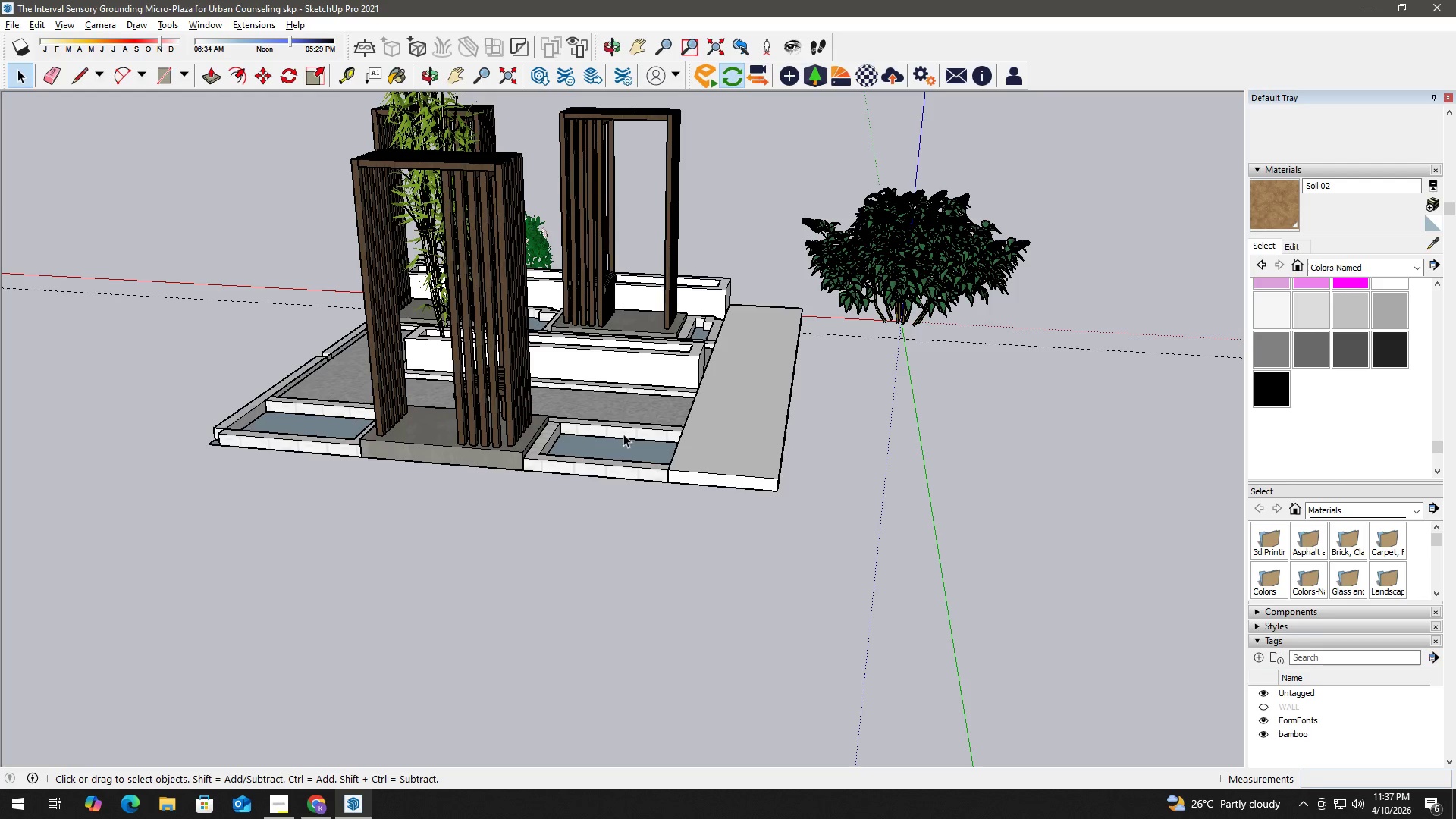 
scroll: coordinate [623, 434], scroll_direction: down, amount: 1.0
 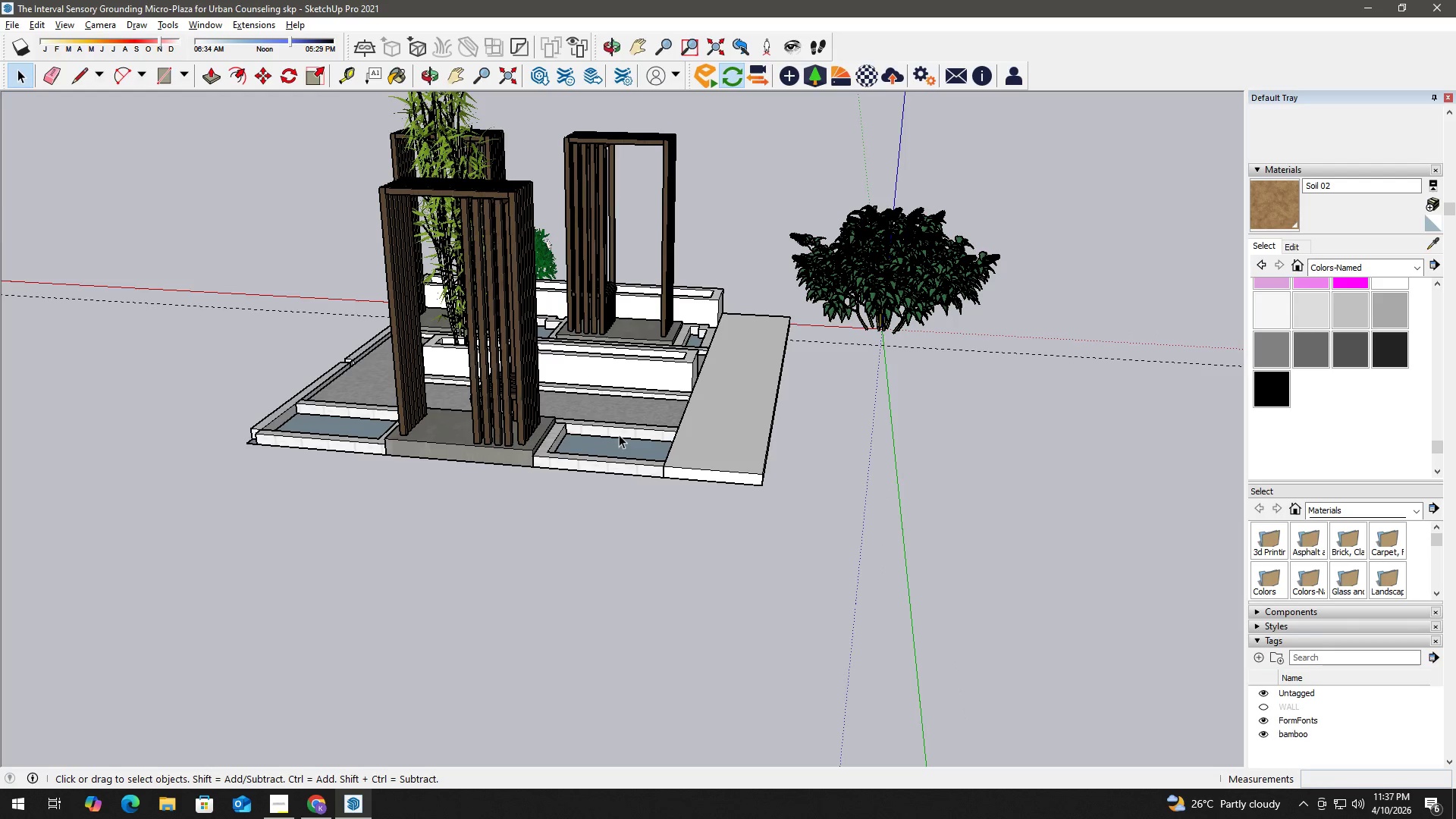 
key(H)
 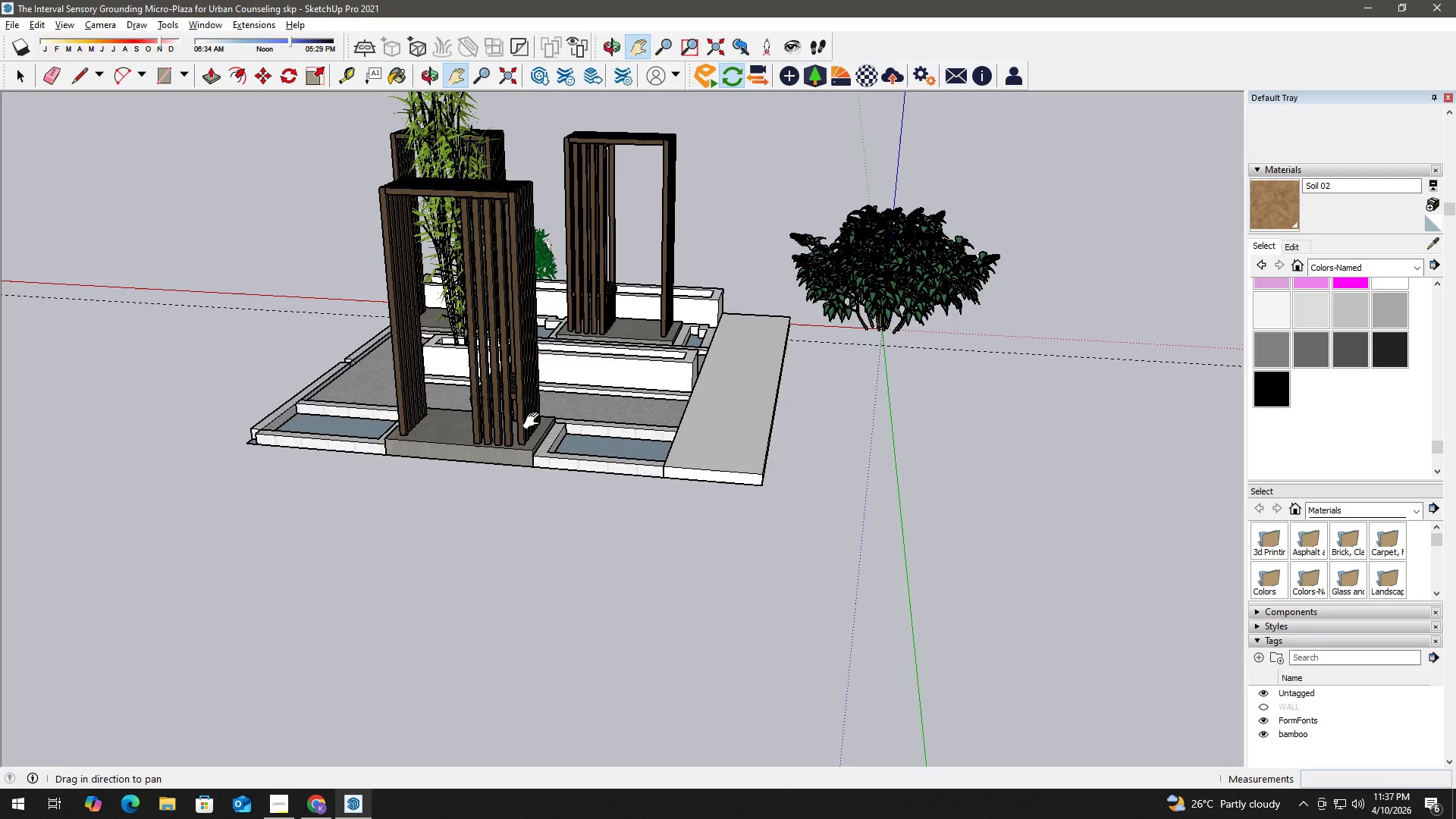 
left_click_drag(start_coordinate=[535, 421], to_coordinate=[708, 479])
 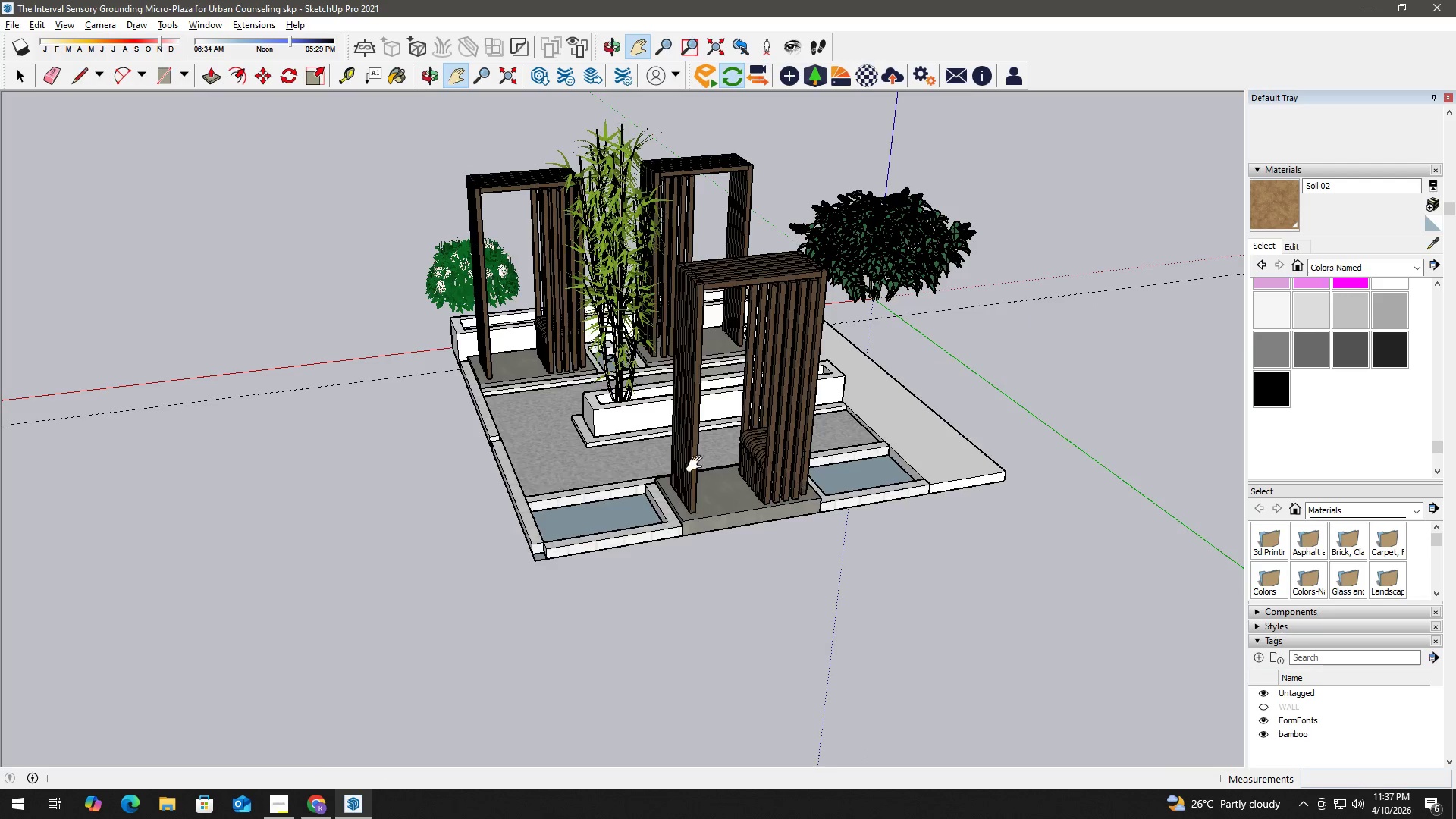 
scroll: coordinate [577, 434], scroll_direction: down, amount: 3.0
 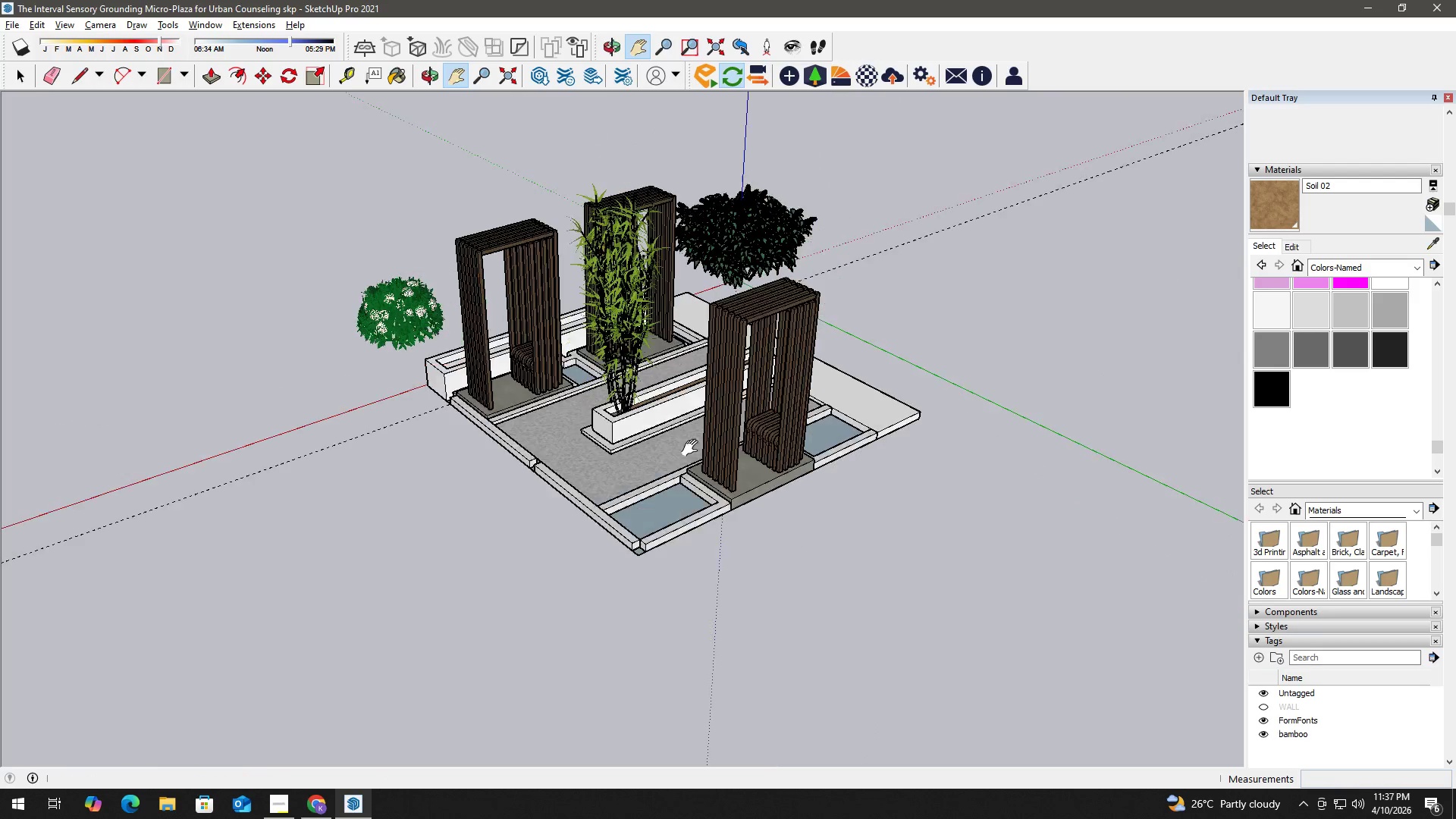 
key(Space)
 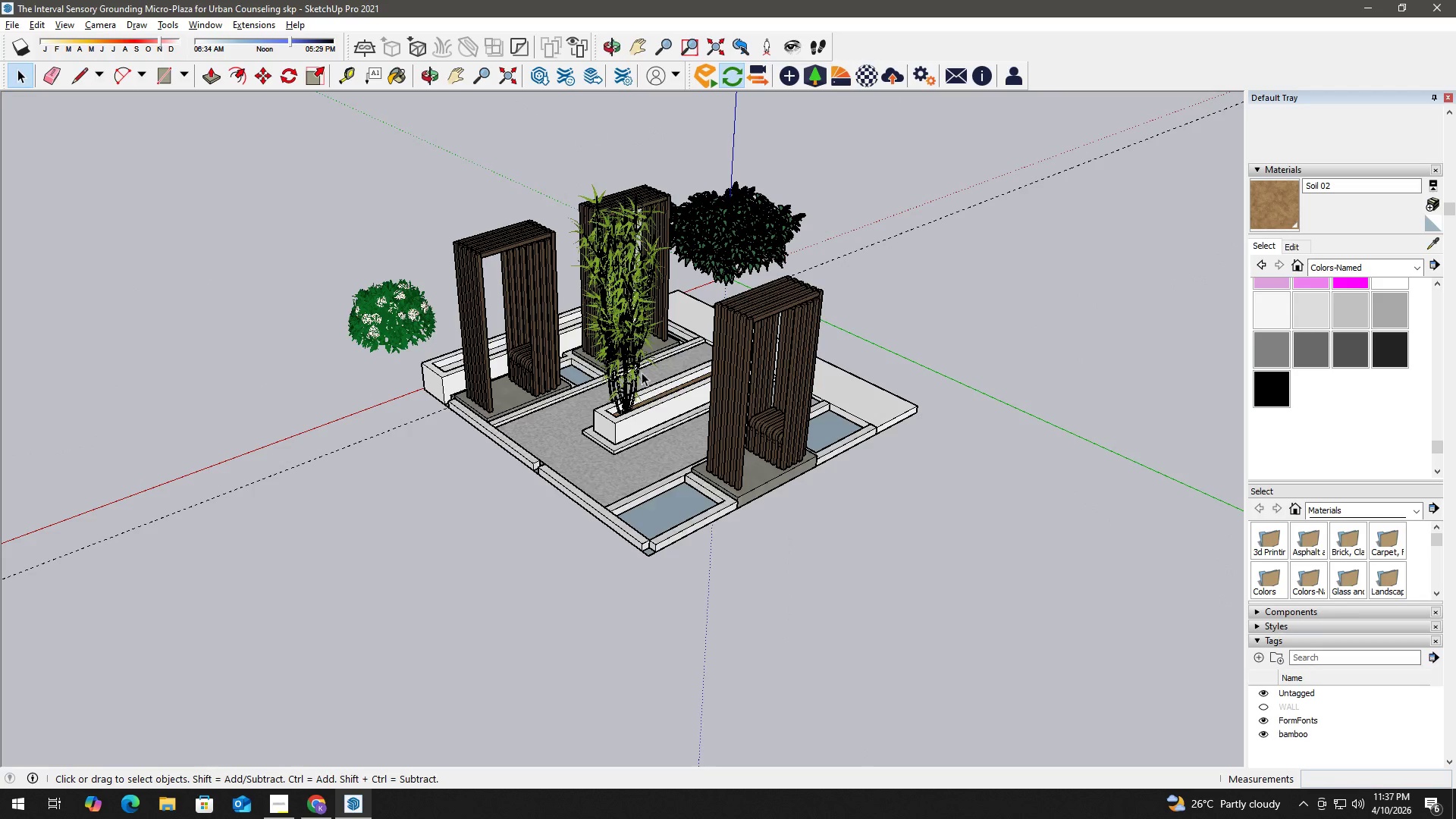 
left_click([626, 357])
 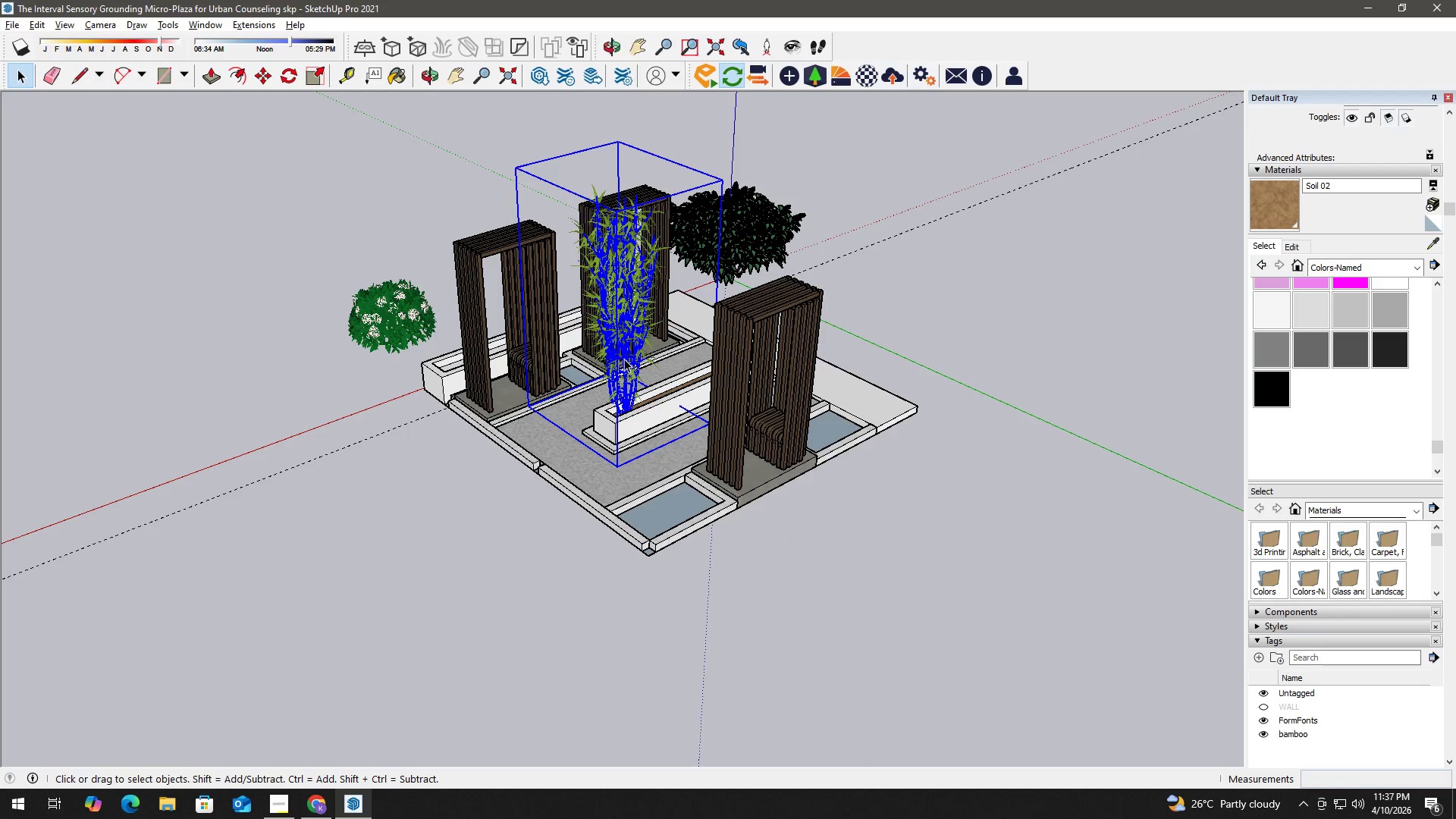 
key(Delete)
 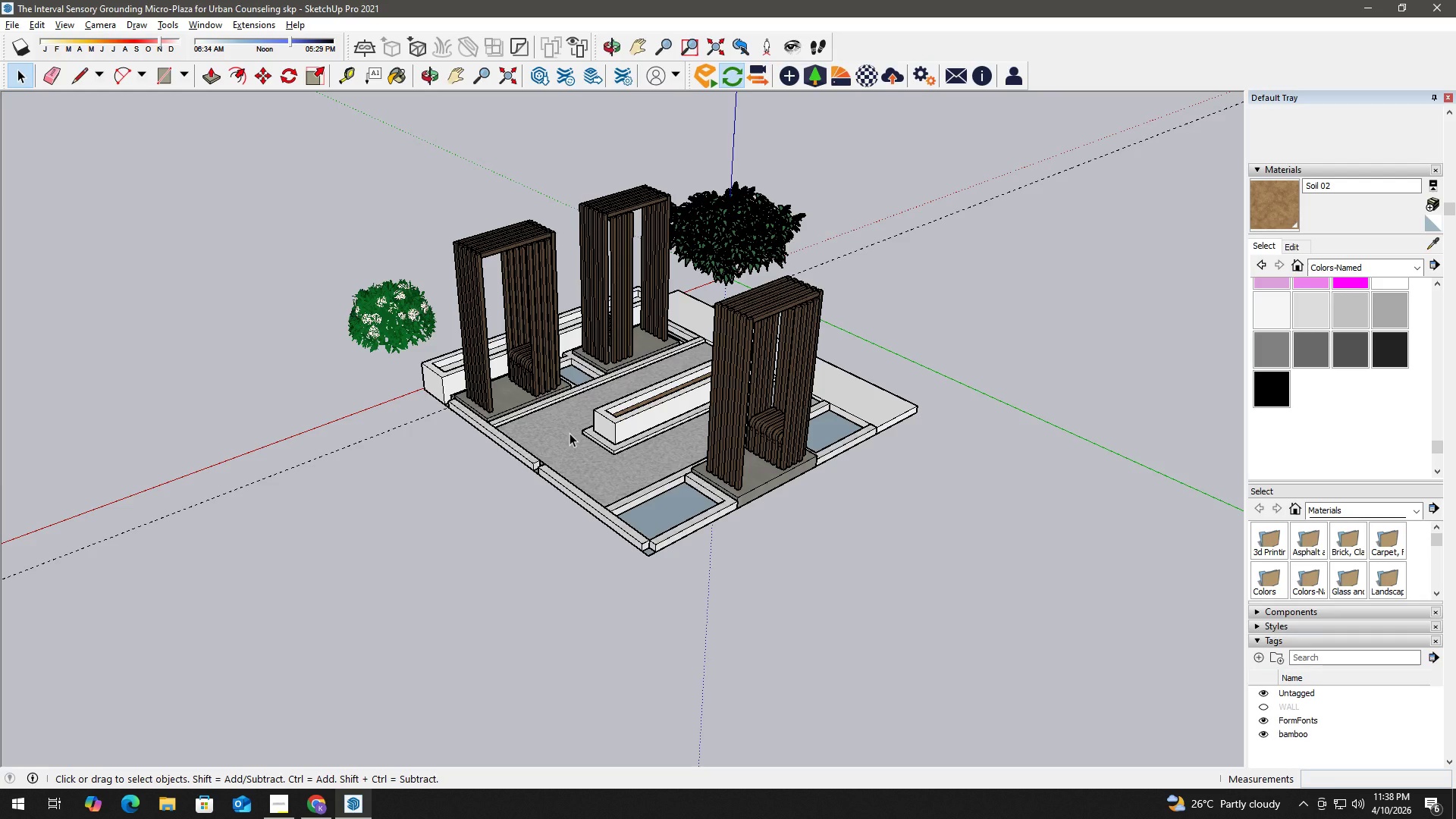 
wait(36.72)
 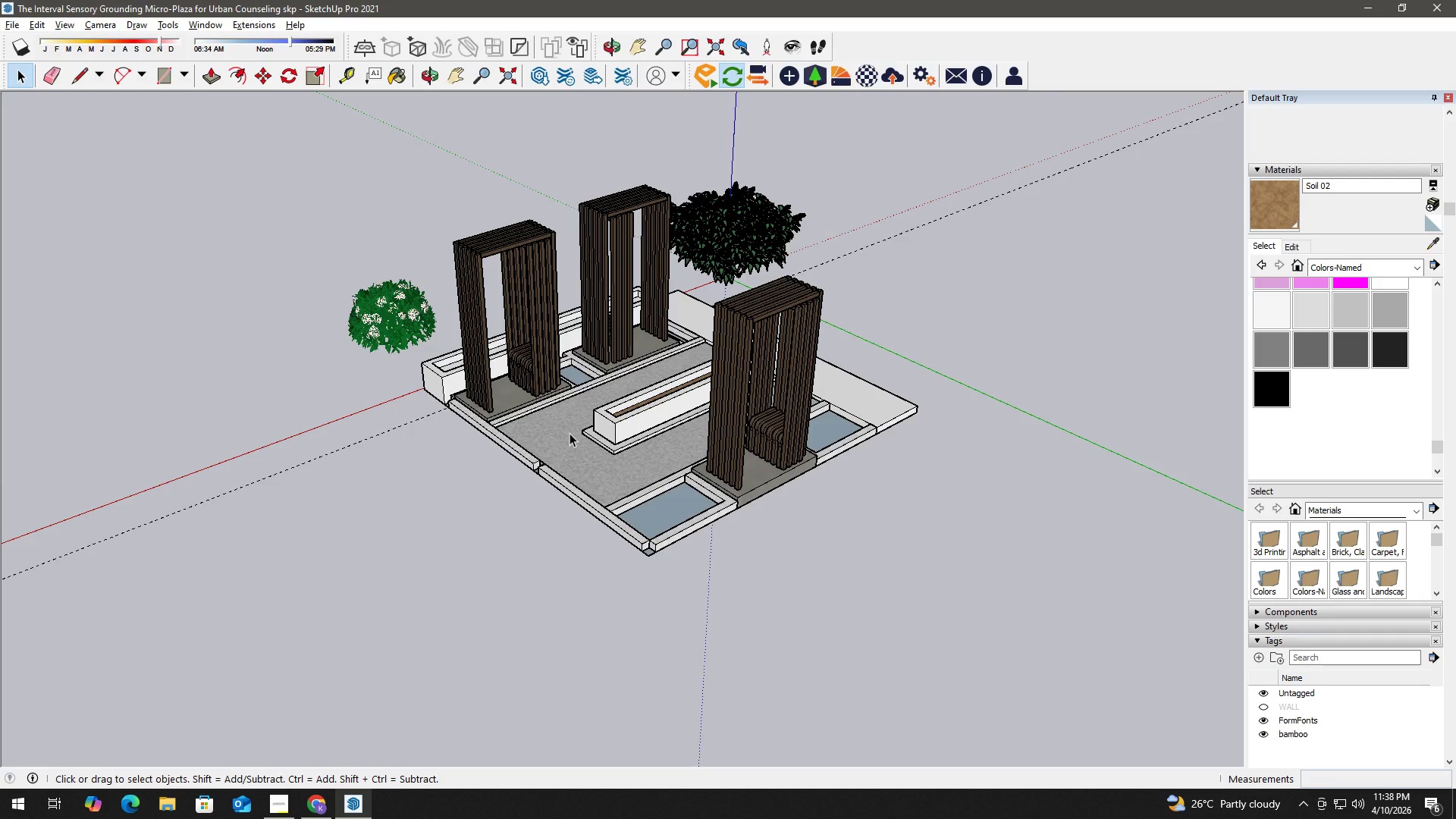 
scroll: coordinate [604, 485], scroll_direction: up, amount: 8.0
 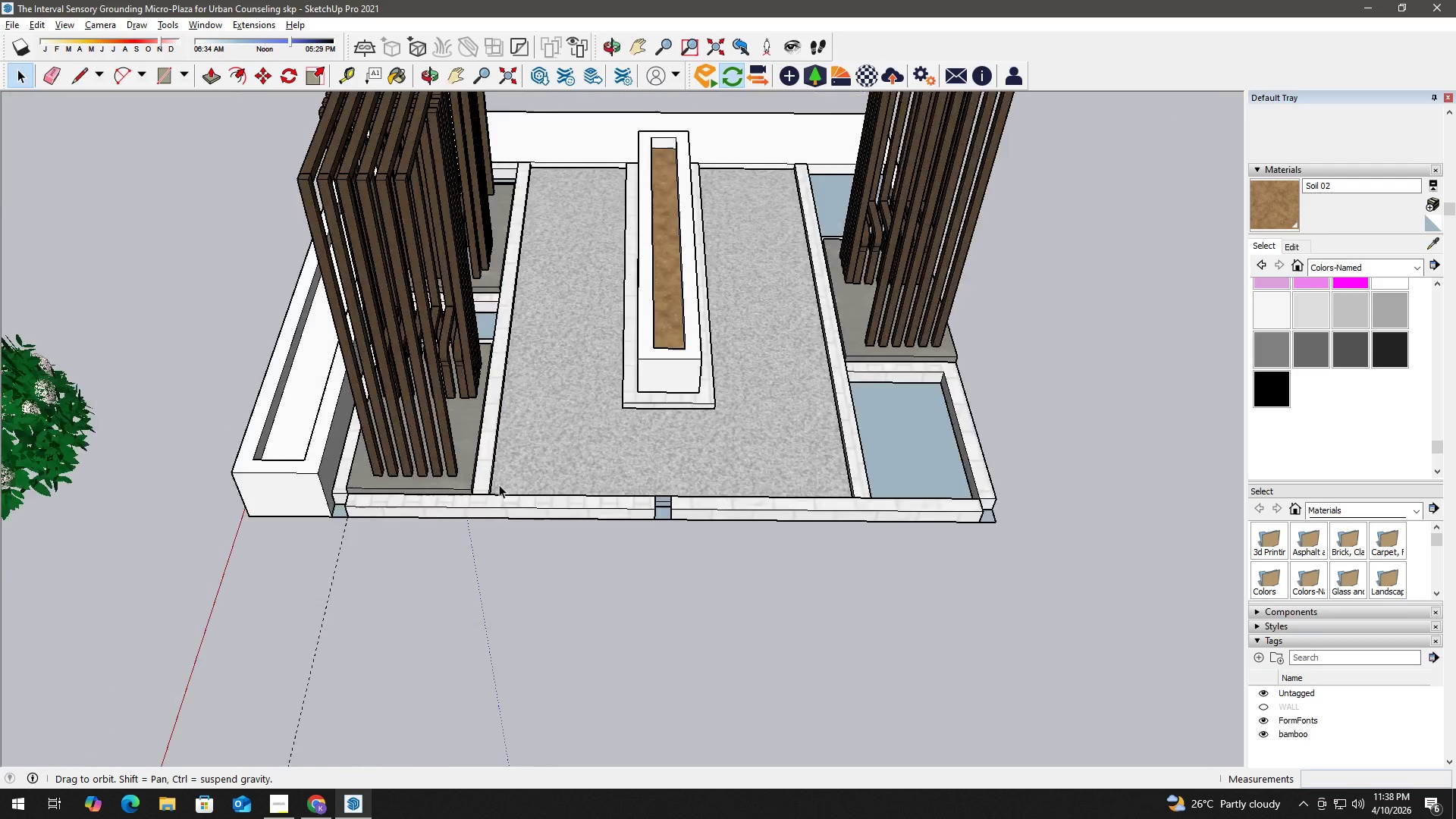 
scroll: coordinate [577, 463], scroll_direction: down, amount: 3.0
 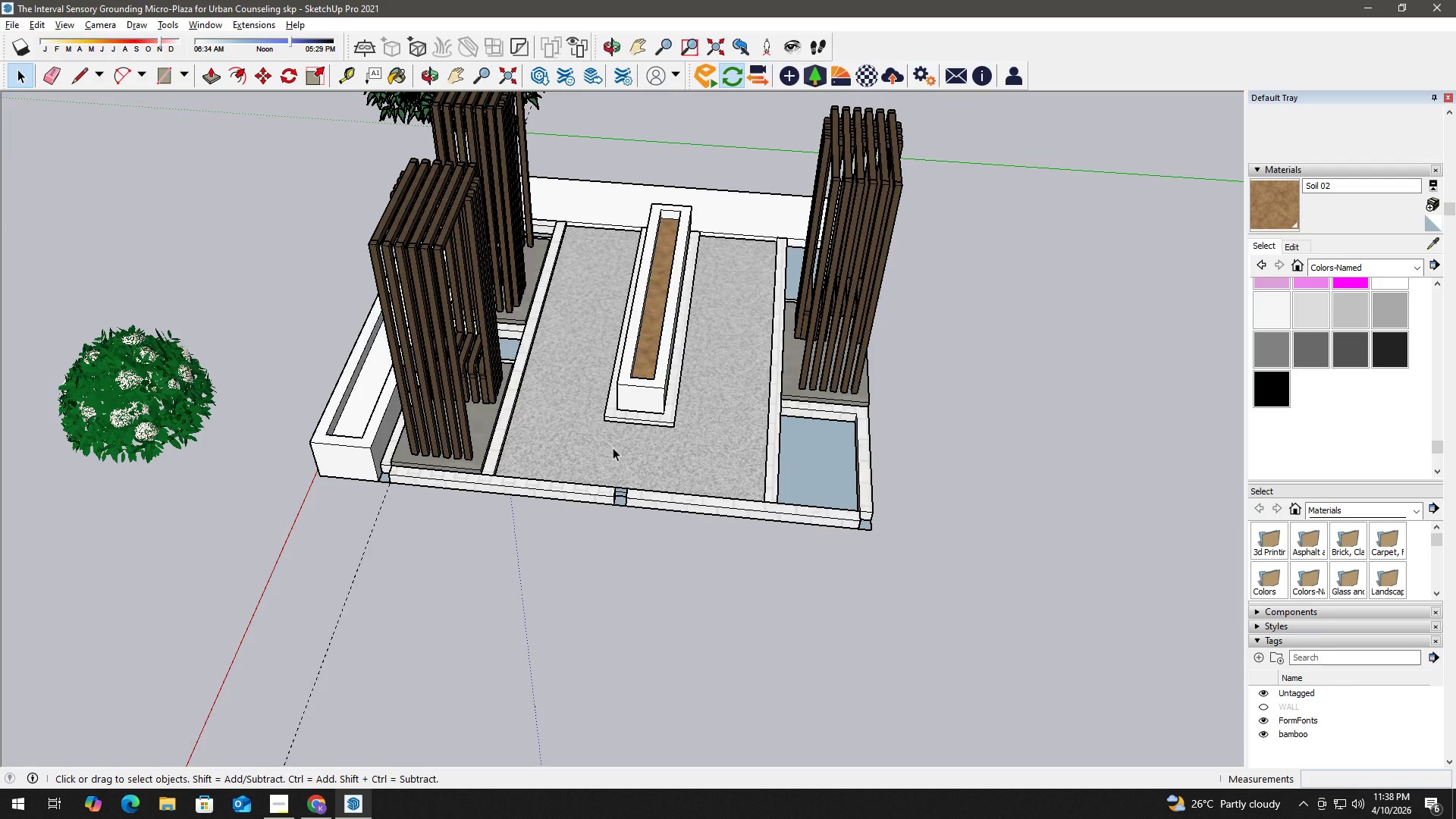 
key(H)
 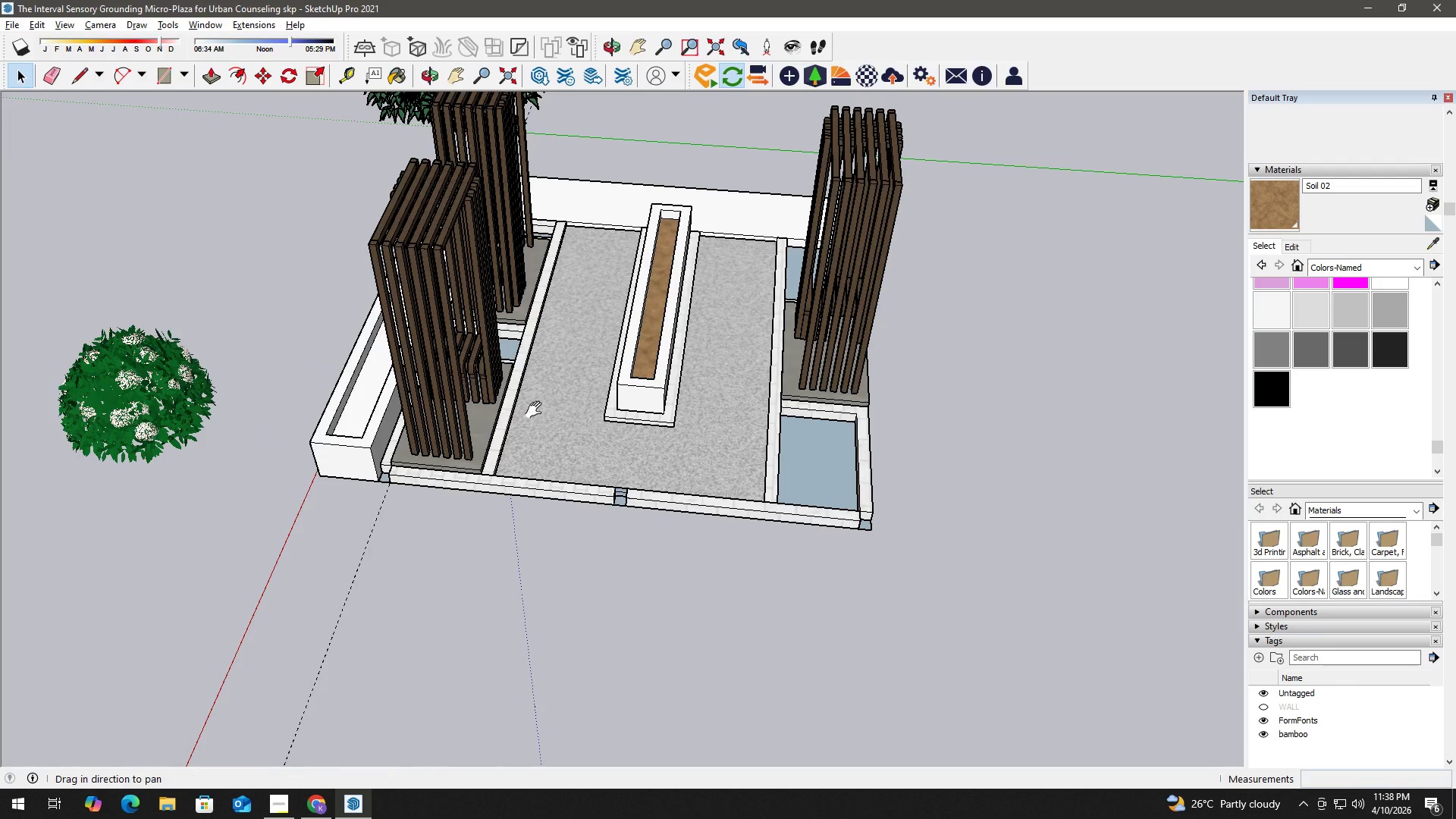 
left_click_drag(start_coordinate=[537, 410], to_coordinate=[684, 516])
 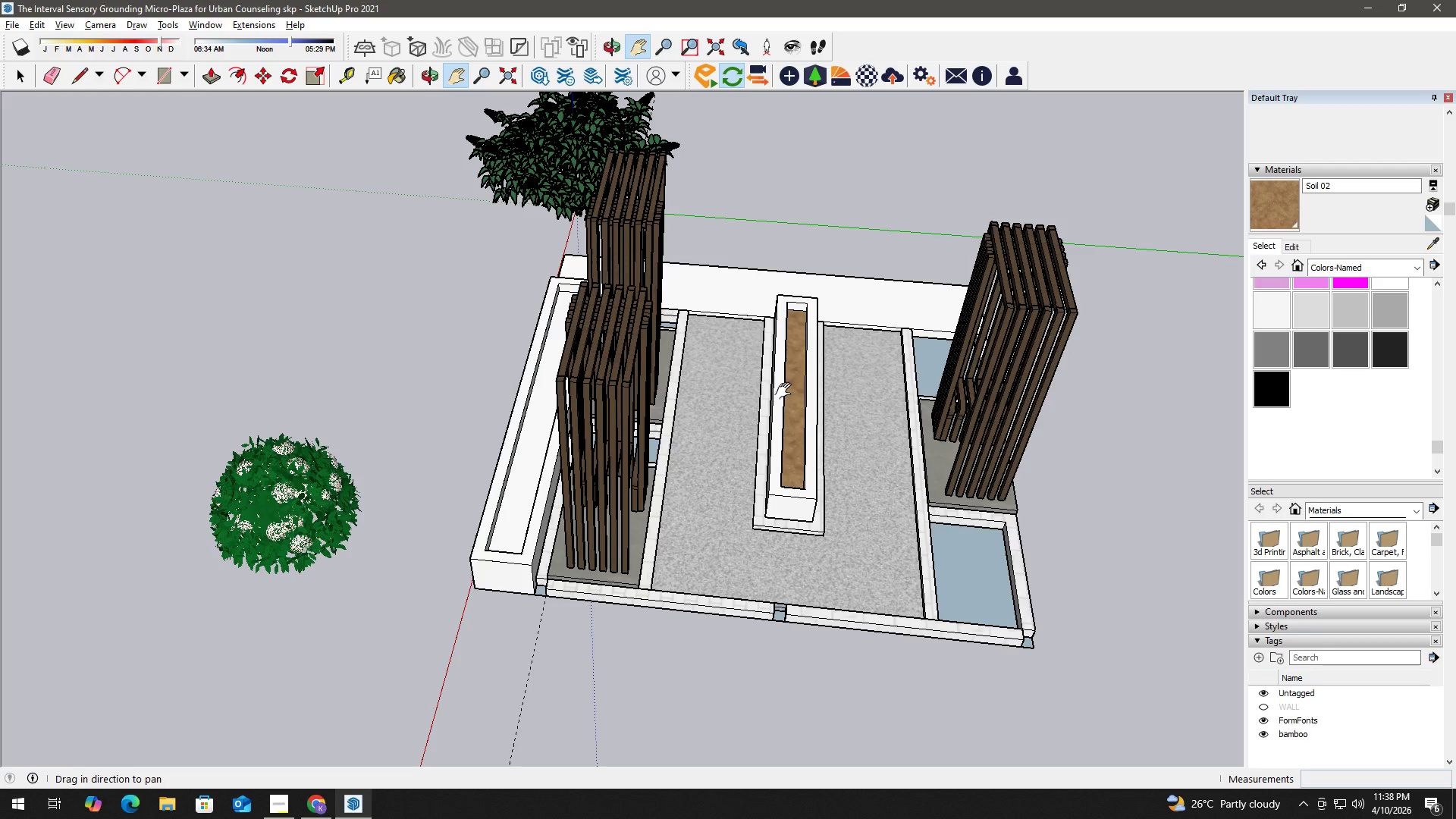 
wait(11.42)
 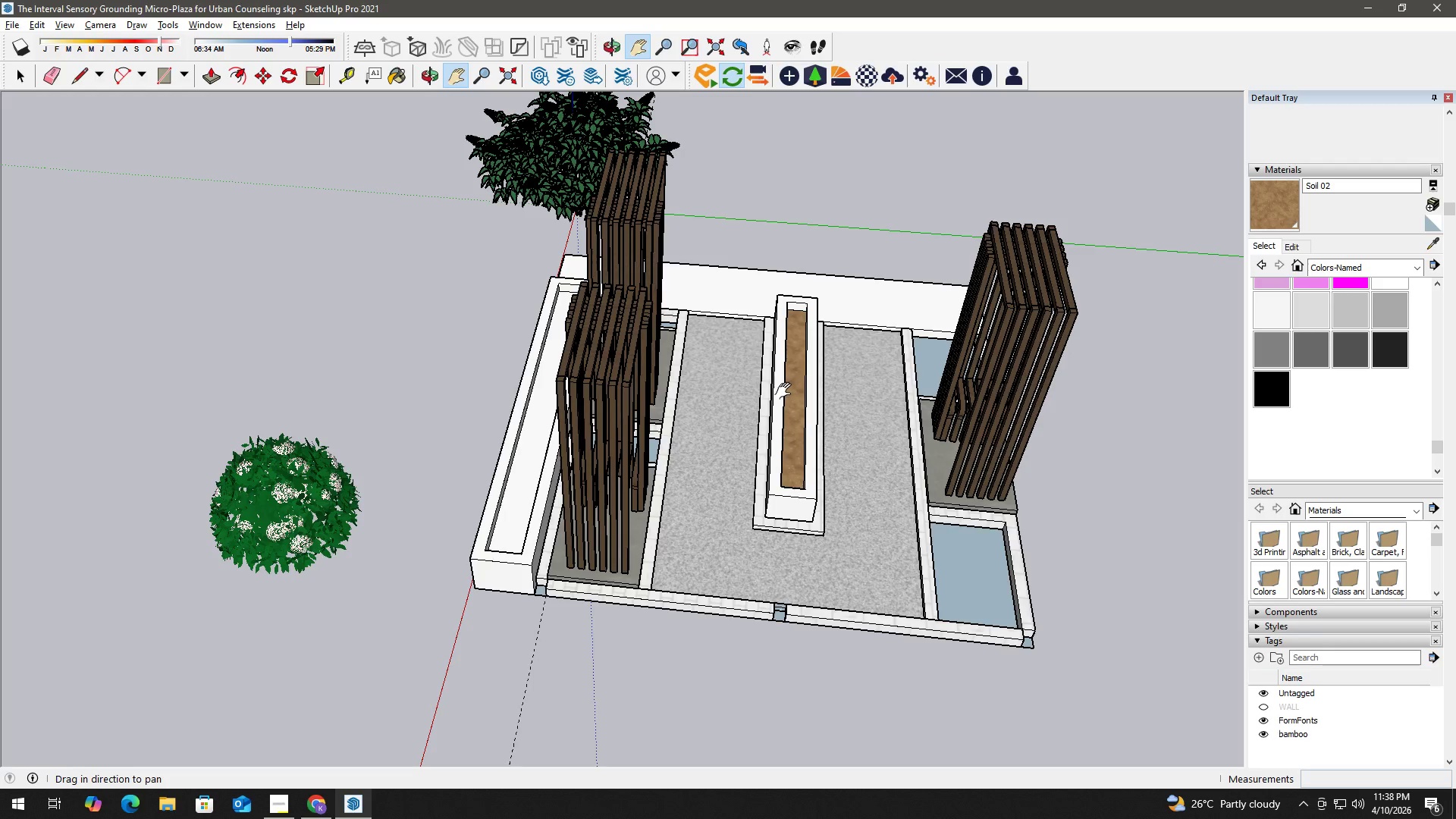 
key(H)
 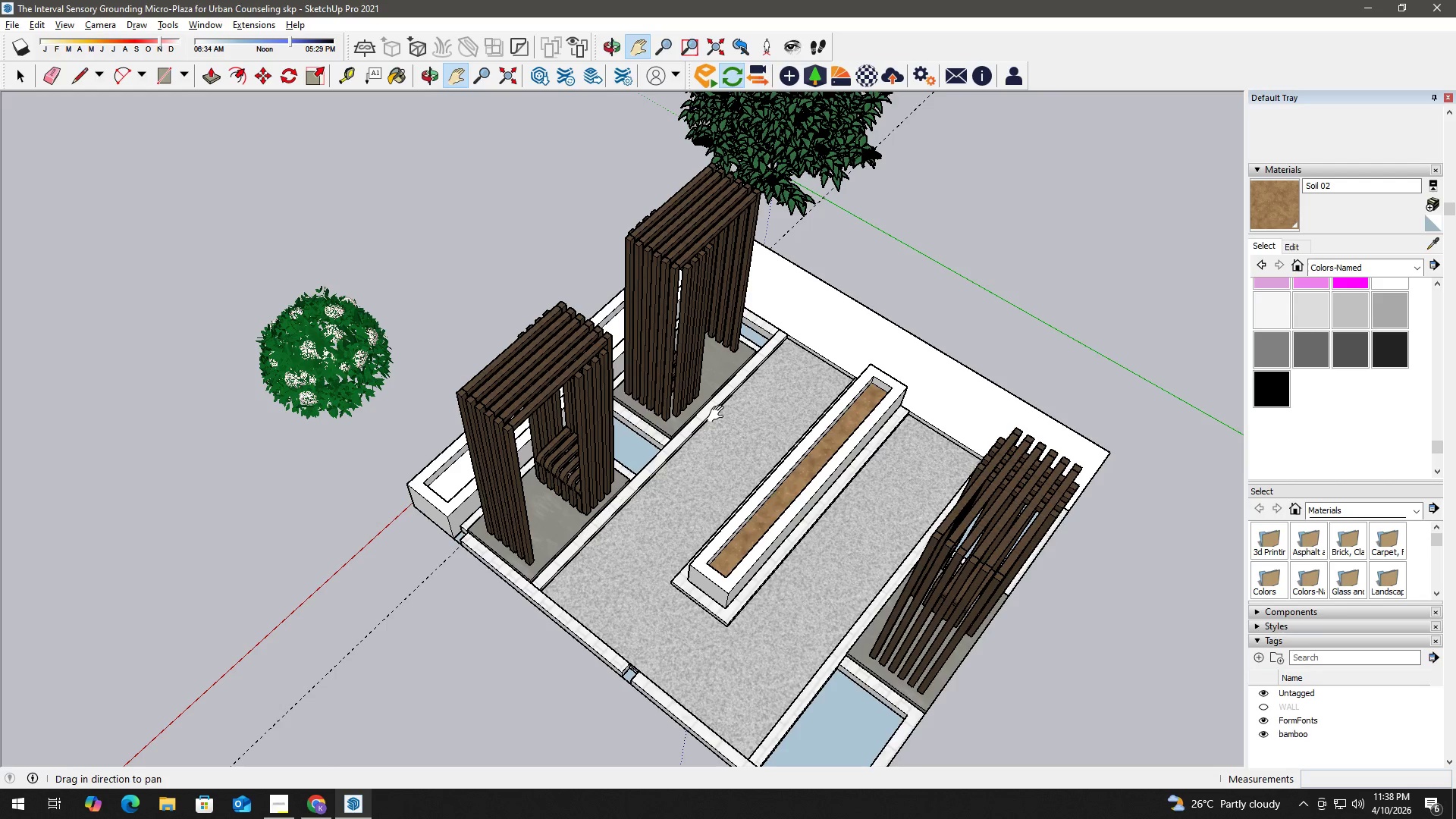 
wait(13.11)
 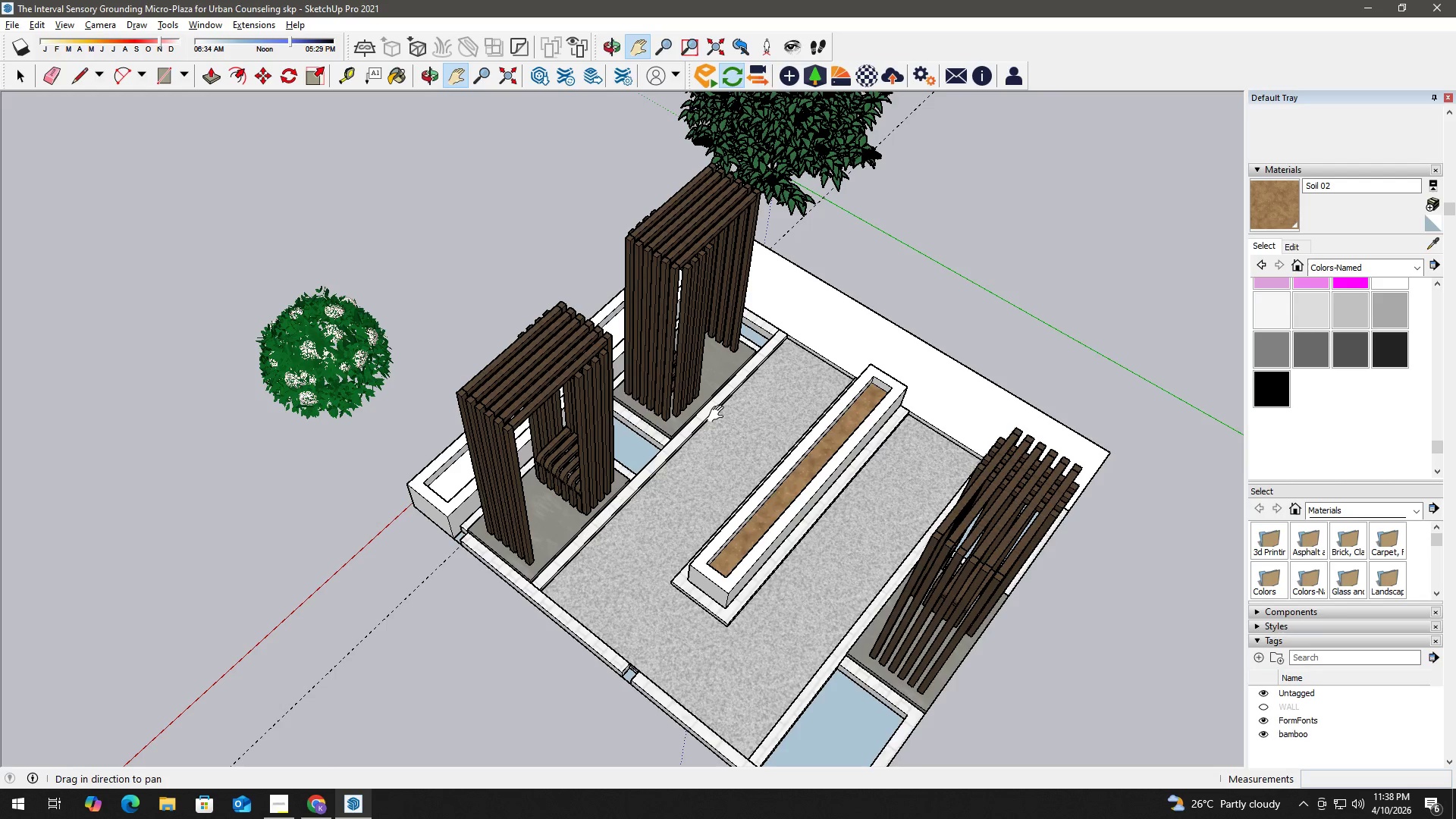 
key(H)
 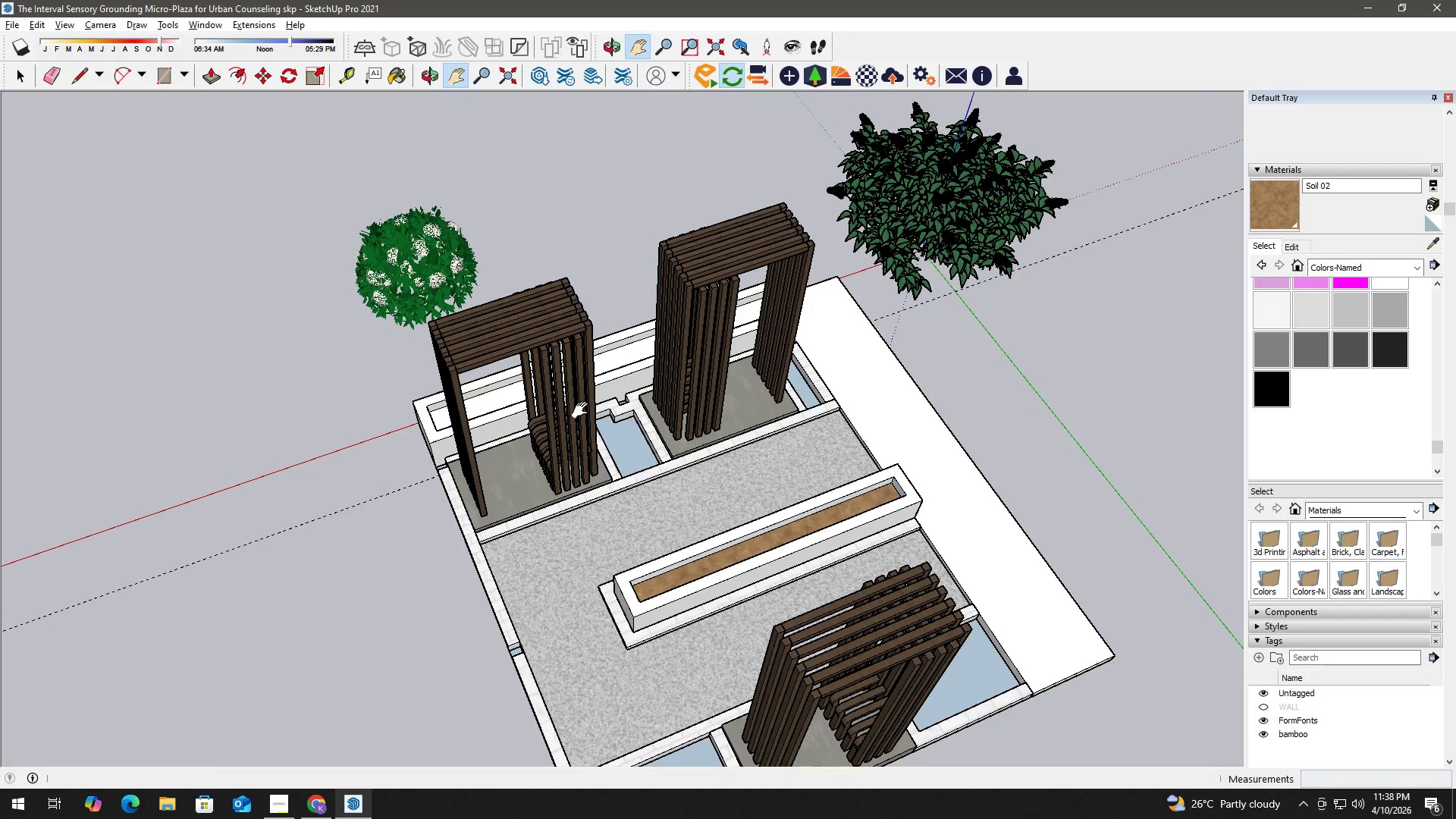 
scroll: coordinate [620, 408], scroll_direction: up, amount: 3.0
 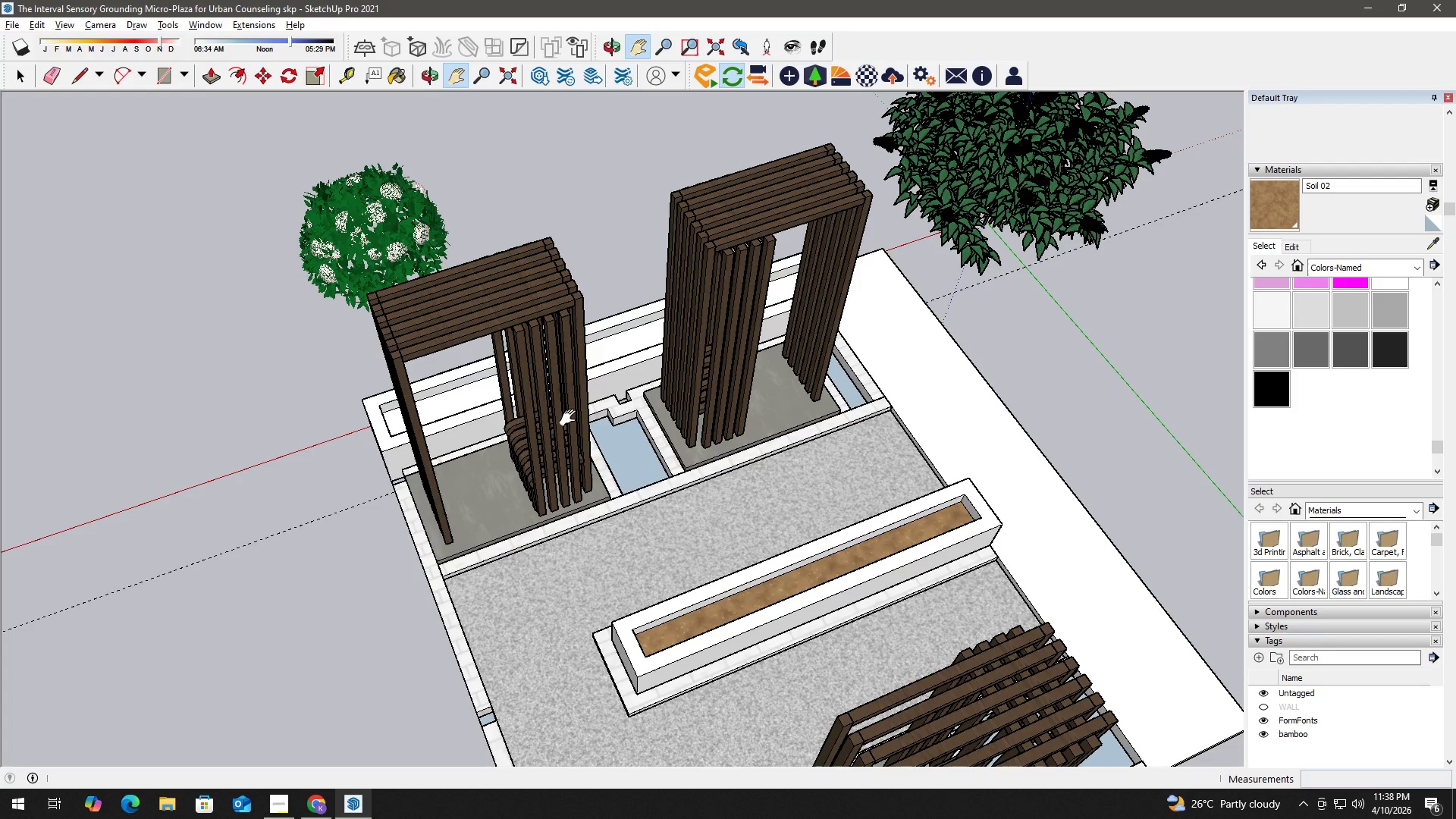 
wait(11.26)
 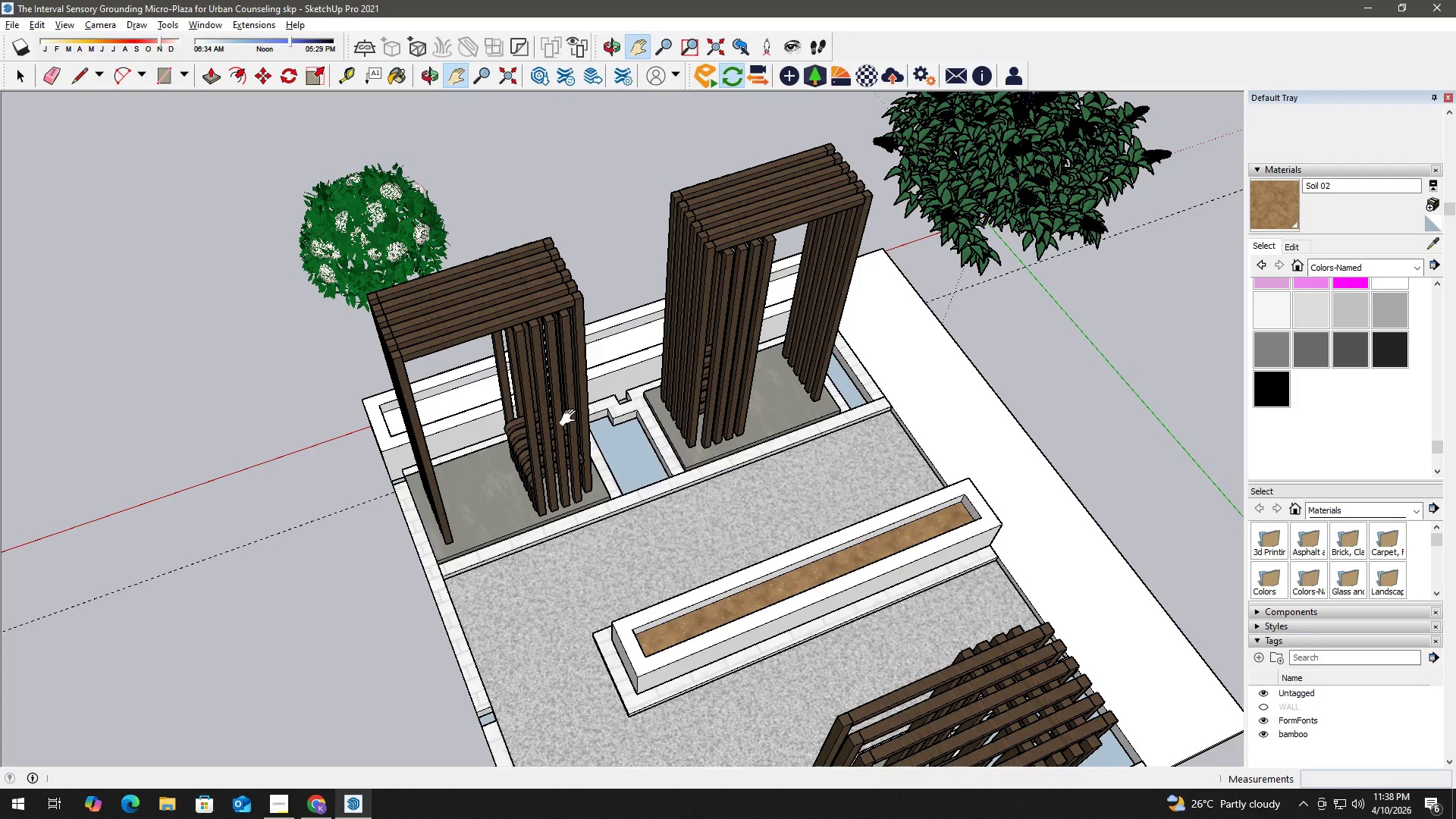 
scroll: coordinate [632, 388], scroll_direction: up, amount: 7.0
 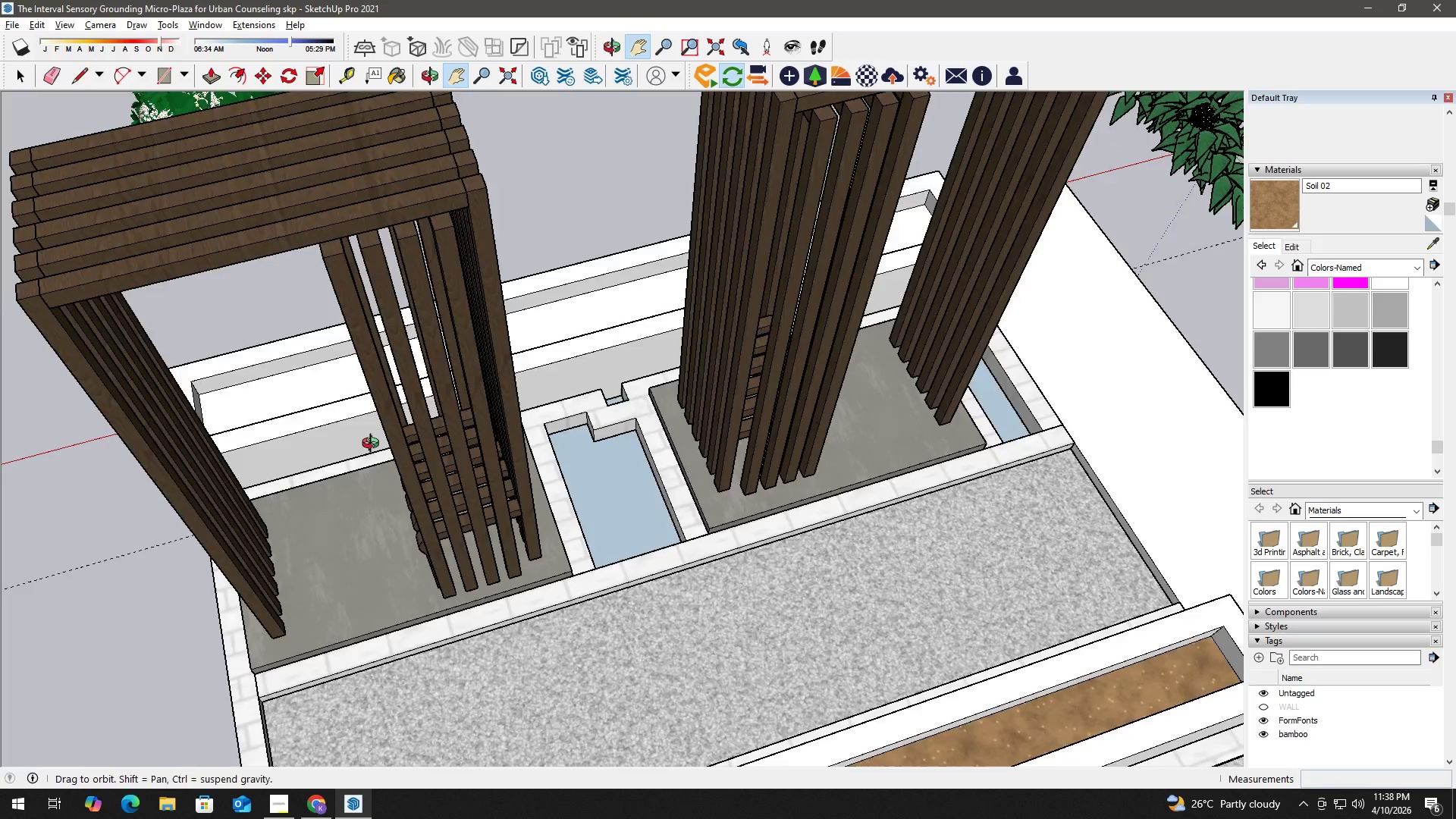 
scroll: coordinate [475, 437], scroll_direction: down, amount: 3.0
 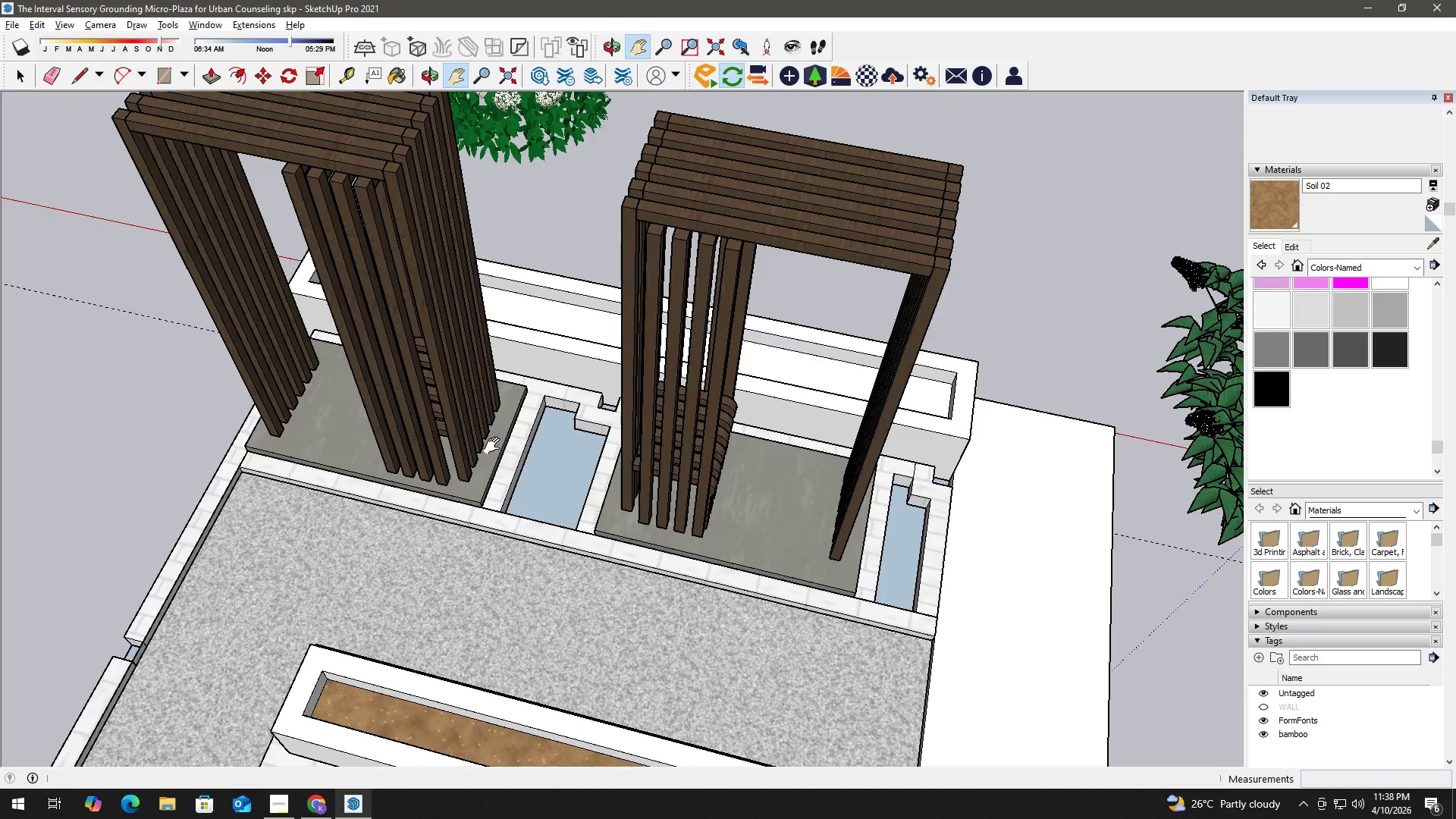 
wait(5.57)
 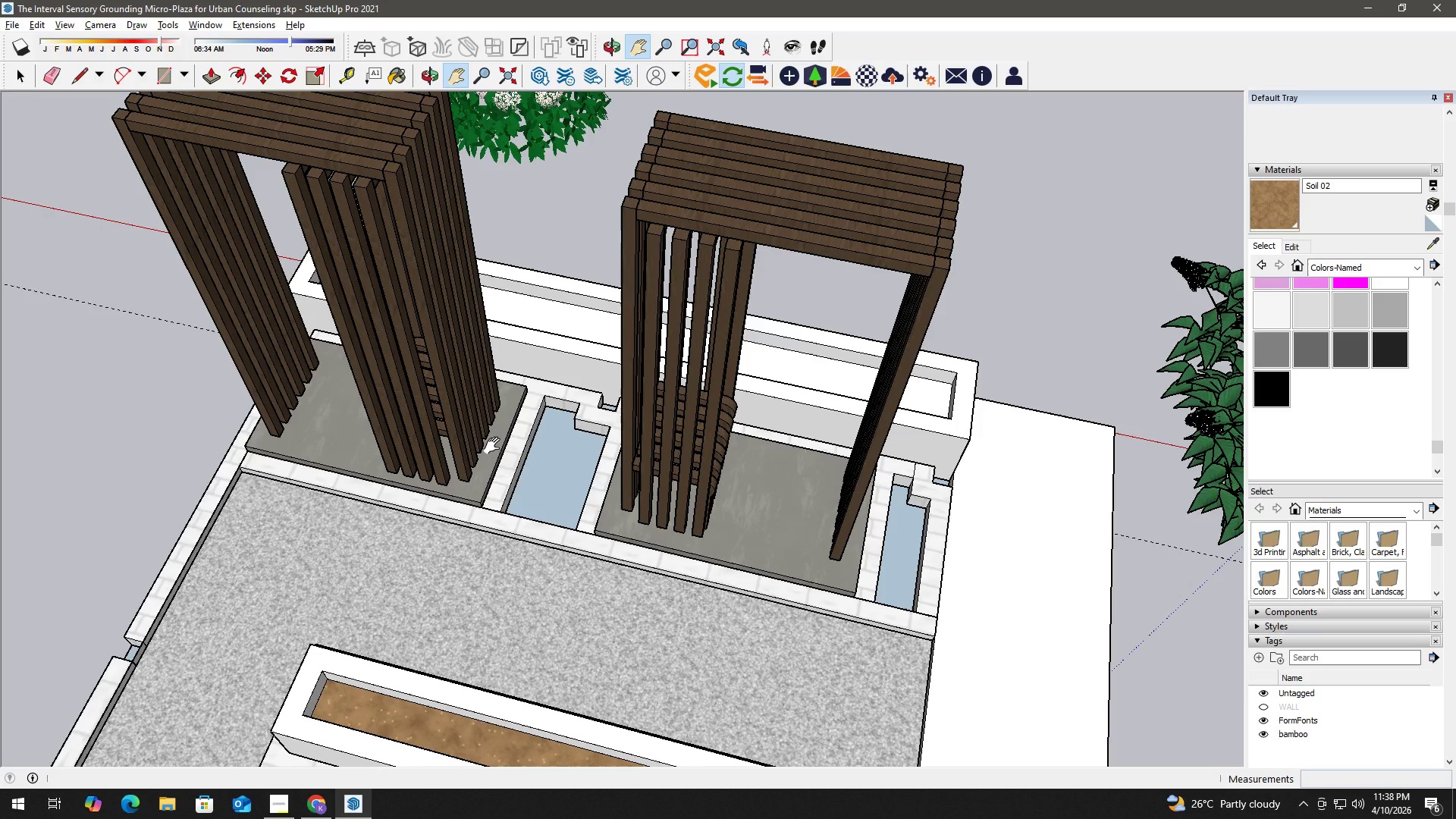 
key(Alt+Tab)
 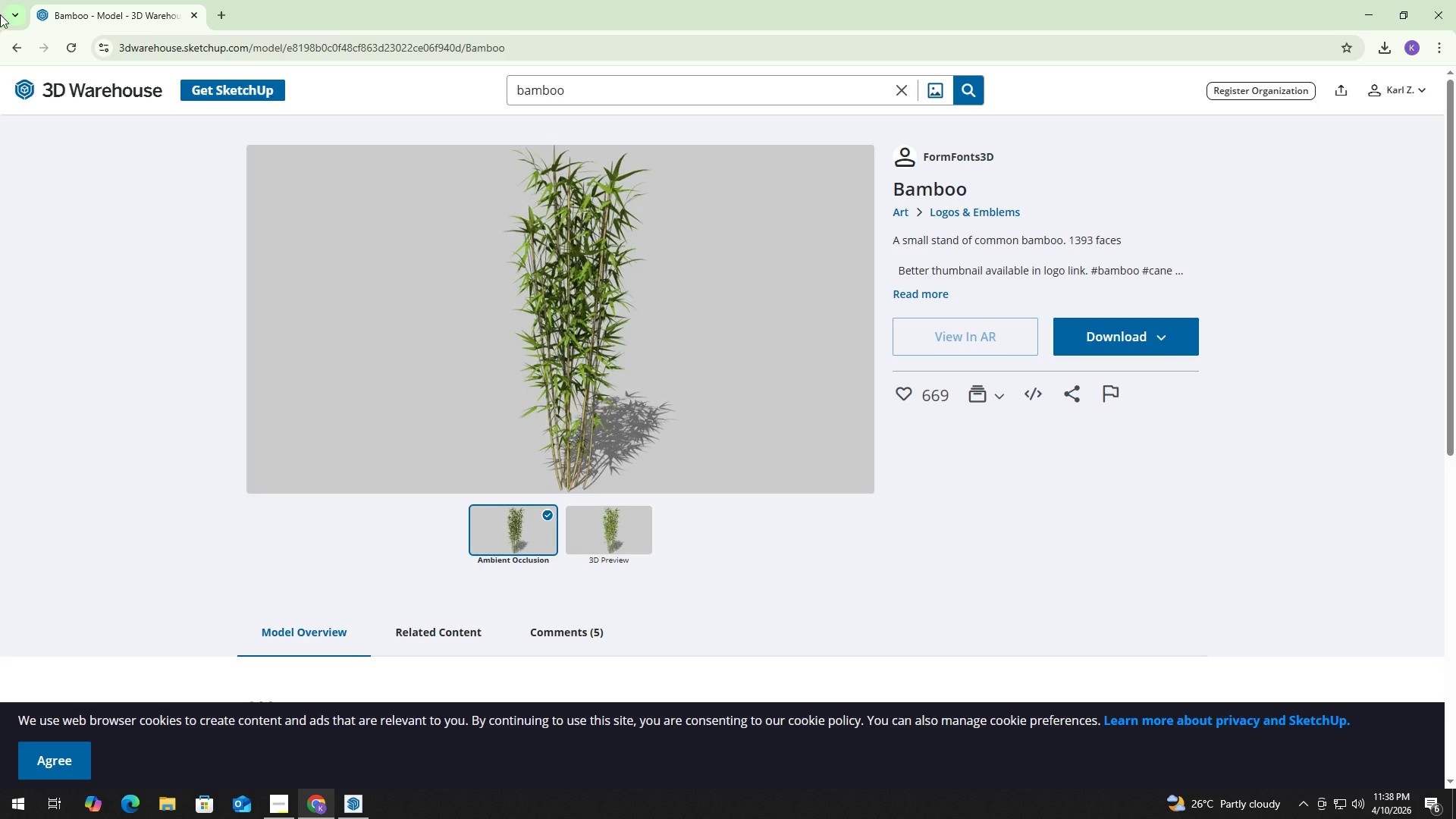 
left_click([21, 47])
 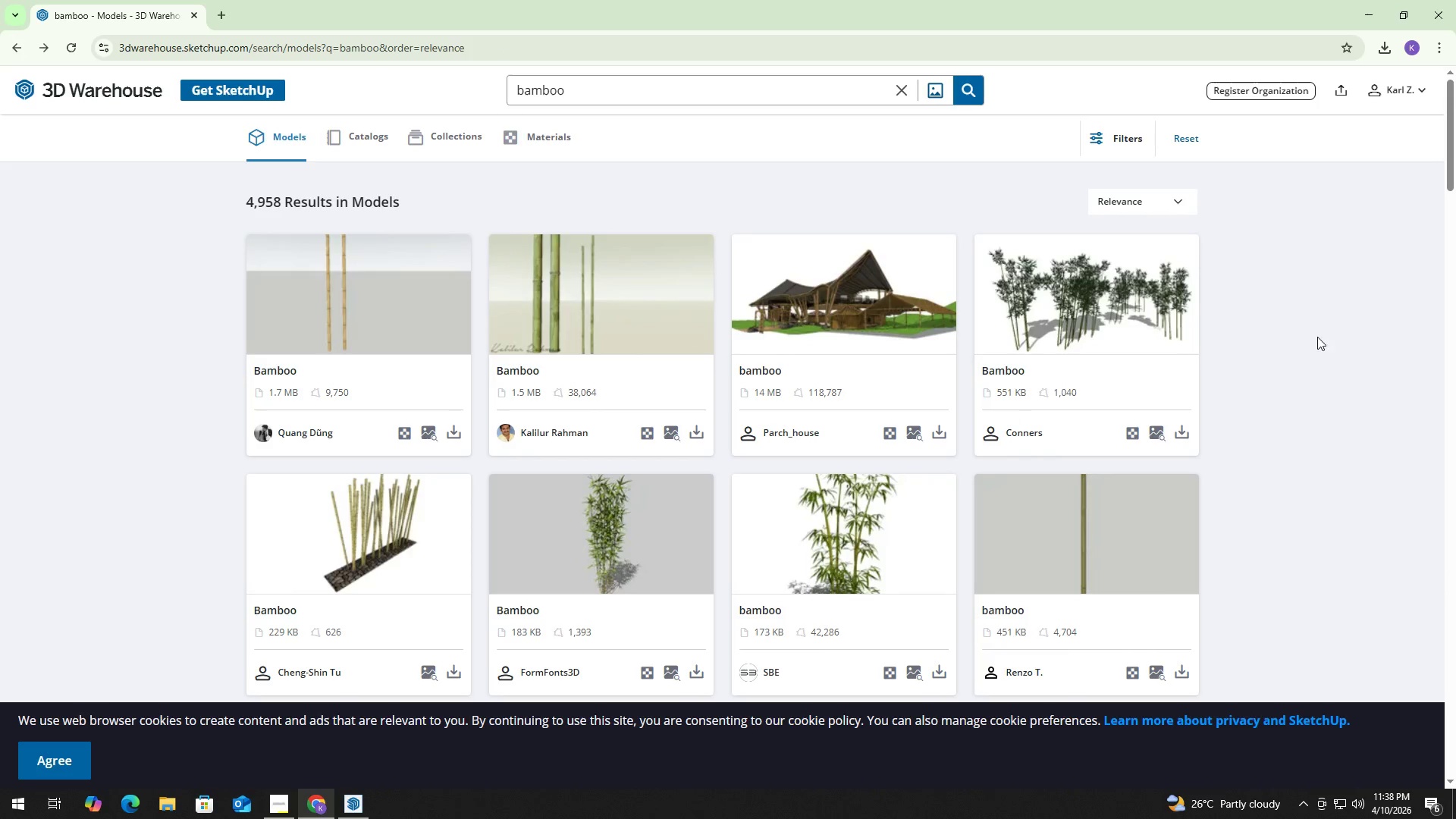 
scroll: coordinate [1074, 390], scroll_direction: down, amount: 12.0
 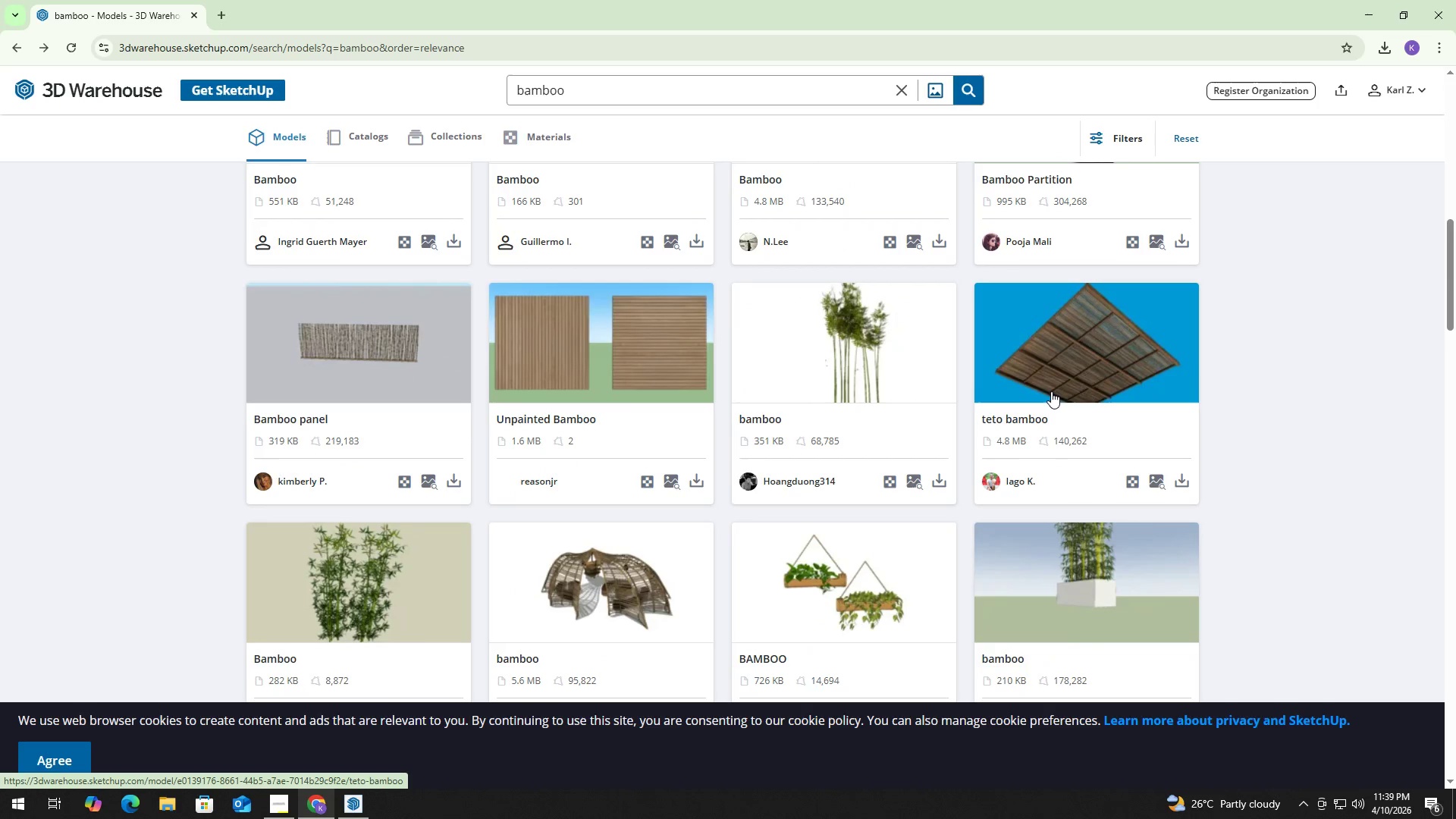 
scroll: coordinate [1056, 450], scroll_direction: down, amount: 14.0
 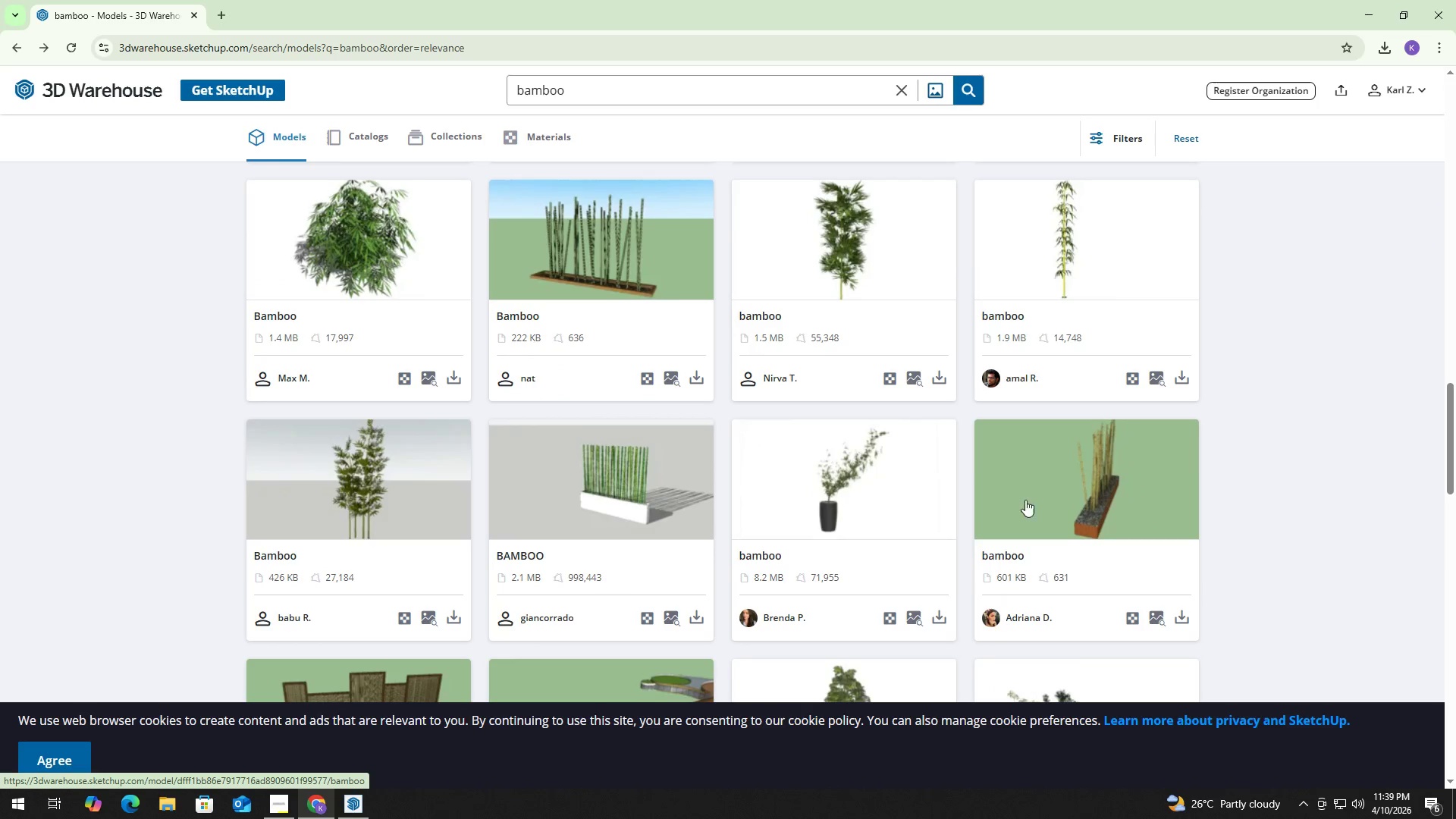 
scroll: coordinate [1050, 449], scroll_direction: up, amount: 13.0
 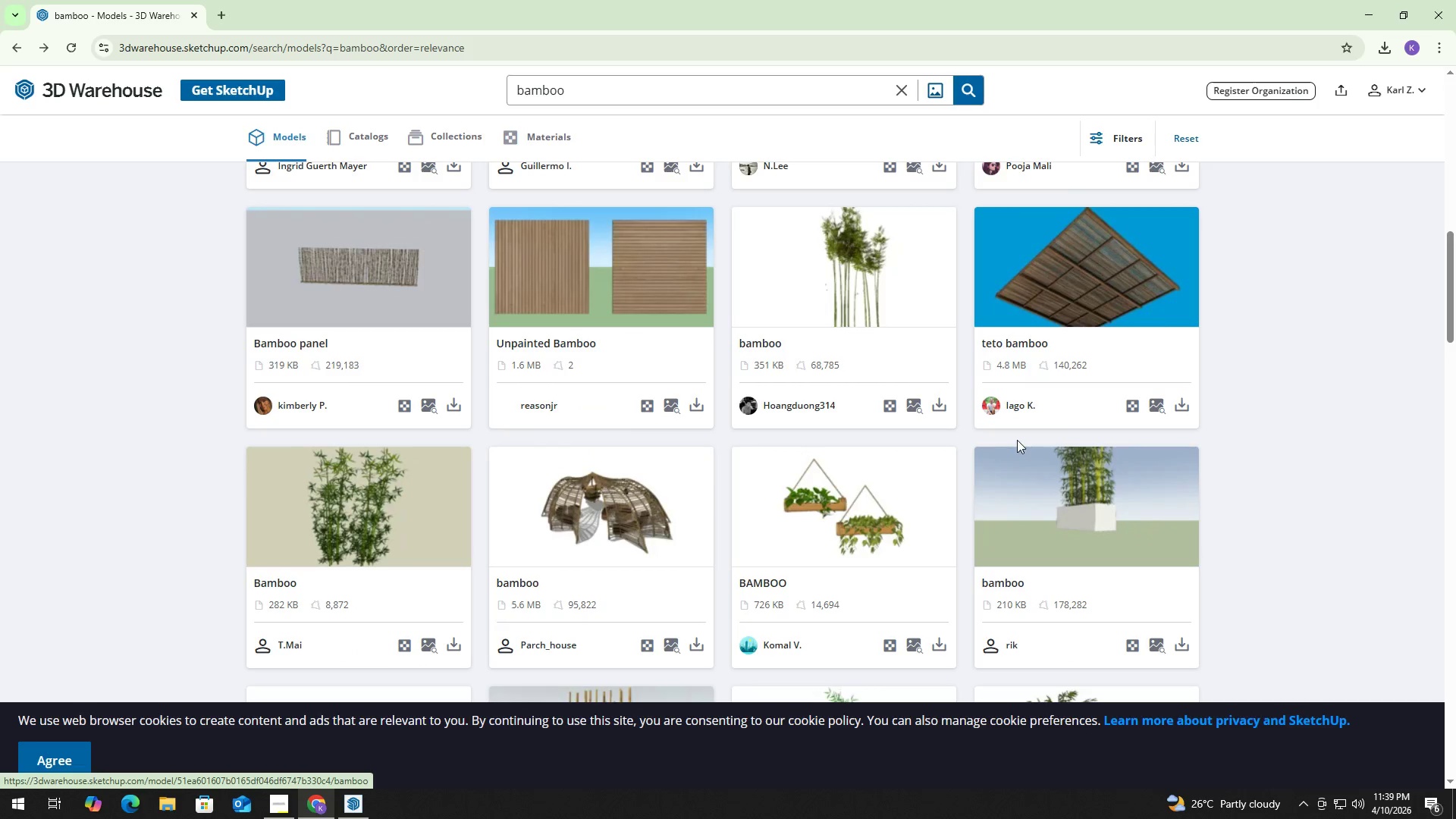 
scroll: coordinate [1009, 436], scroll_direction: down, amount: 6.0
 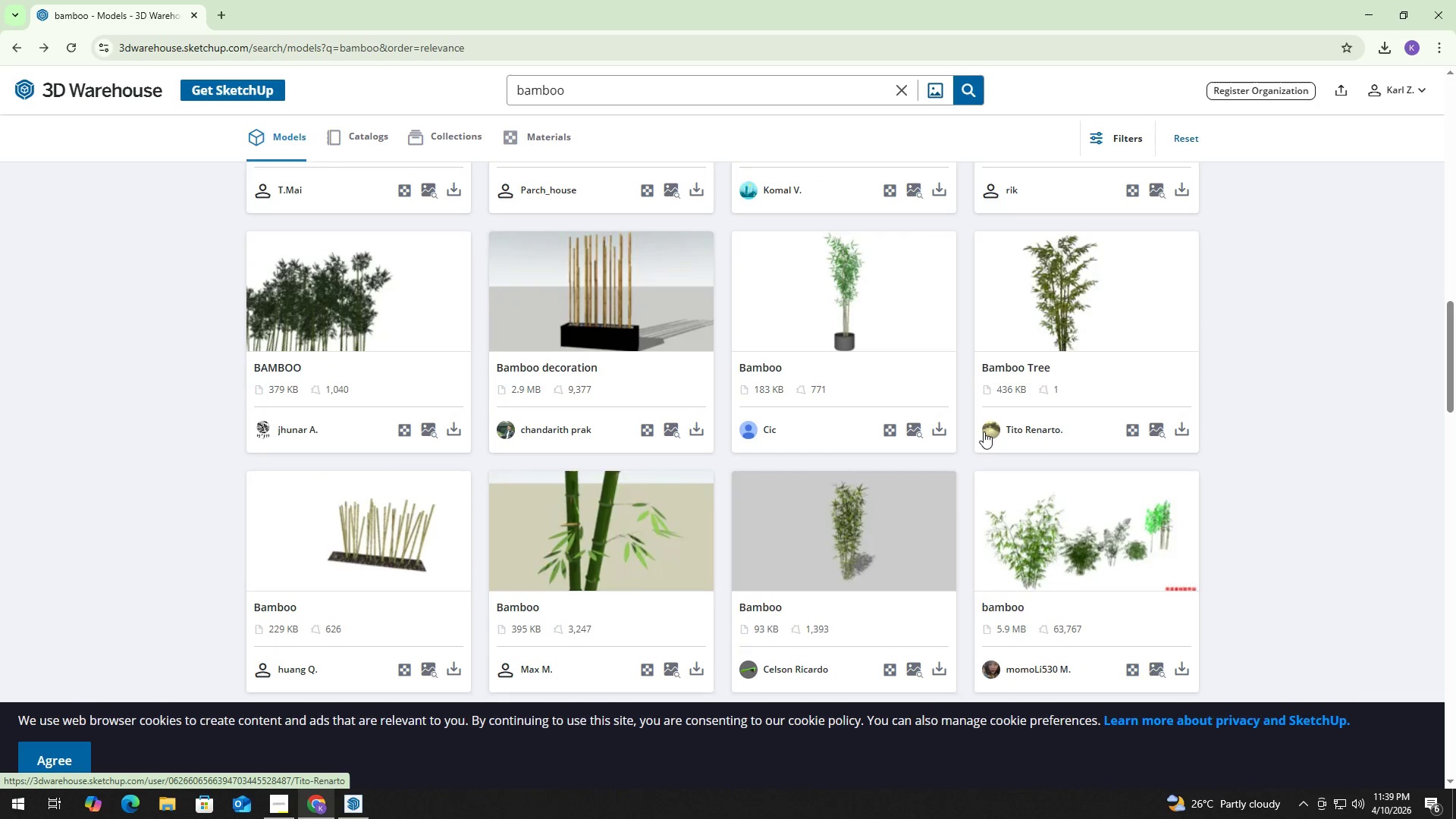 
wait(5.19)
 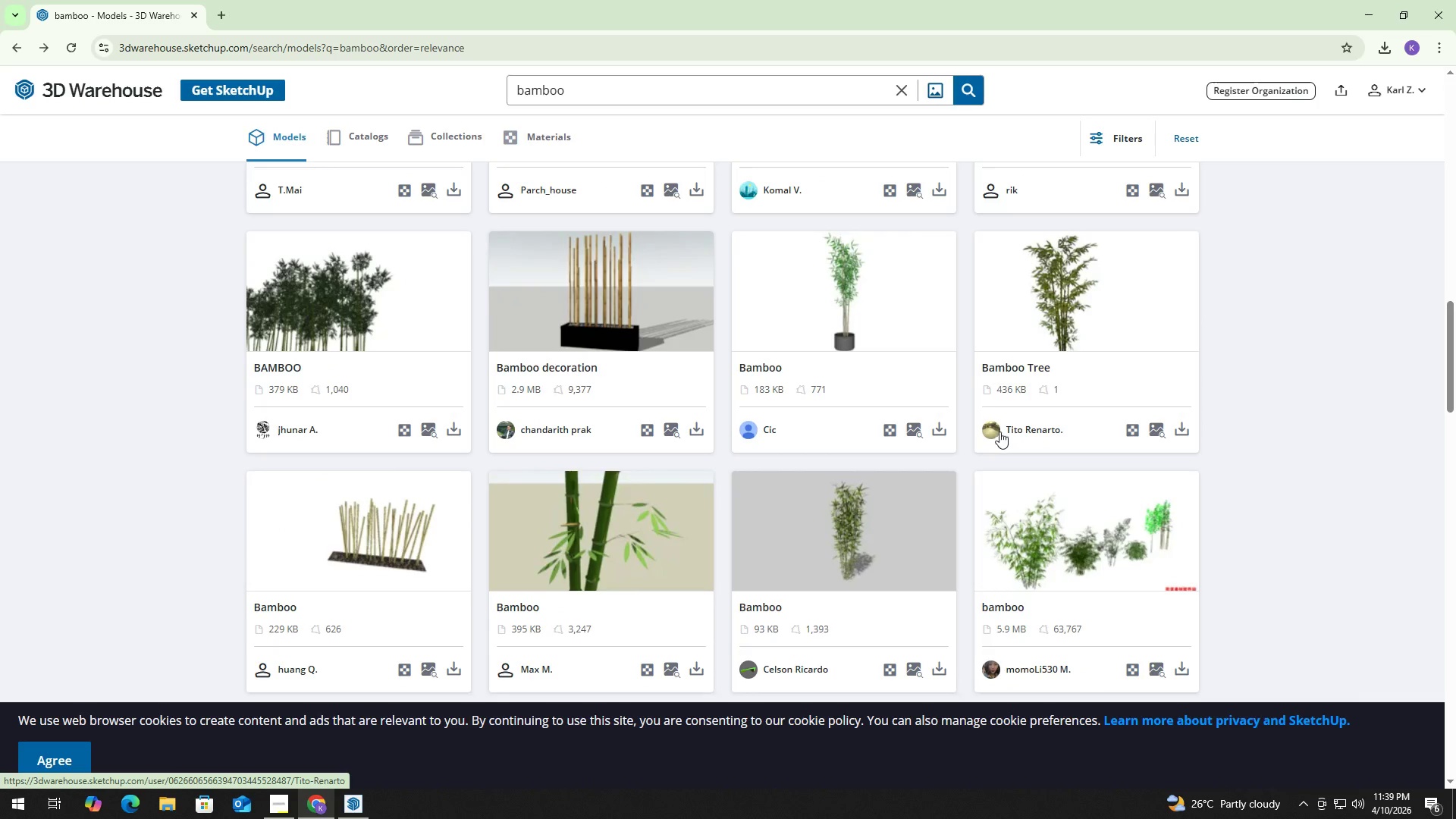 
scroll: coordinate [427, 435], scroll_direction: up, amount: 10.0
 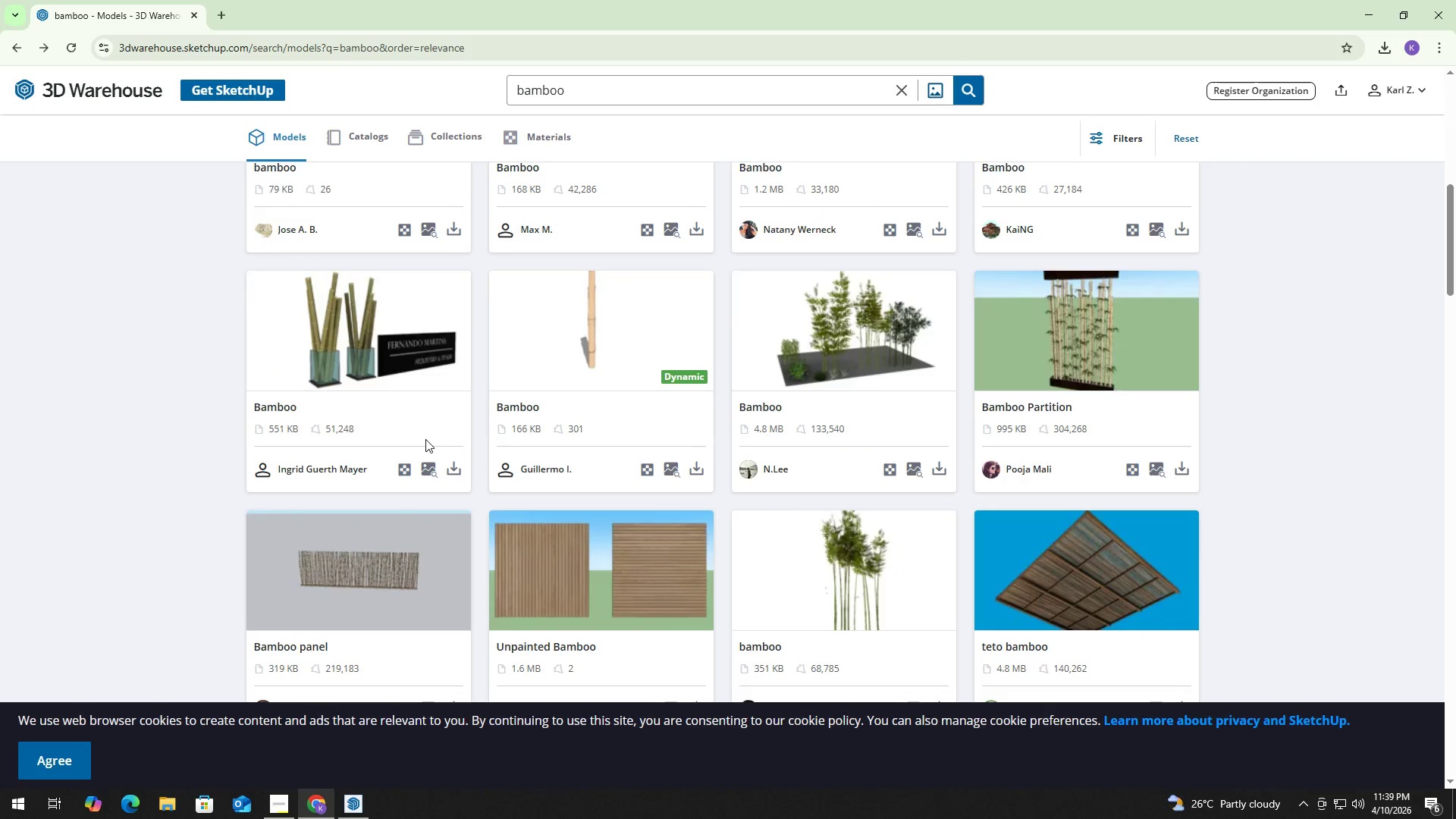 
left_click([1106, 337])
 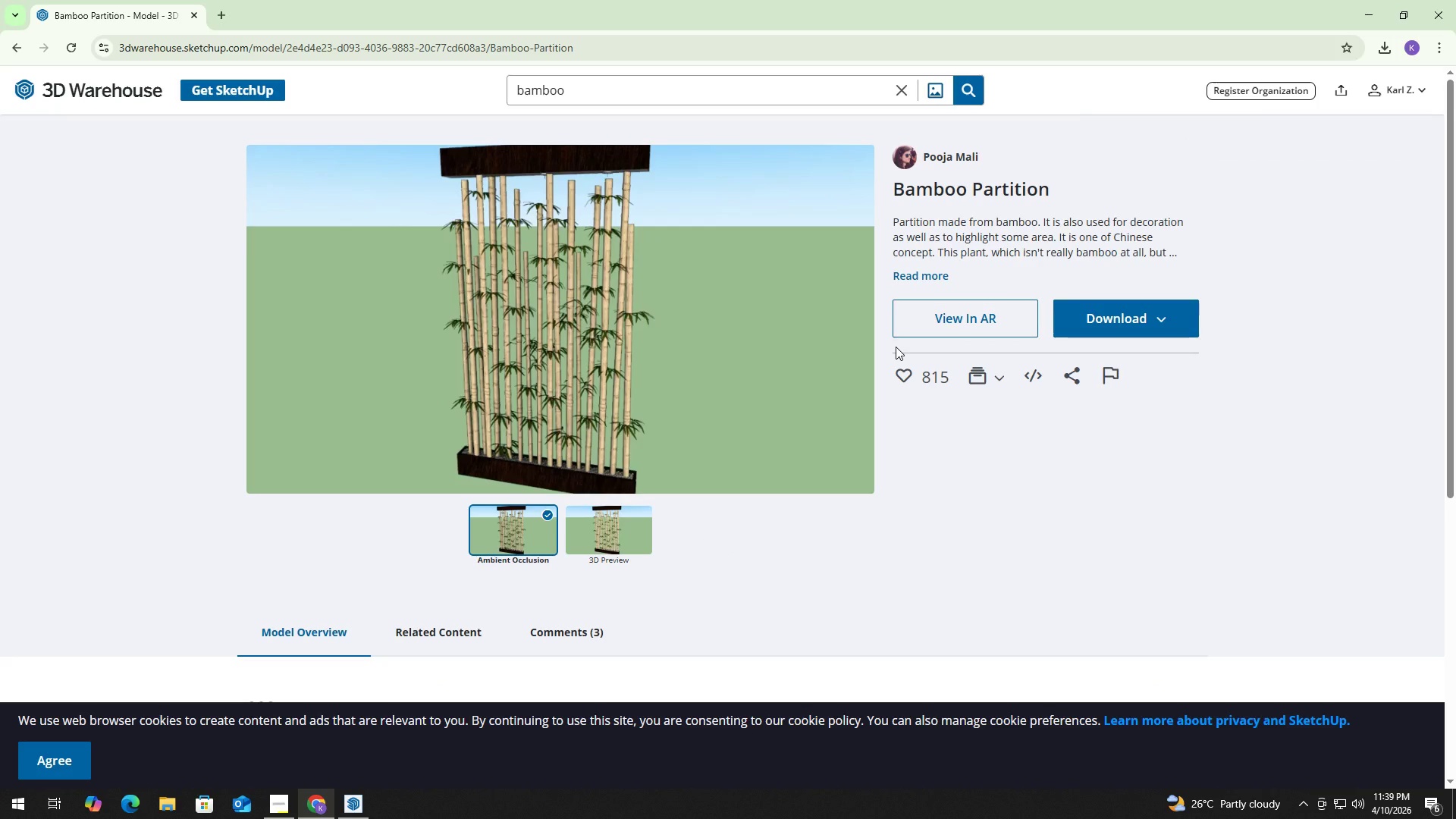 
left_click([1119, 311])
 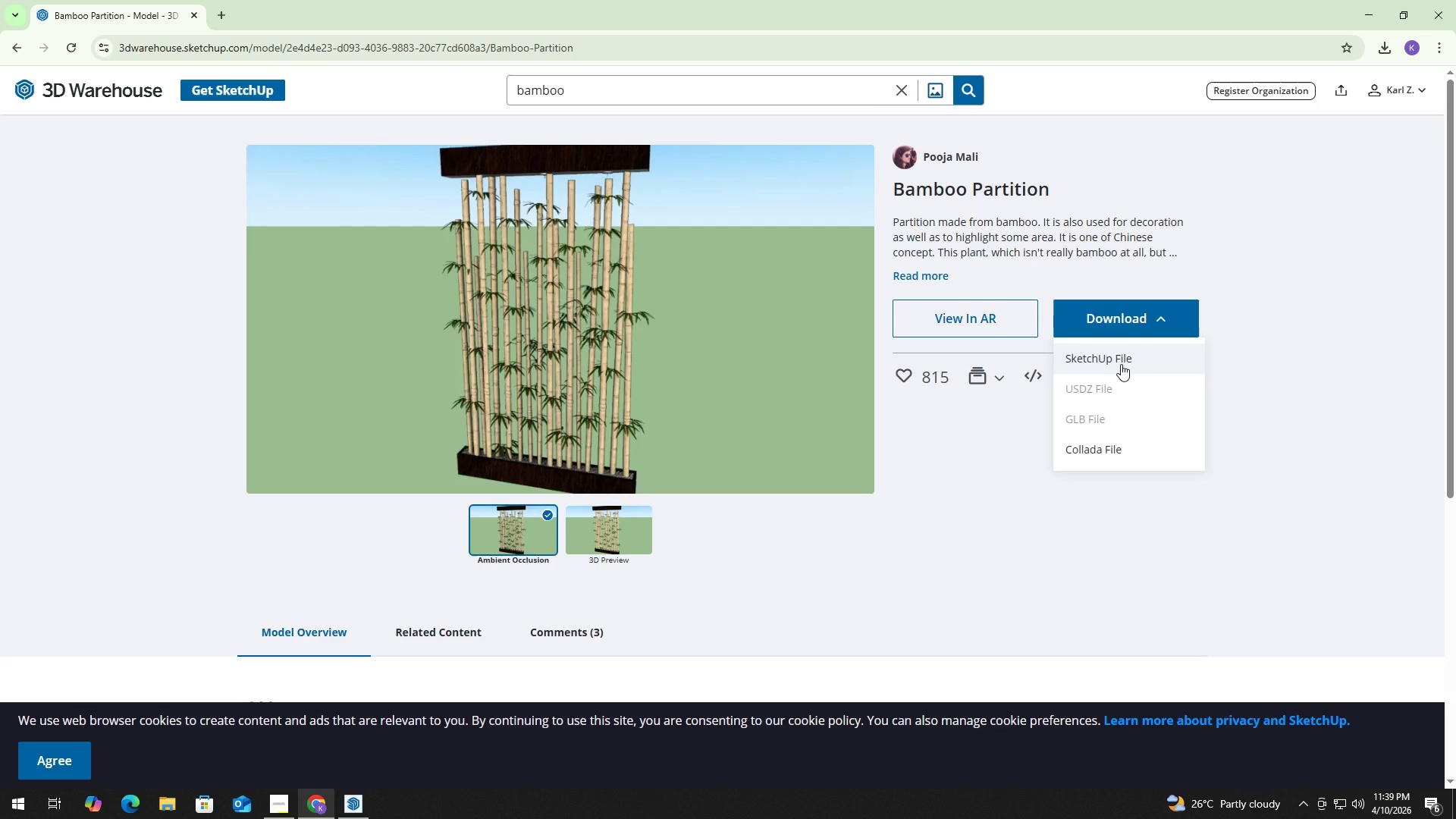 
wait(5.52)
 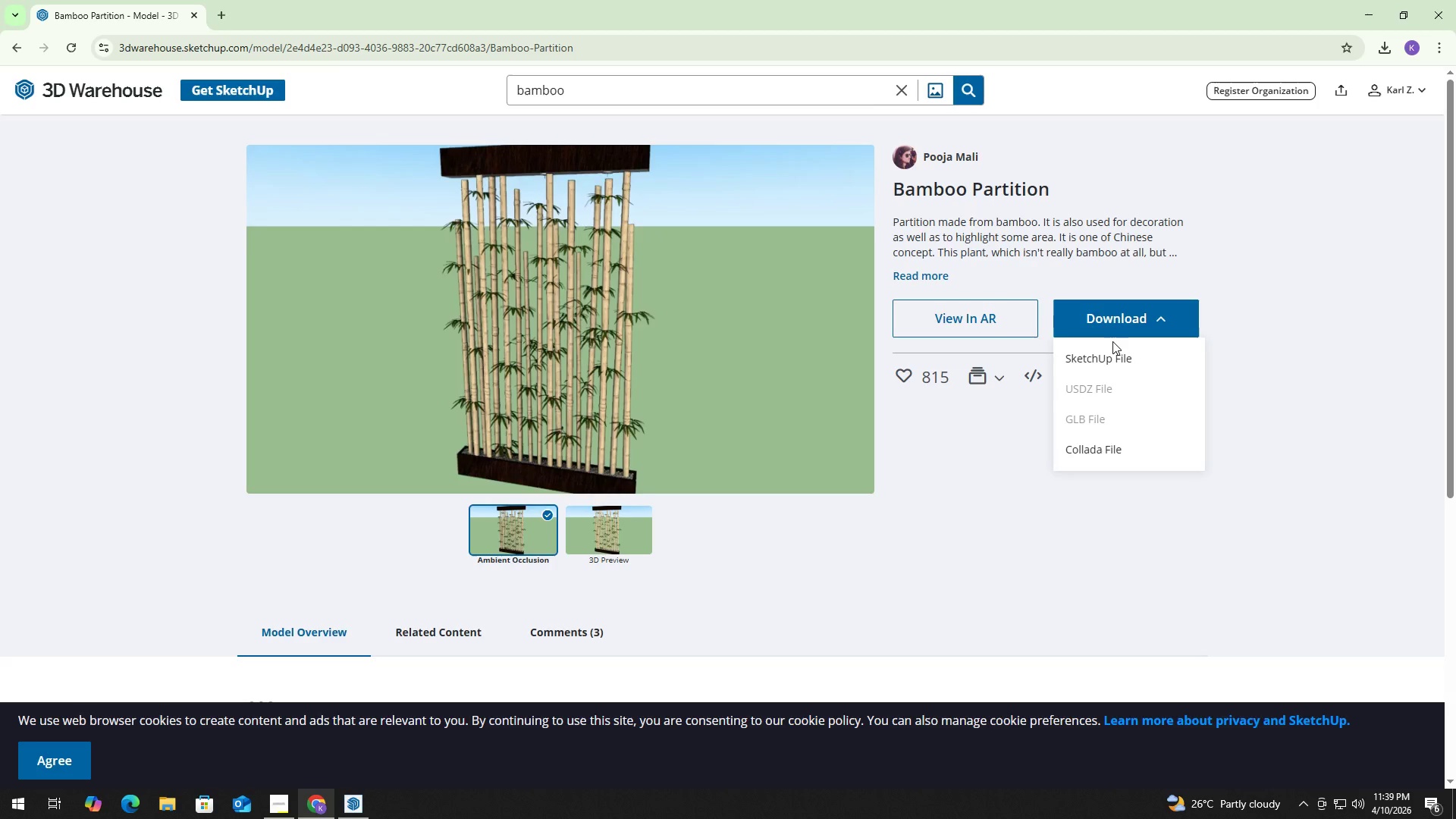 
left_click([1121, 366])
 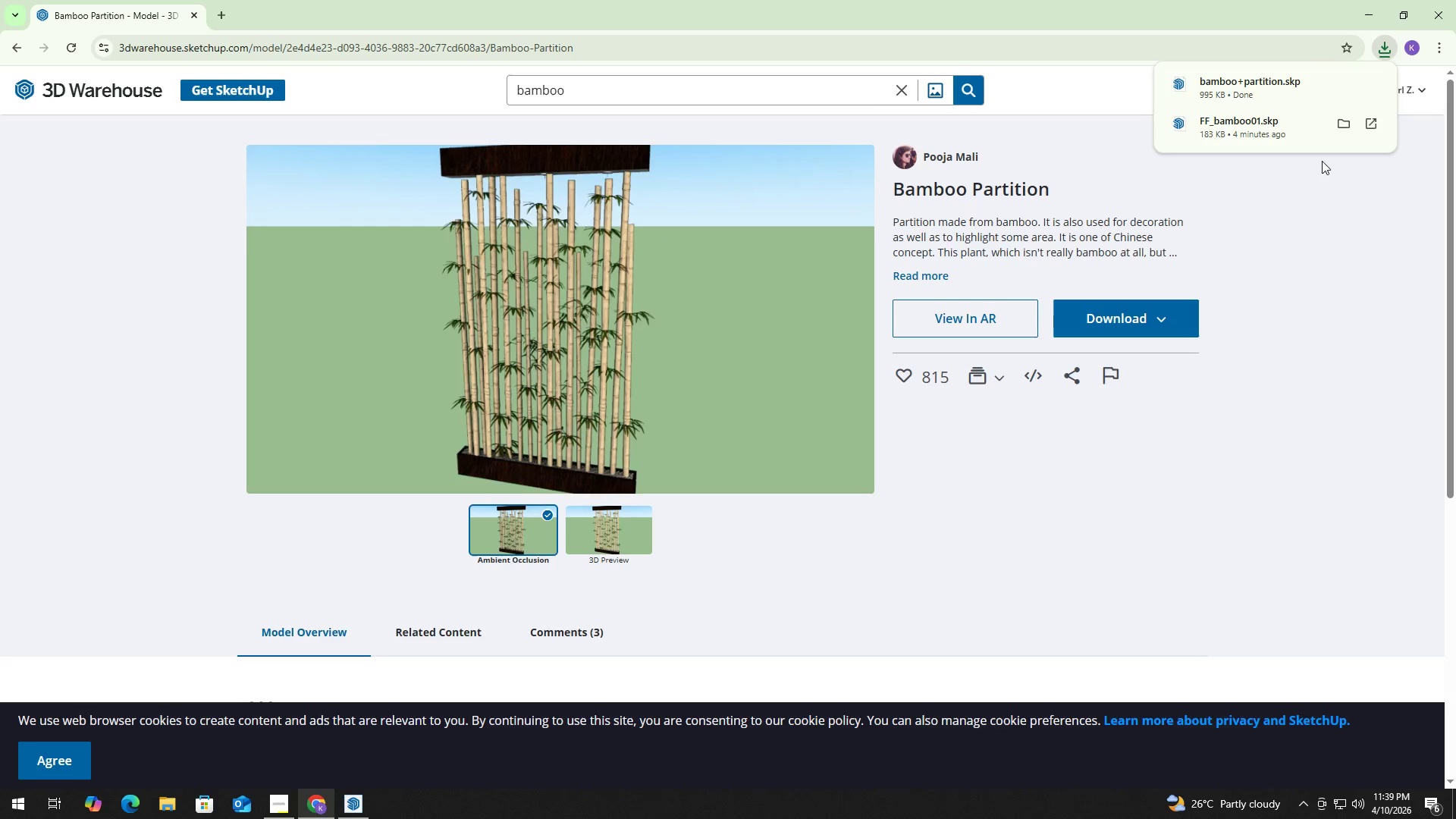 
key(Alt+AltLeft)
 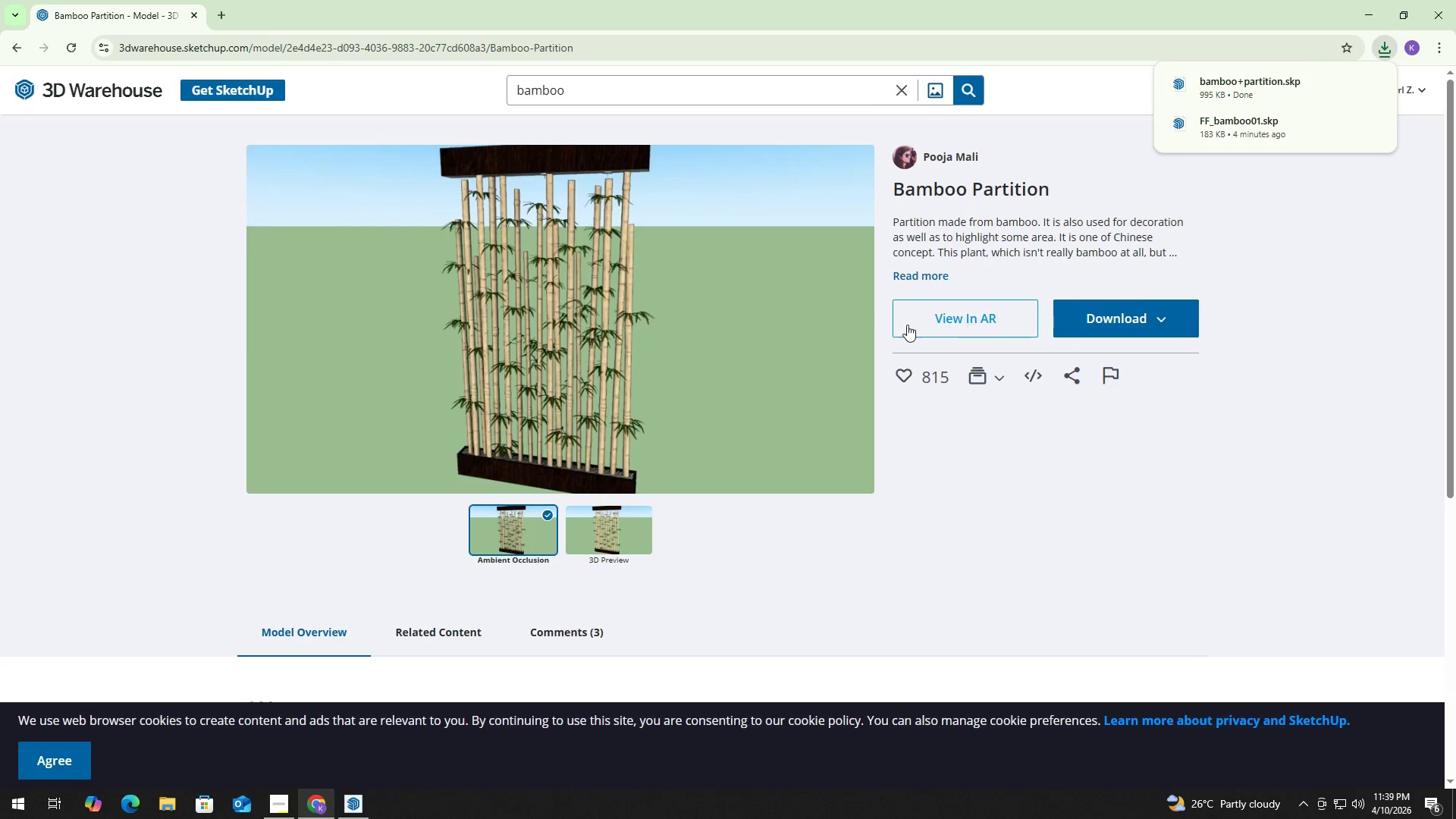 
key(Alt+Tab)
 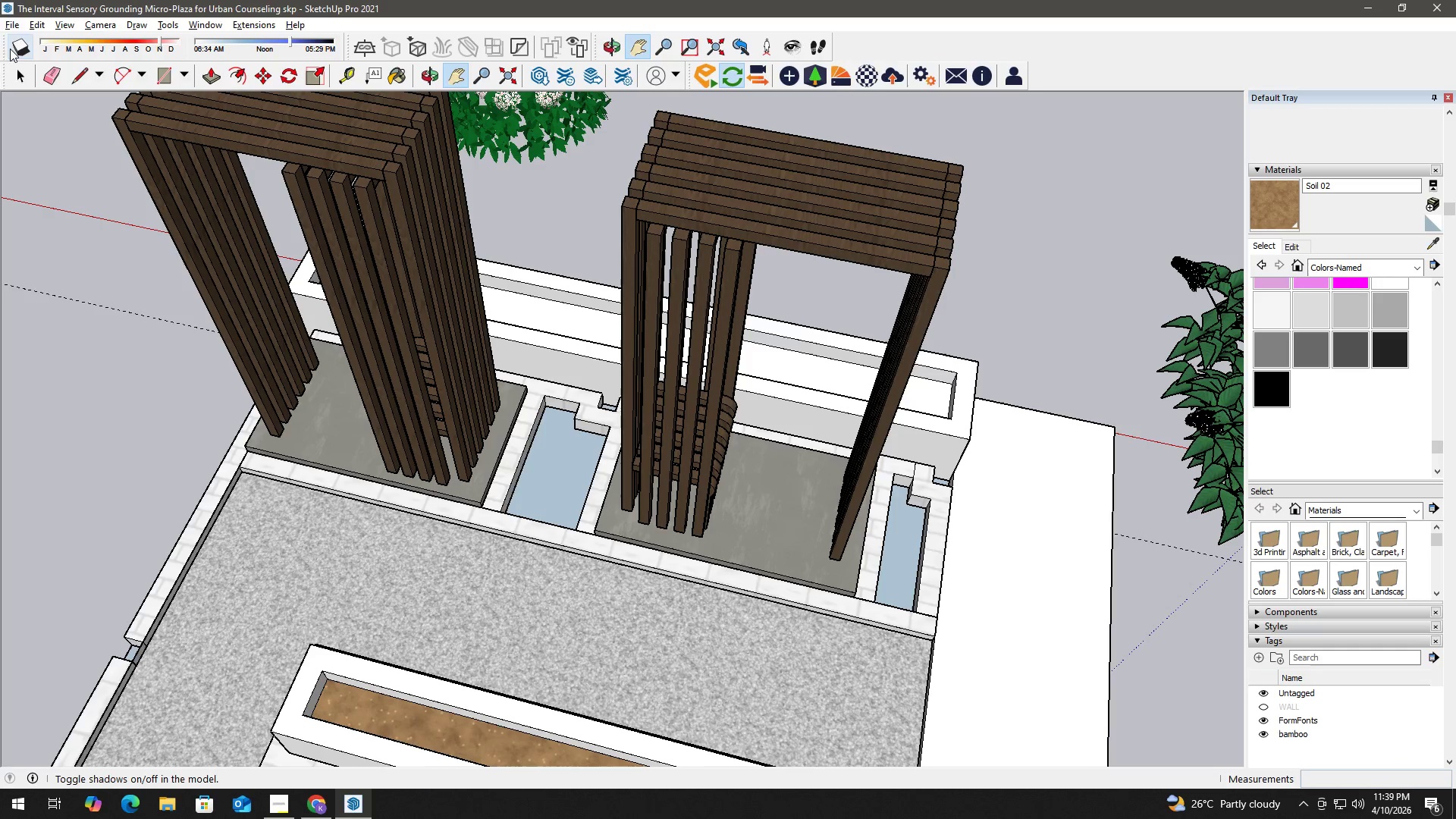 
left_click([16, 24])
 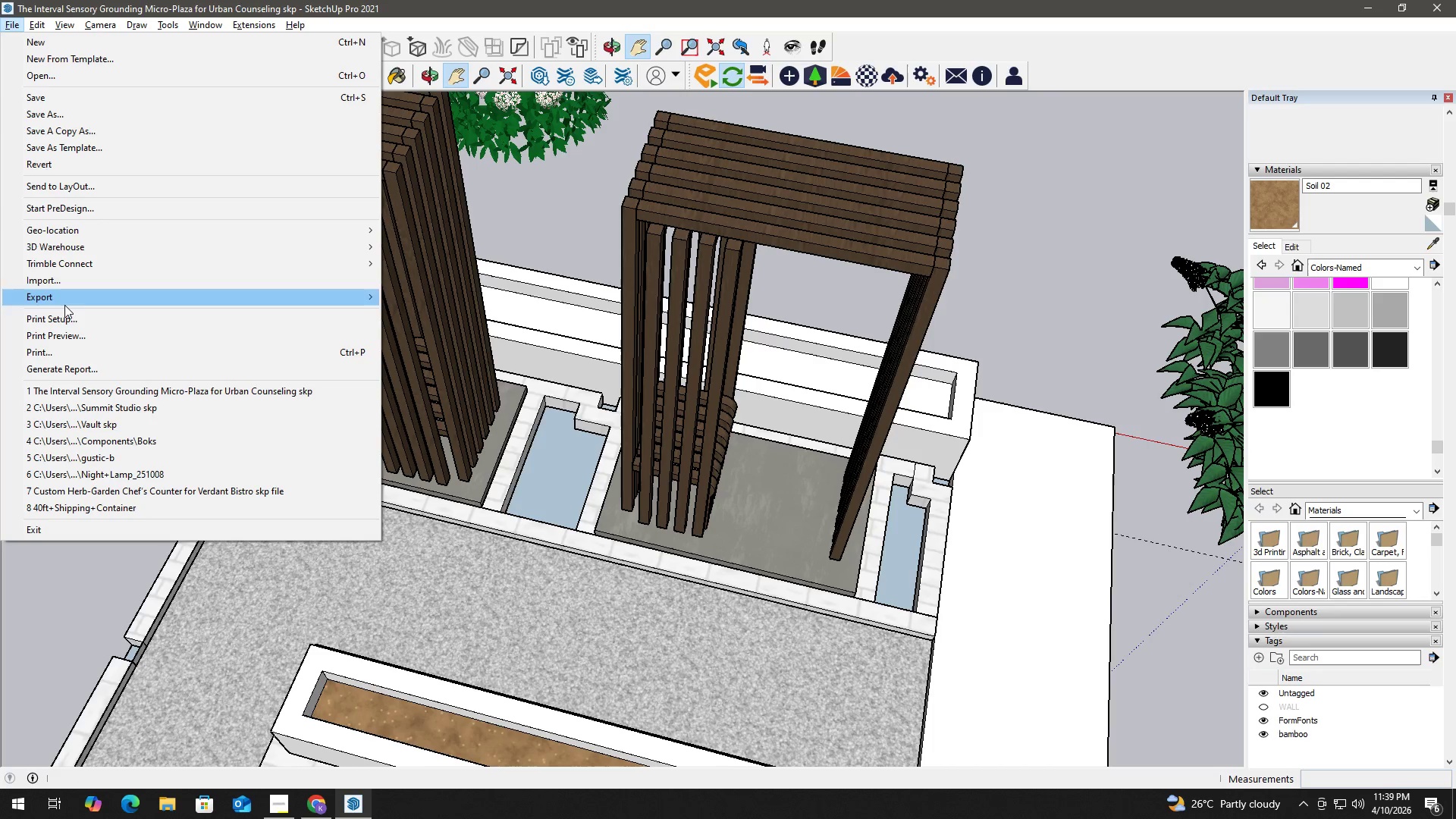 
left_click([77, 275])
 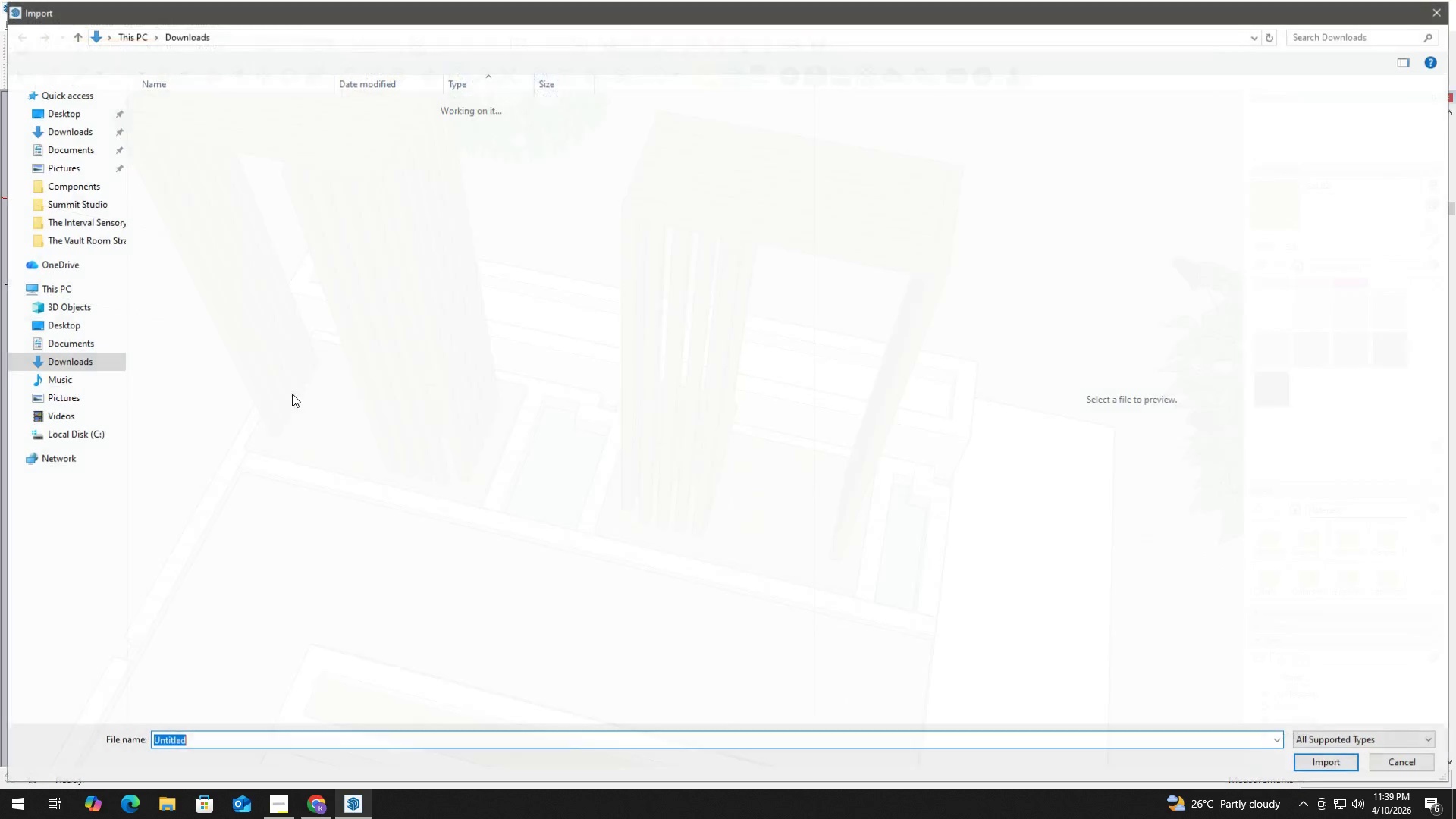 
scroll: coordinate [224, 422], scroll_direction: down, amount: 2.0
 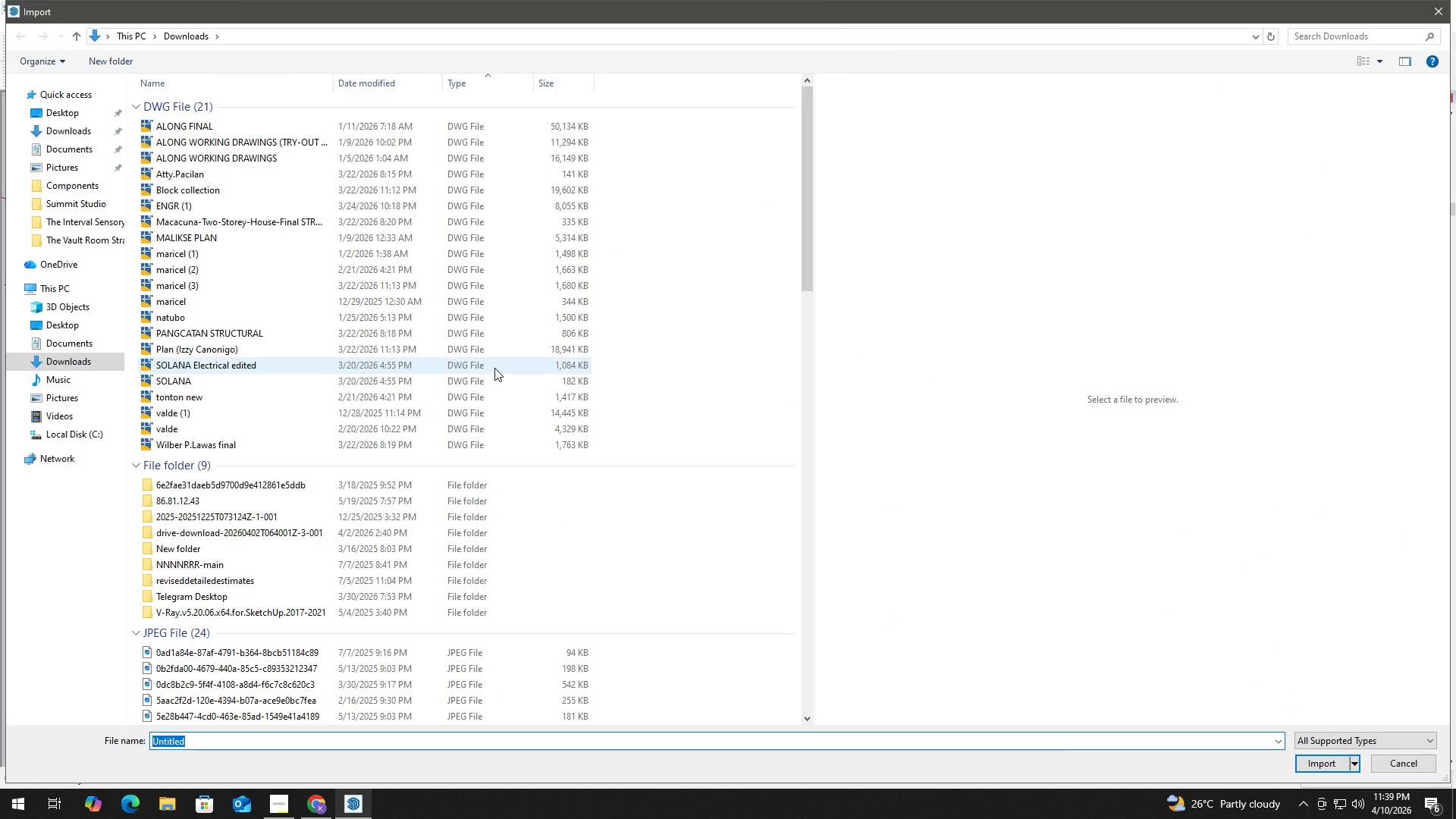 
wait(5.47)
 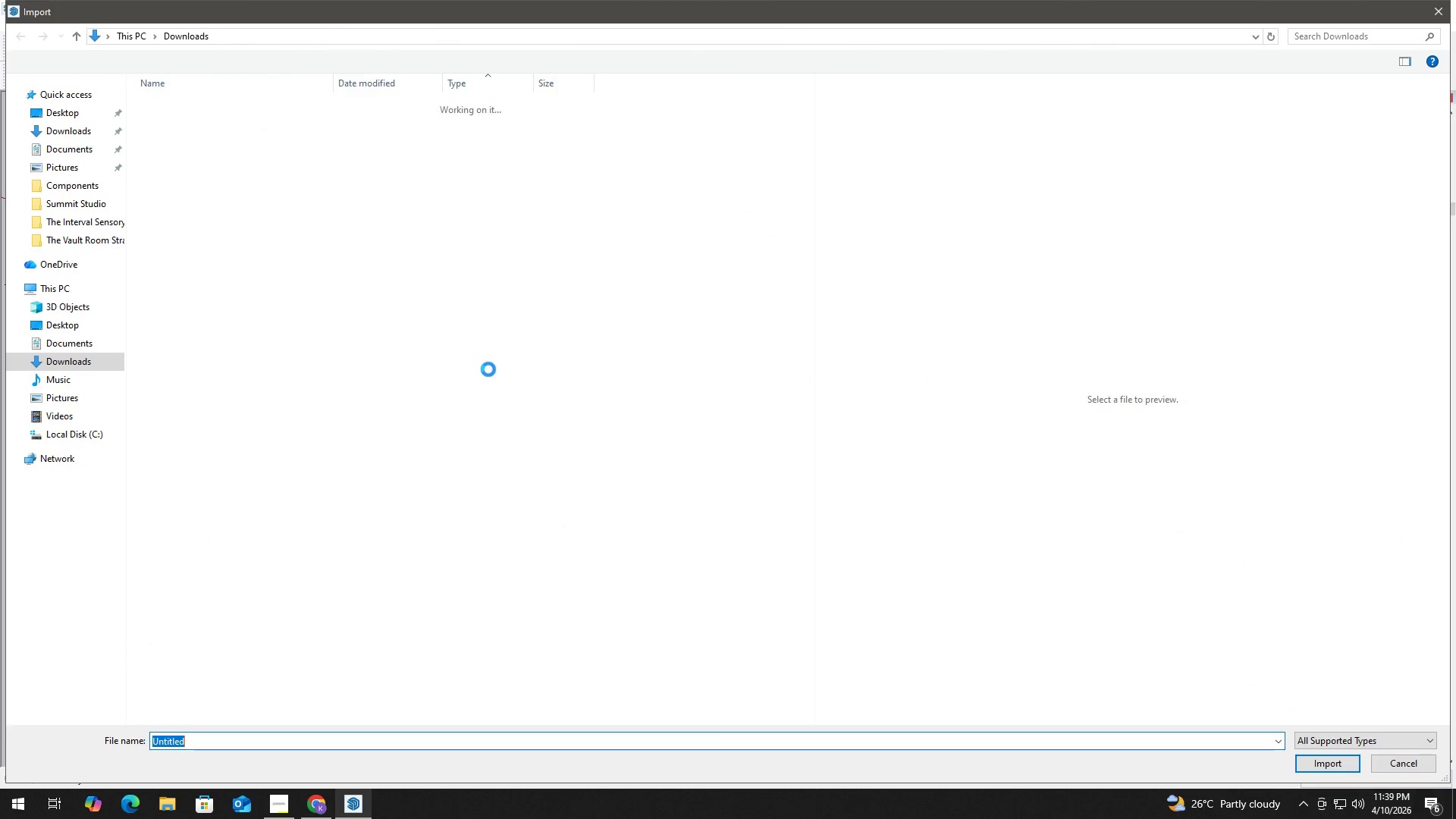 
left_click_drag(start_coordinate=[808, 200], to_coordinate=[780, 624])
 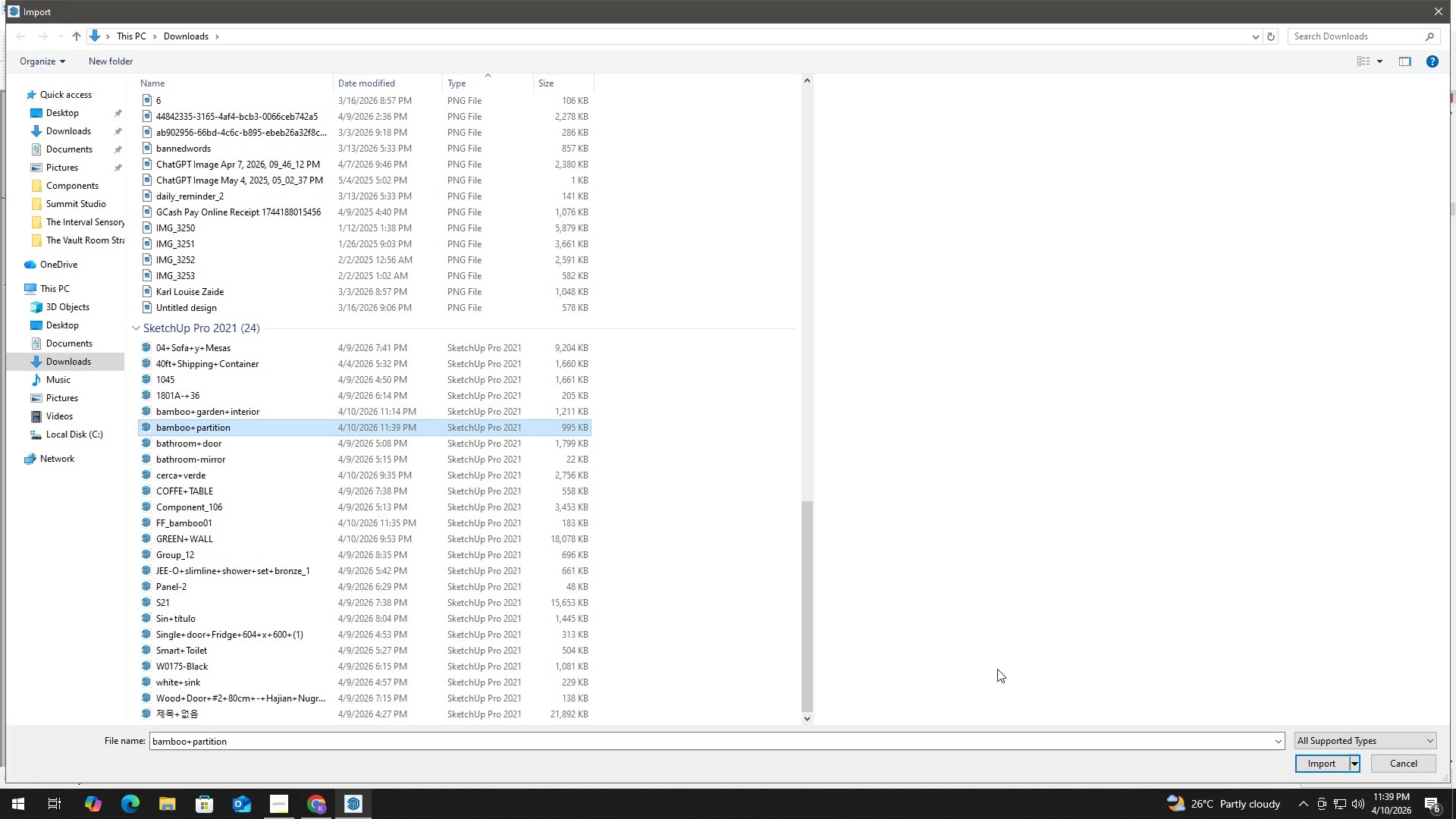 
left_click([1322, 760])
 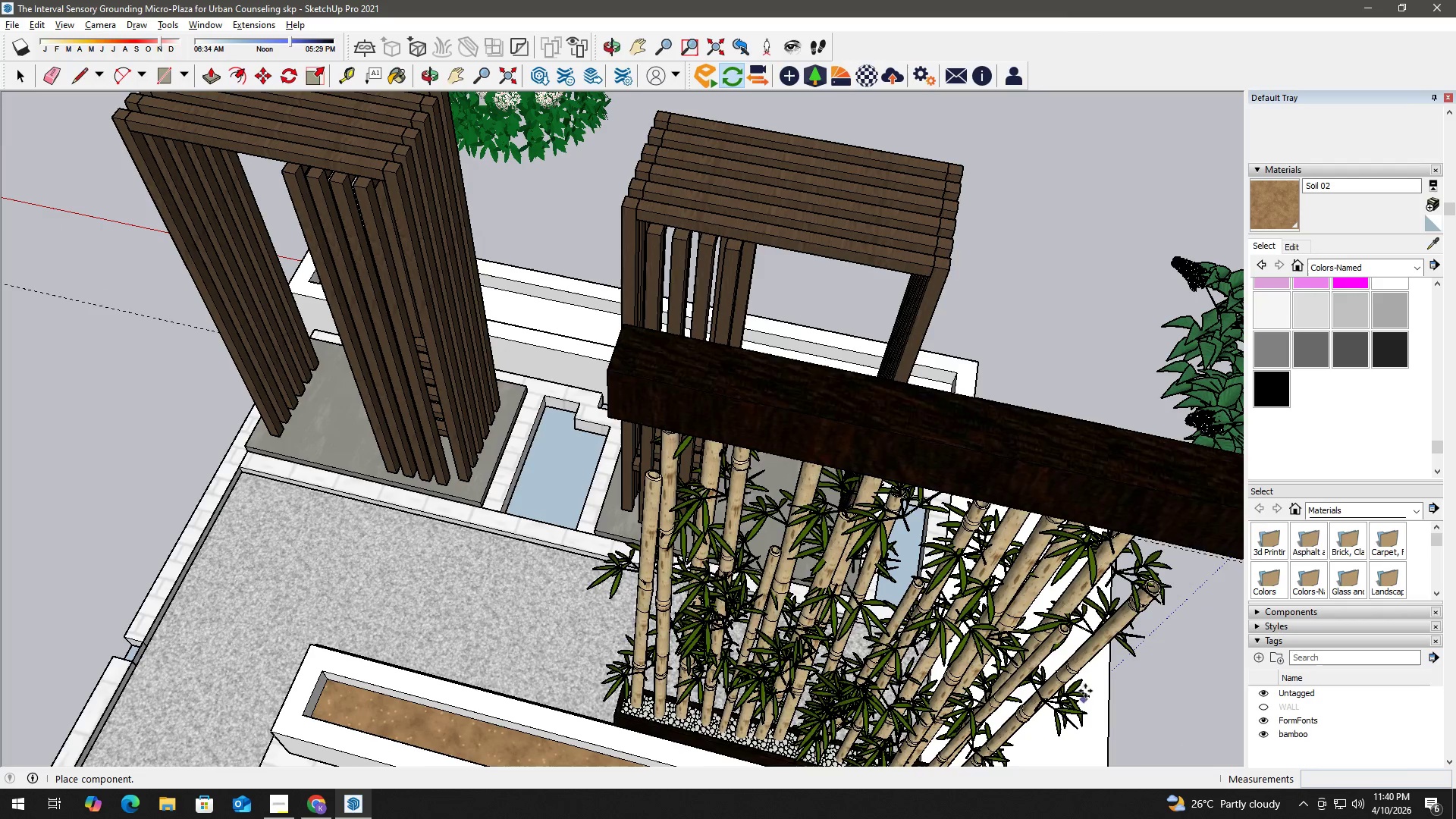 
wait(5.92)
 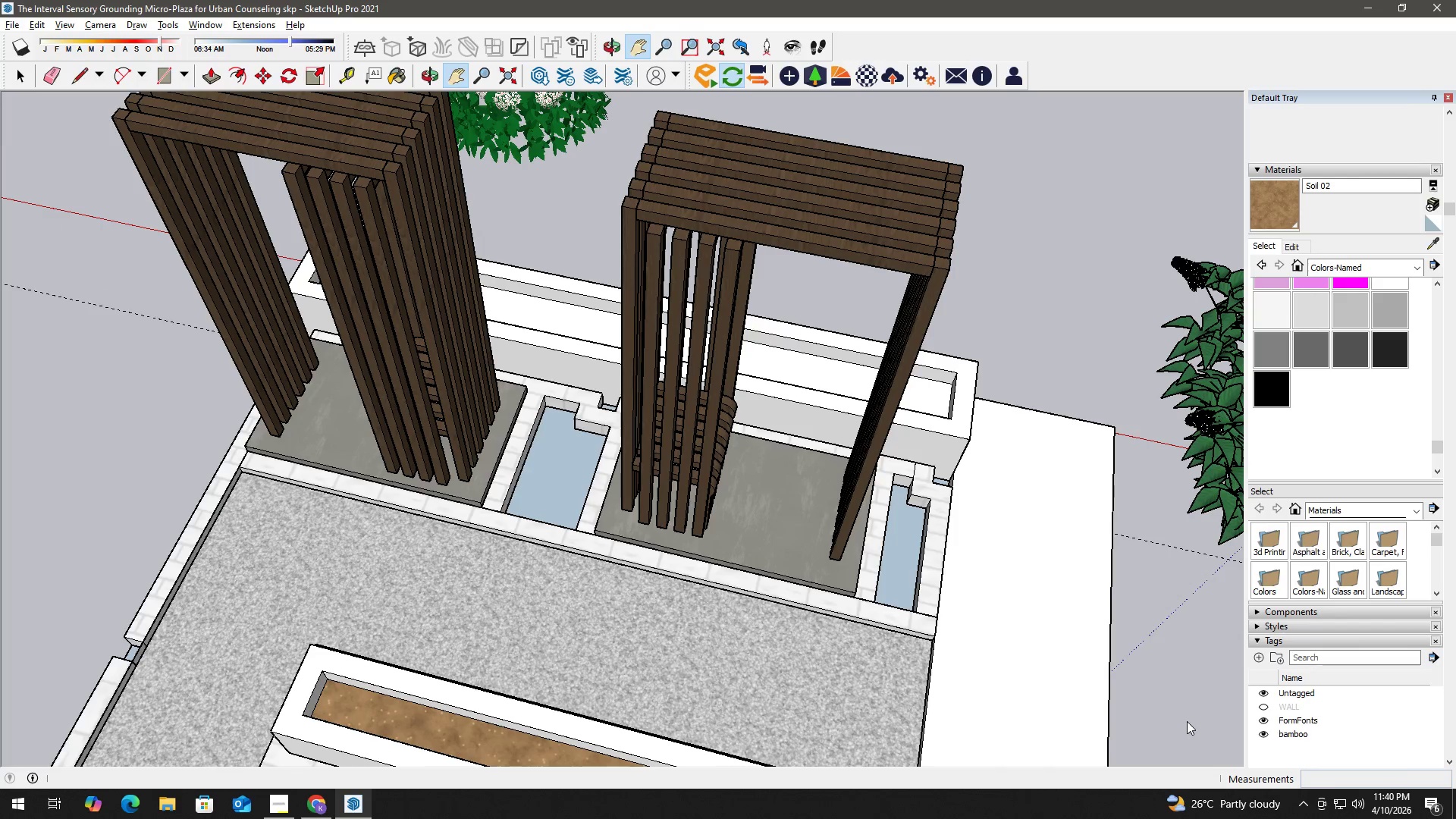 
scroll: coordinate [1098, 662], scroll_direction: down, amount: 5.0
 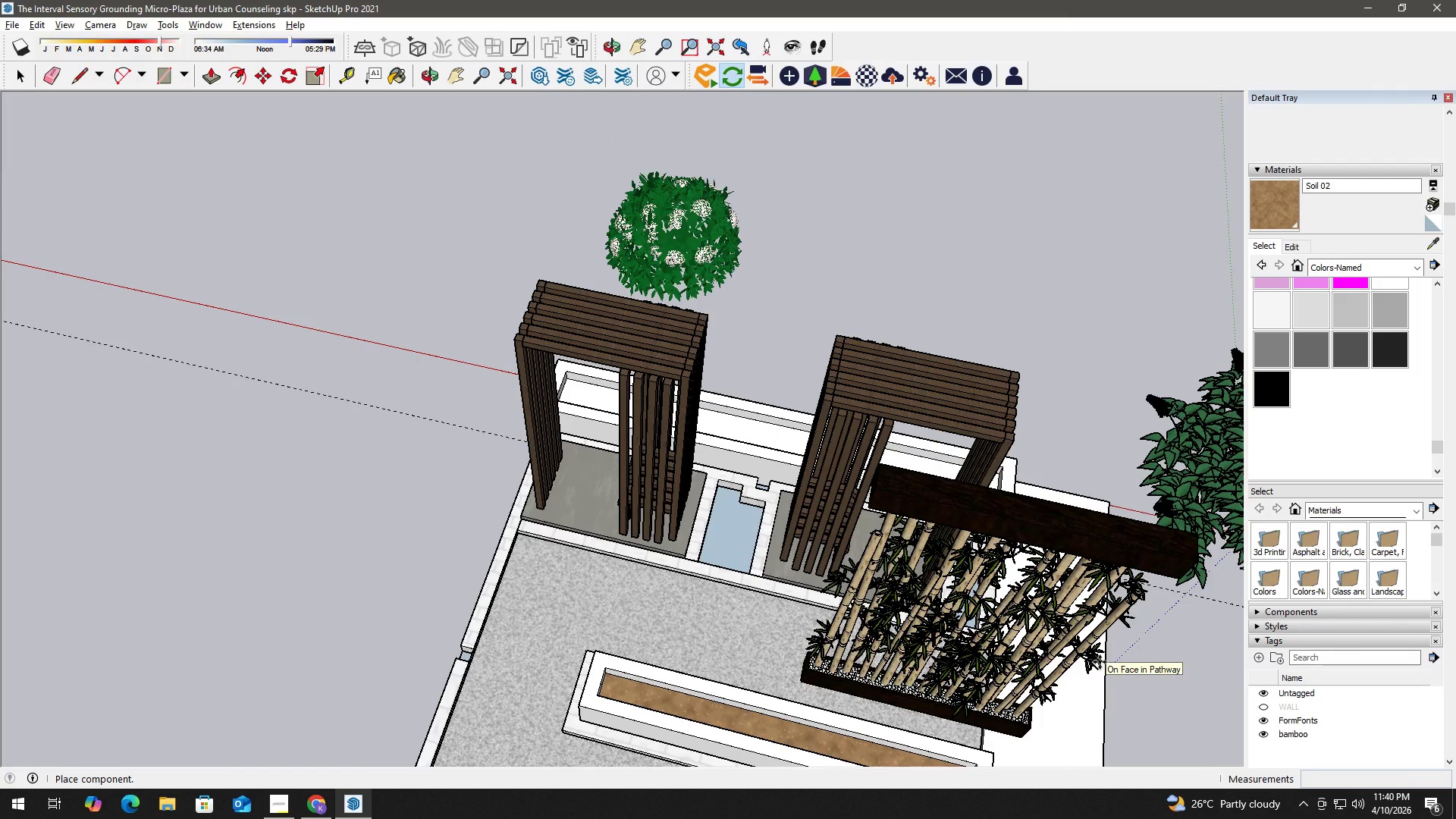 
hold_key(key=ShiftLeft, duration=1.25)
 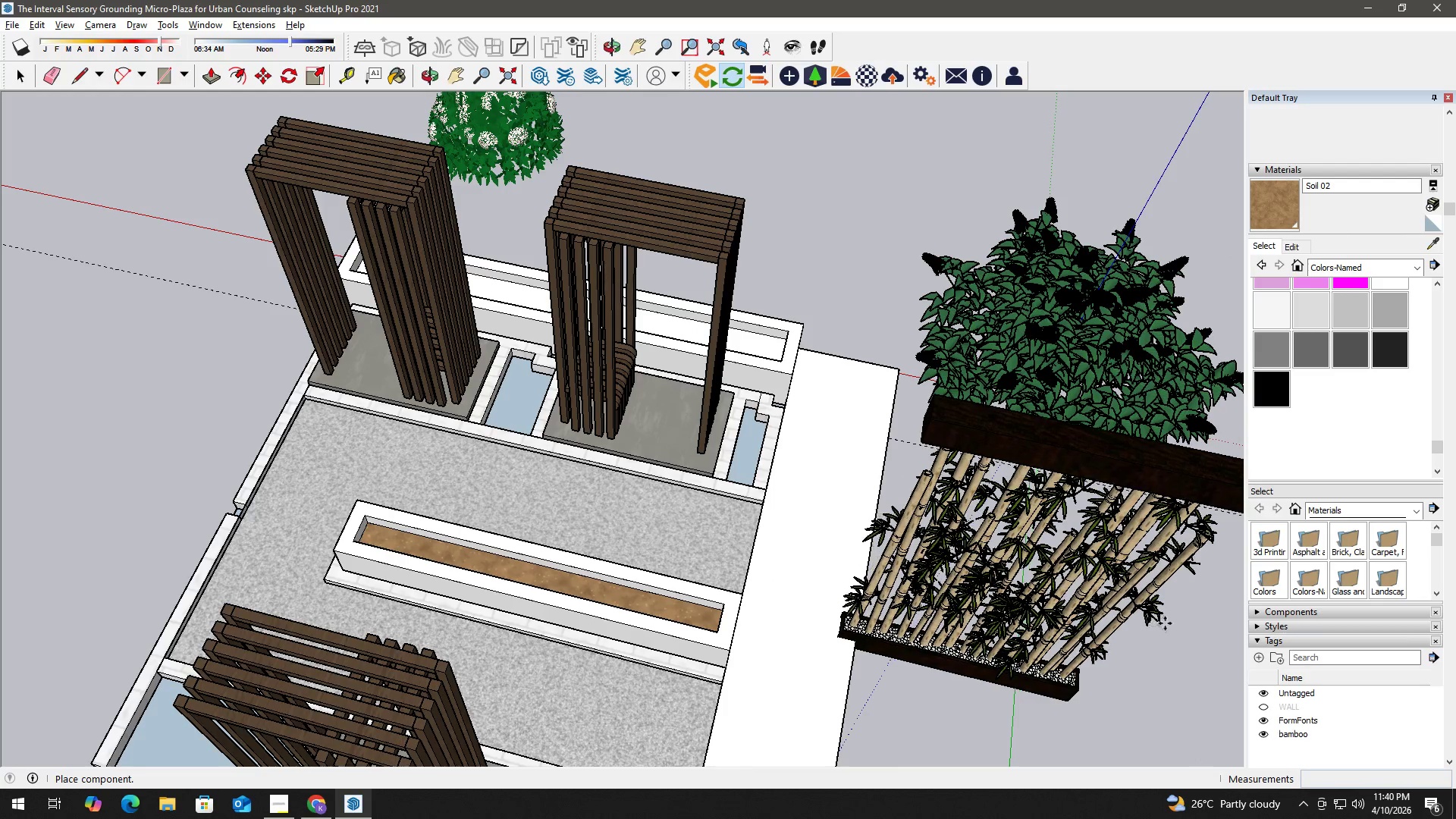 
left_click([1175, 621])
 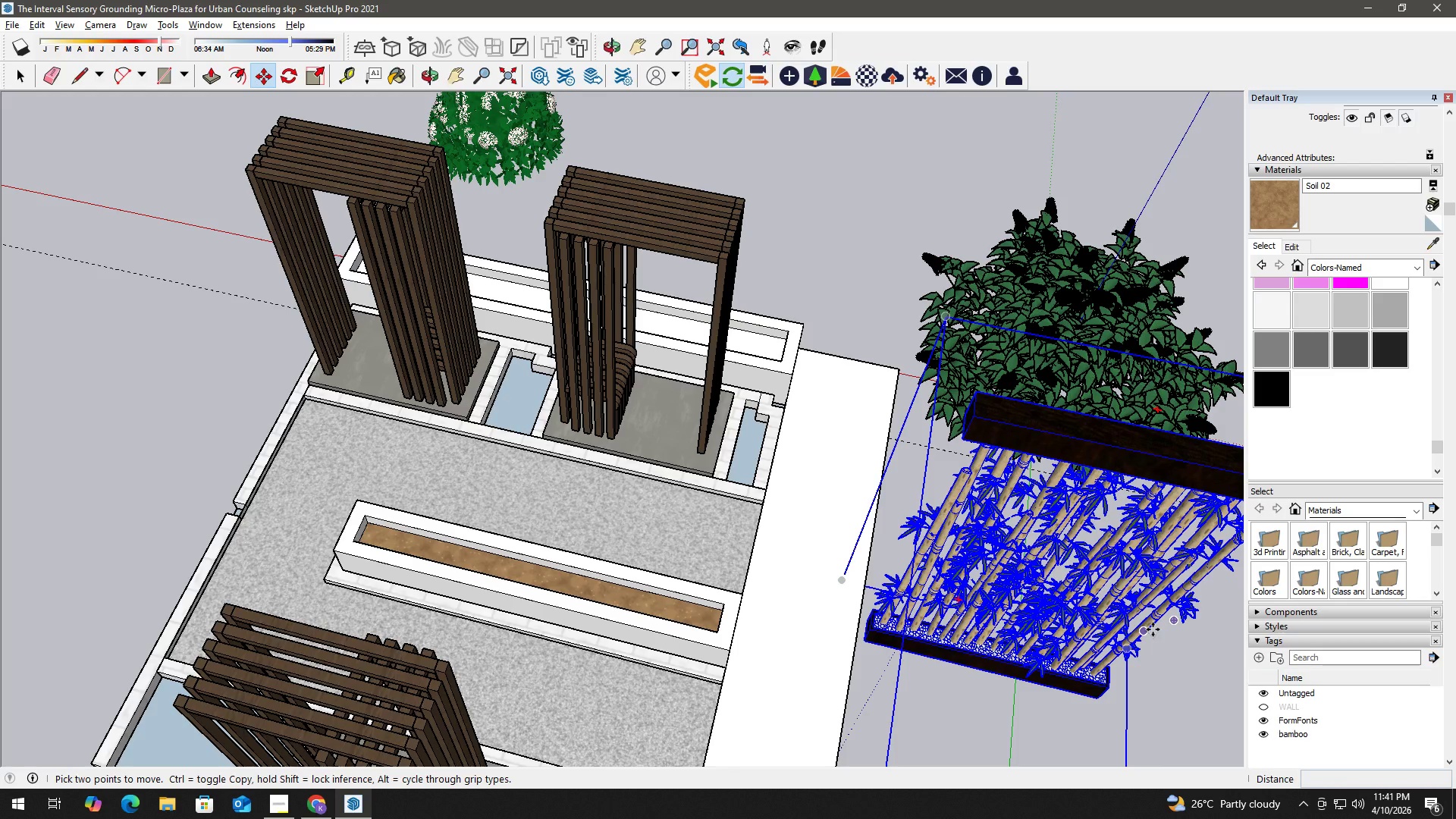 
wait(61.17)
 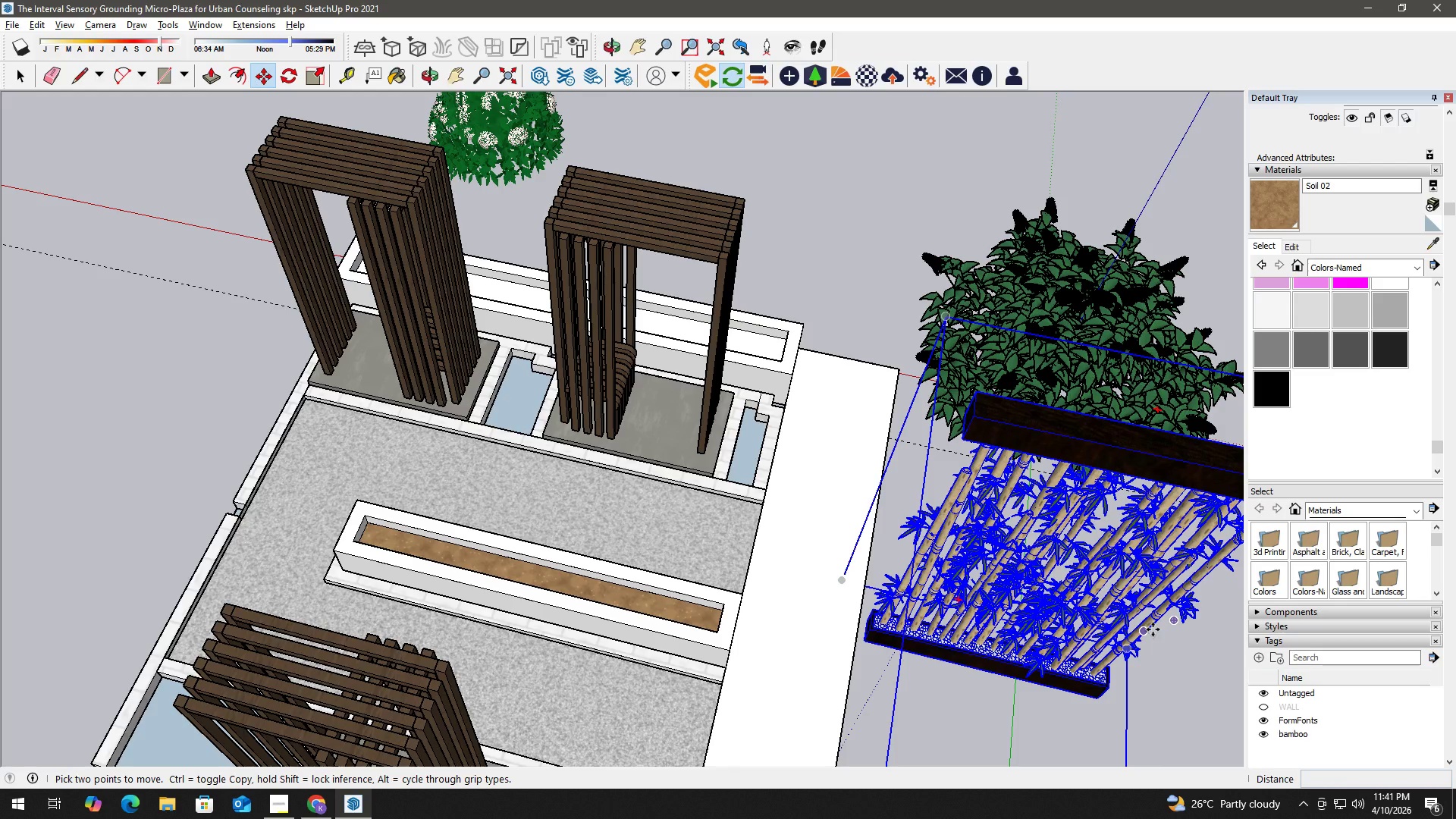 
scroll: coordinate [1071, 570], scroll_direction: down, amount: 7.0
 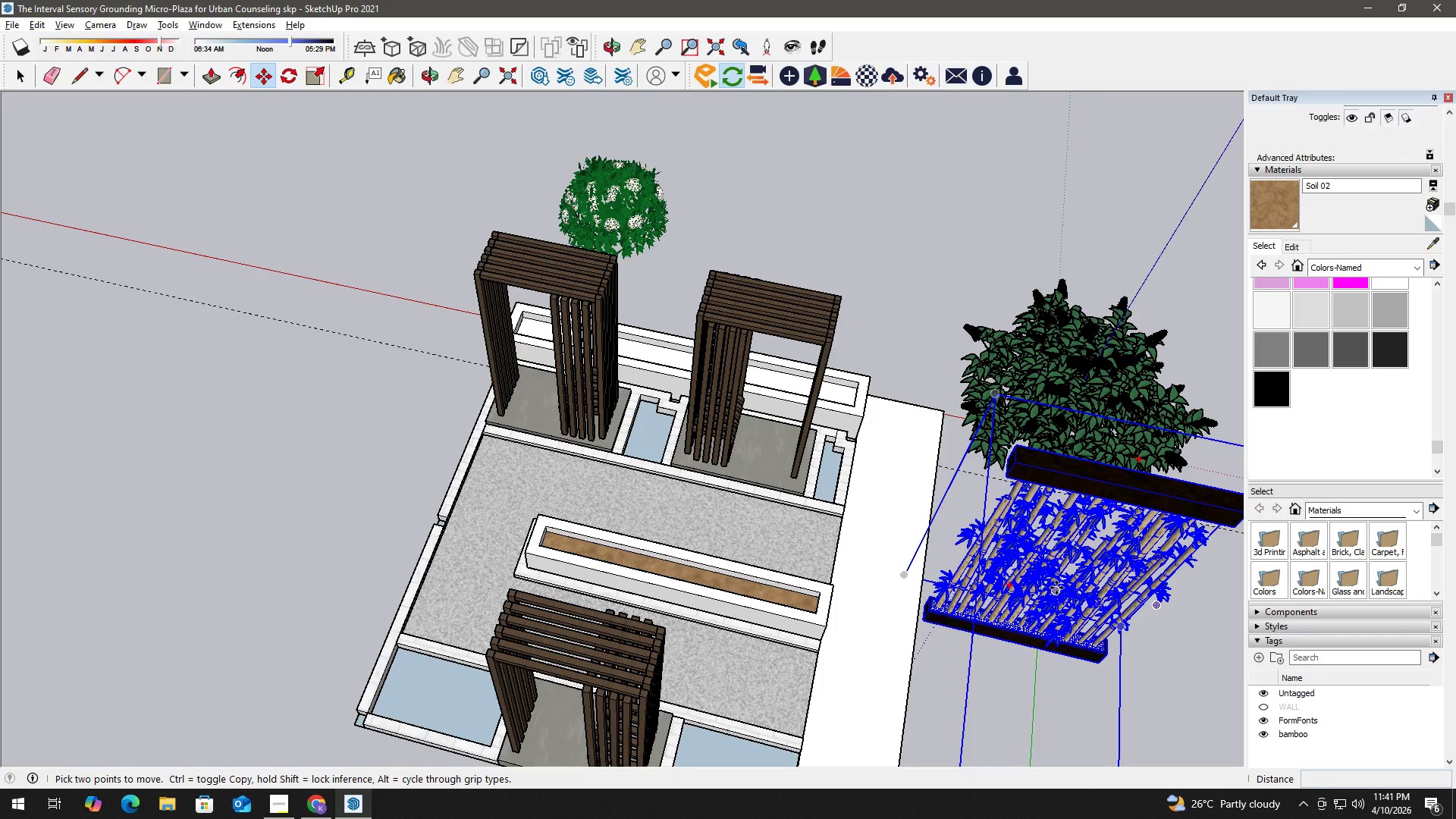 
wait(13.54)
 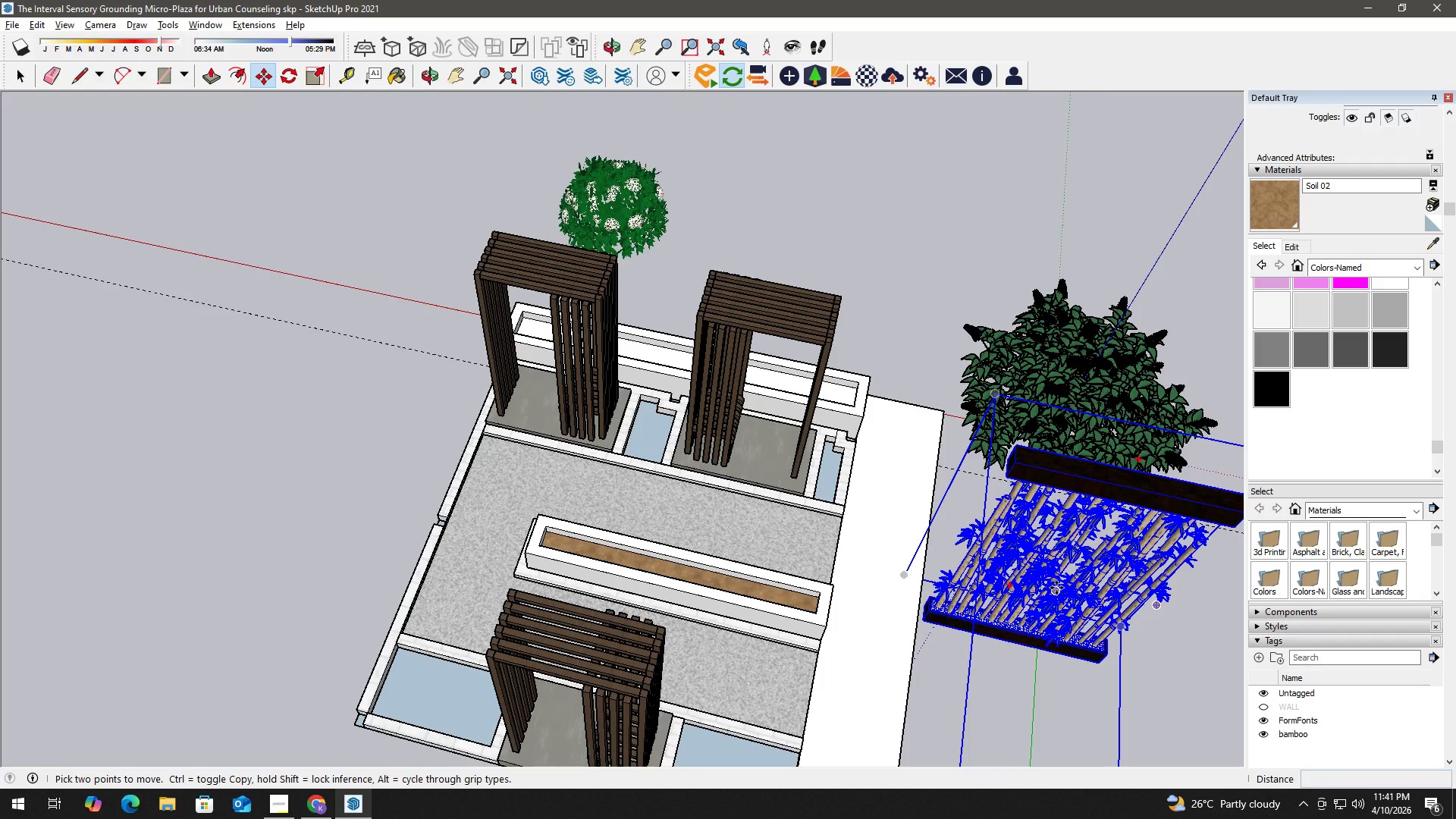 
scroll: coordinate [1068, 515], scroll_direction: down, amount: 6.0
 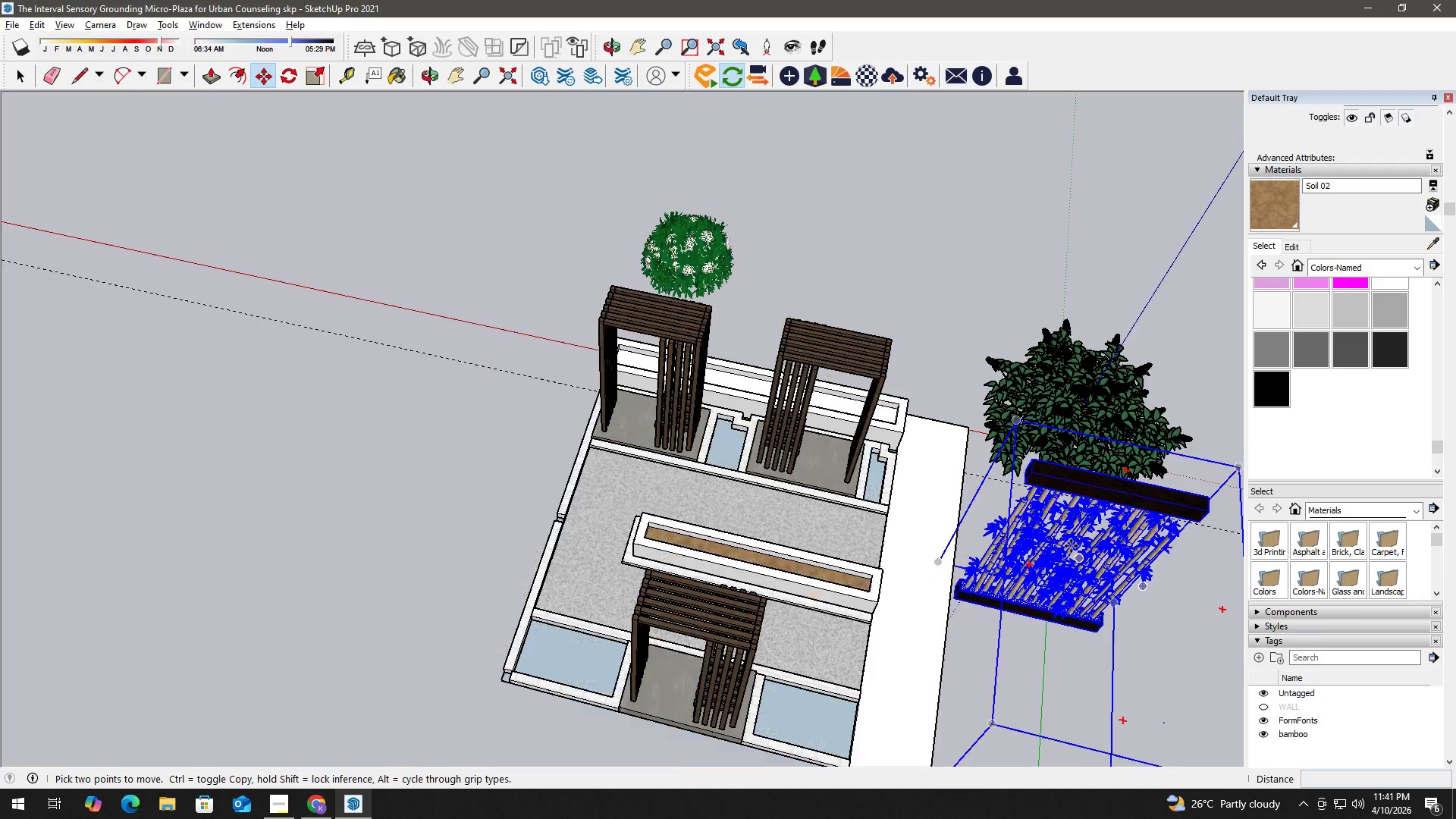 
key(H)
 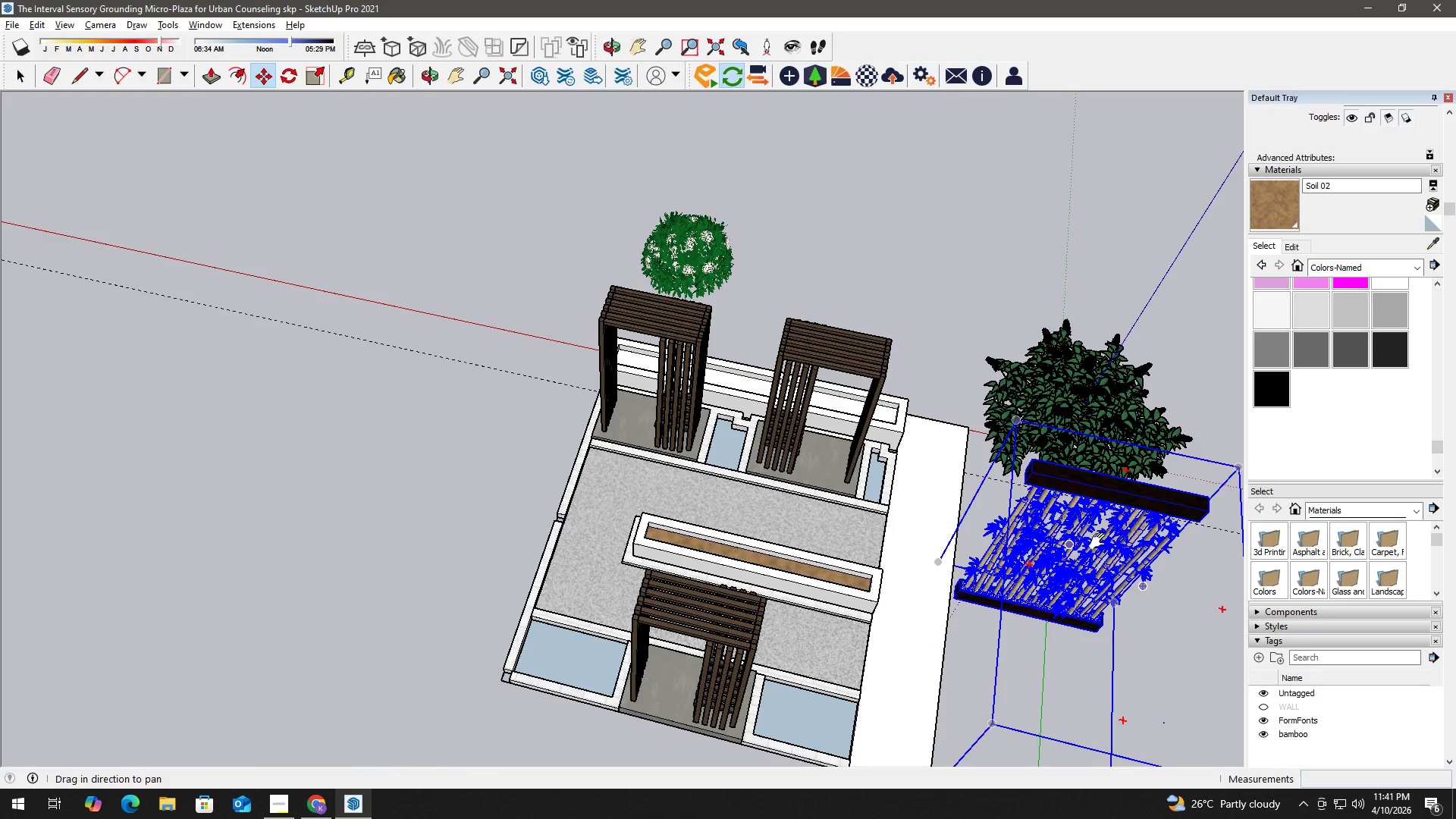 
left_click_drag(start_coordinate=[1097, 541], to_coordinate=[940, 504])
 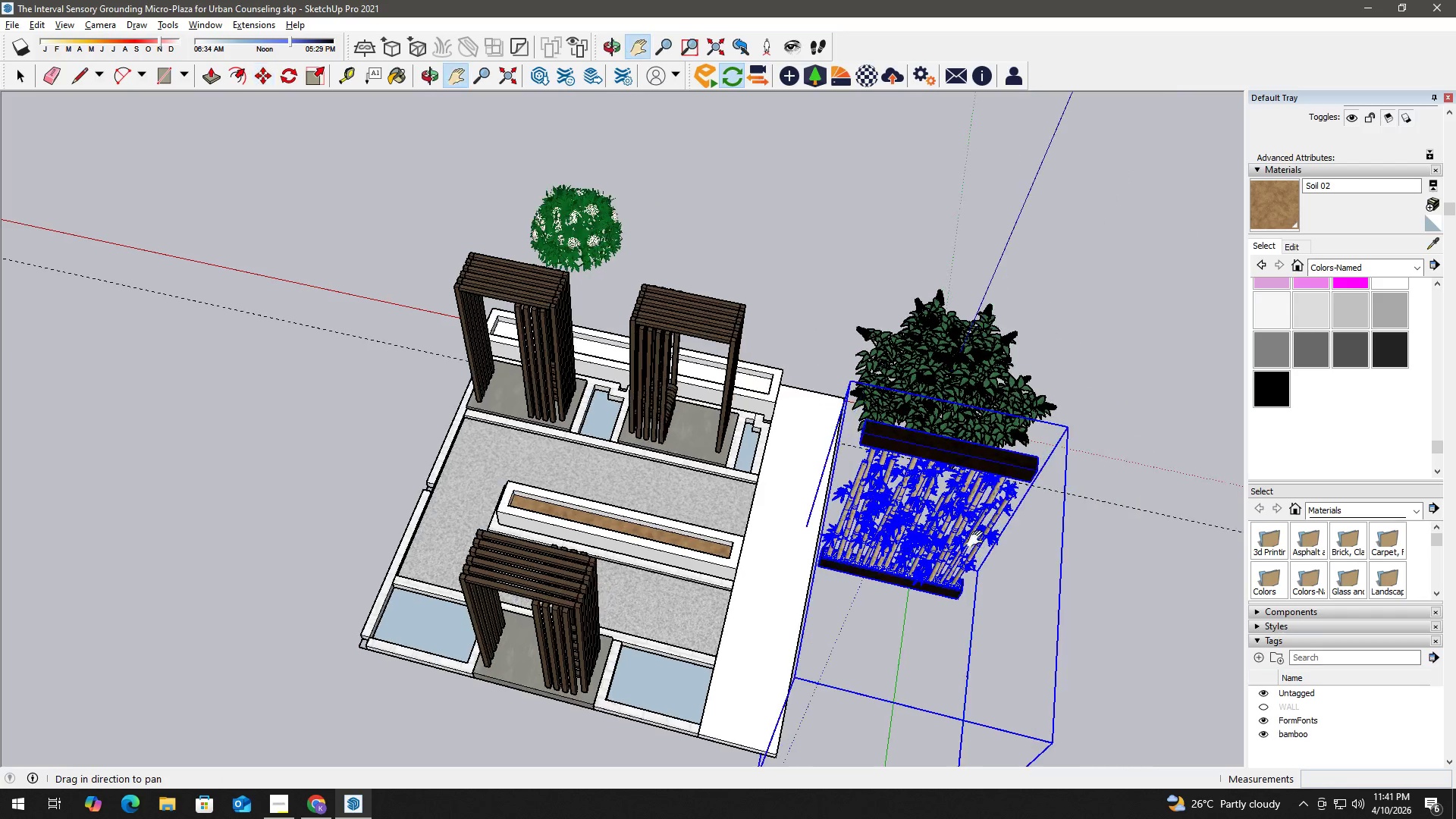 
key(Space)
 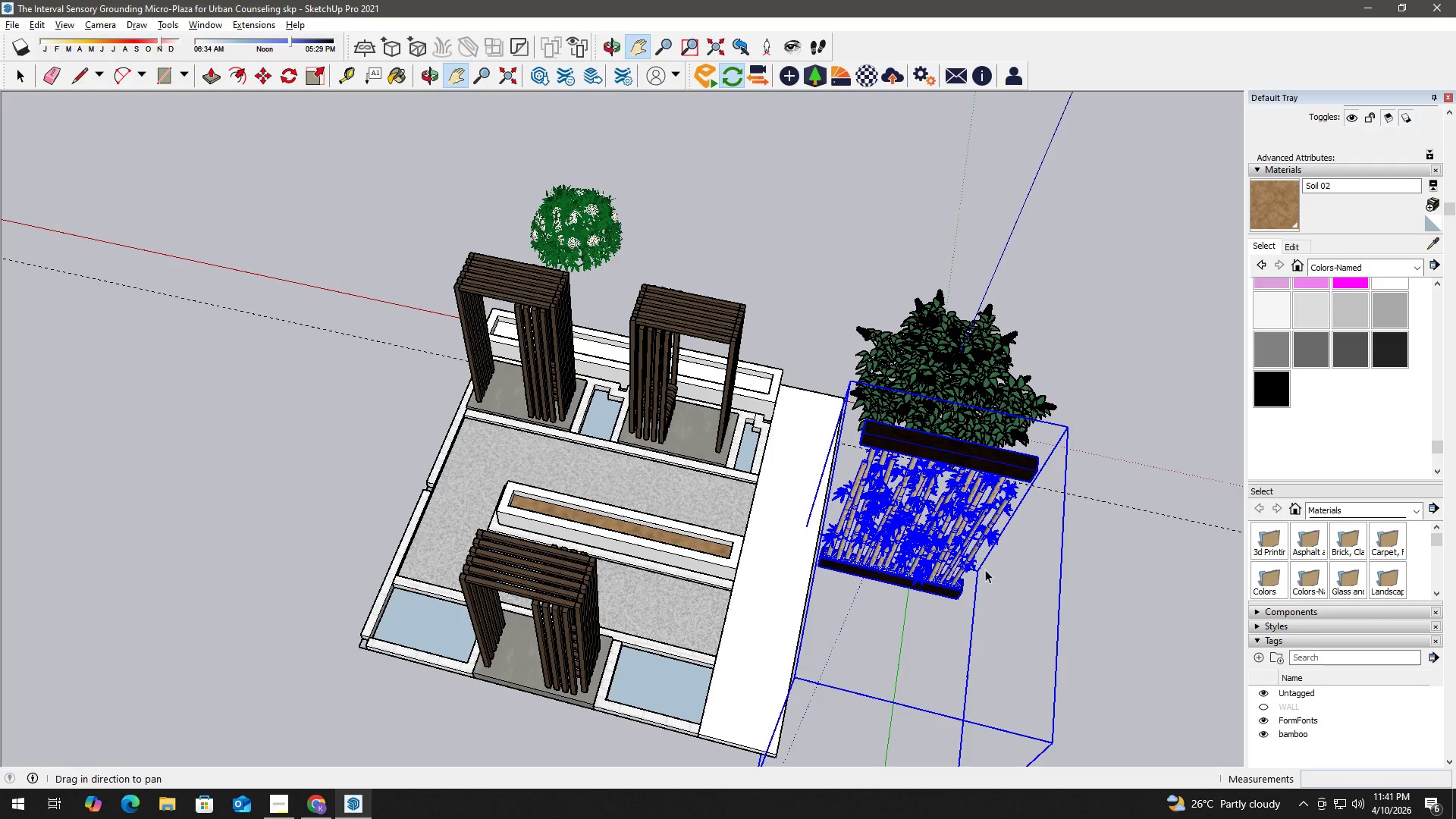 
double_click([930, 557])
 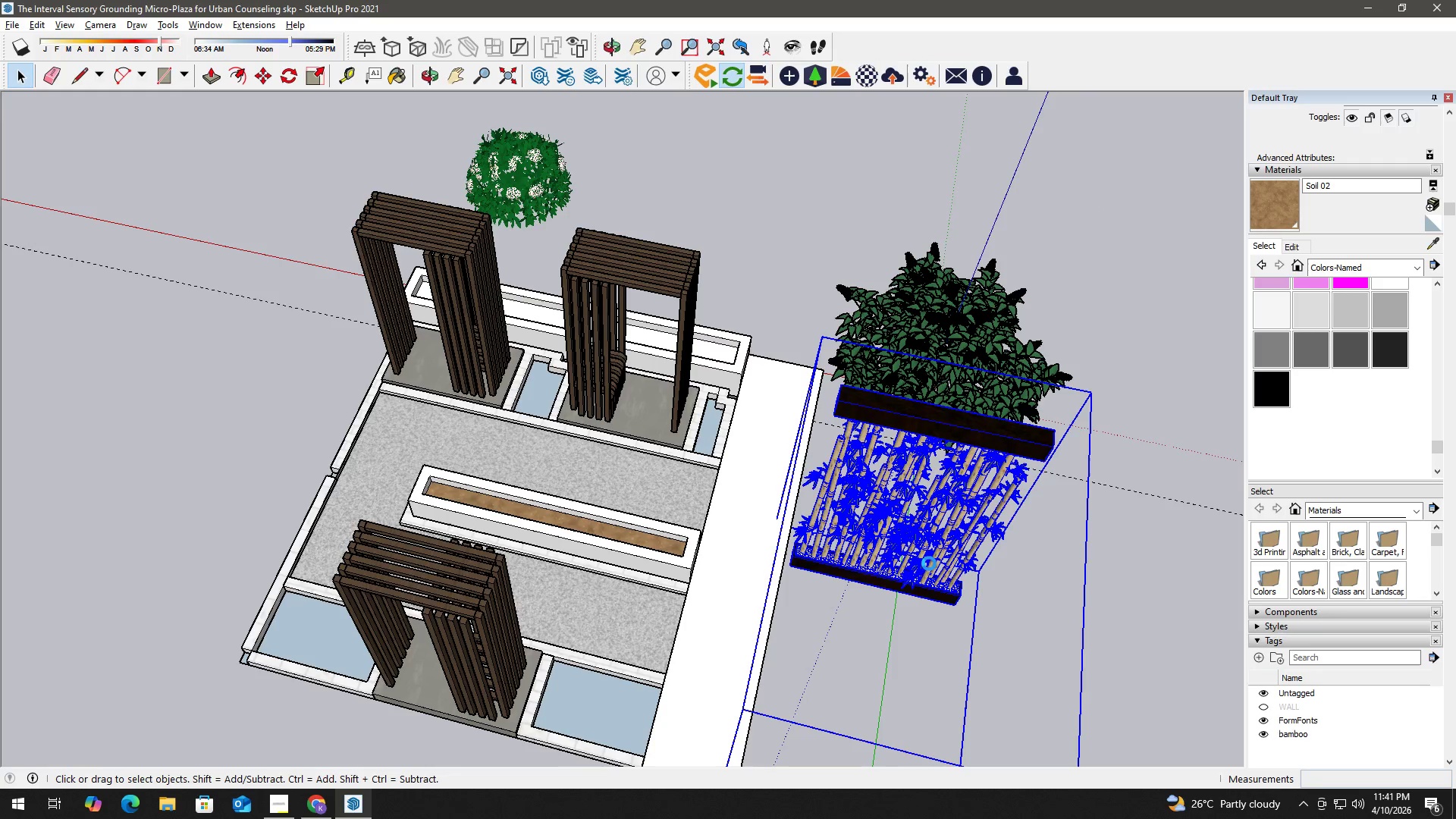 
scroll: coordinate [910, 523], scroll_direction: up, amount: 8.0
 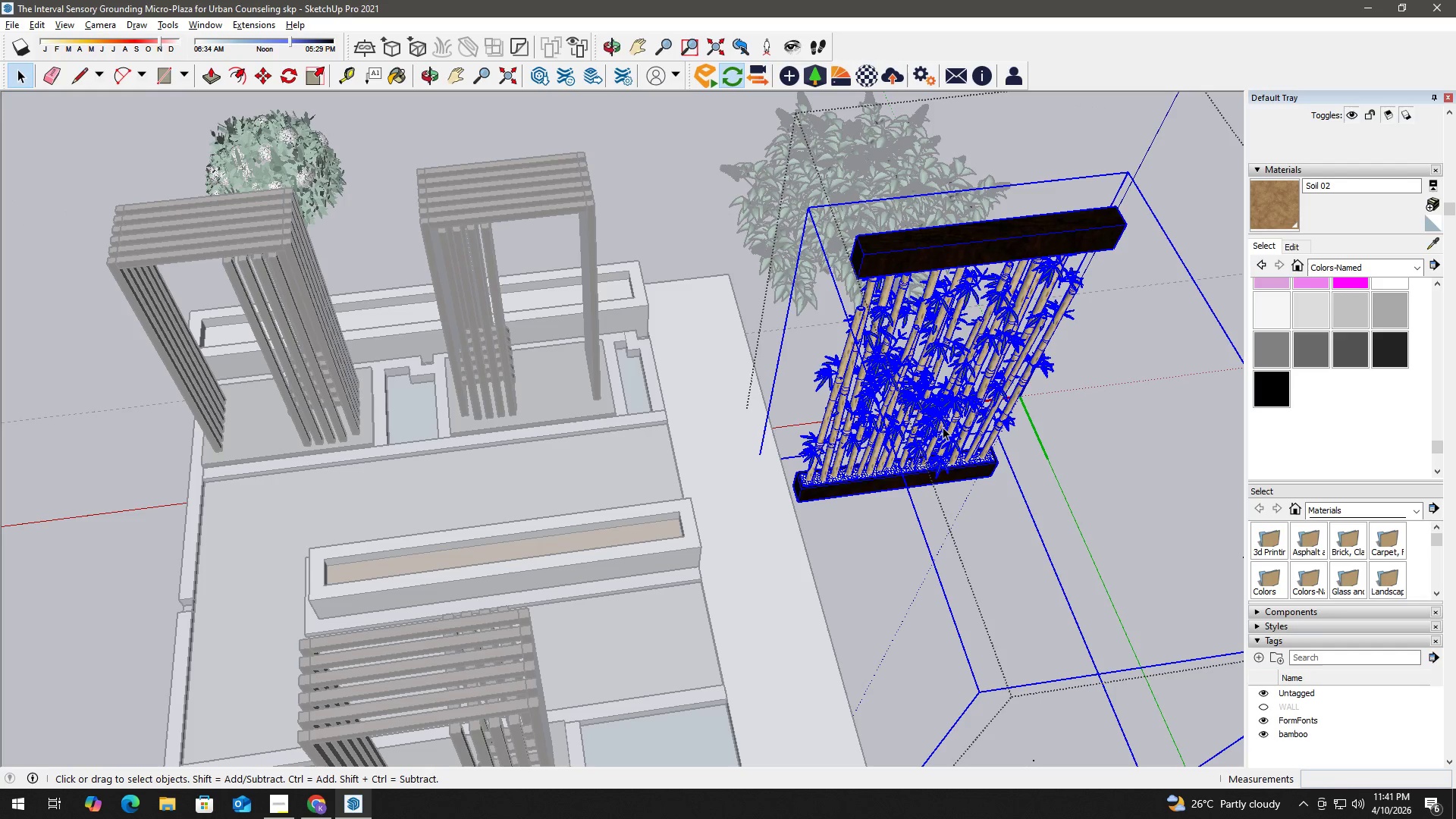 
double_click([819, 423])
 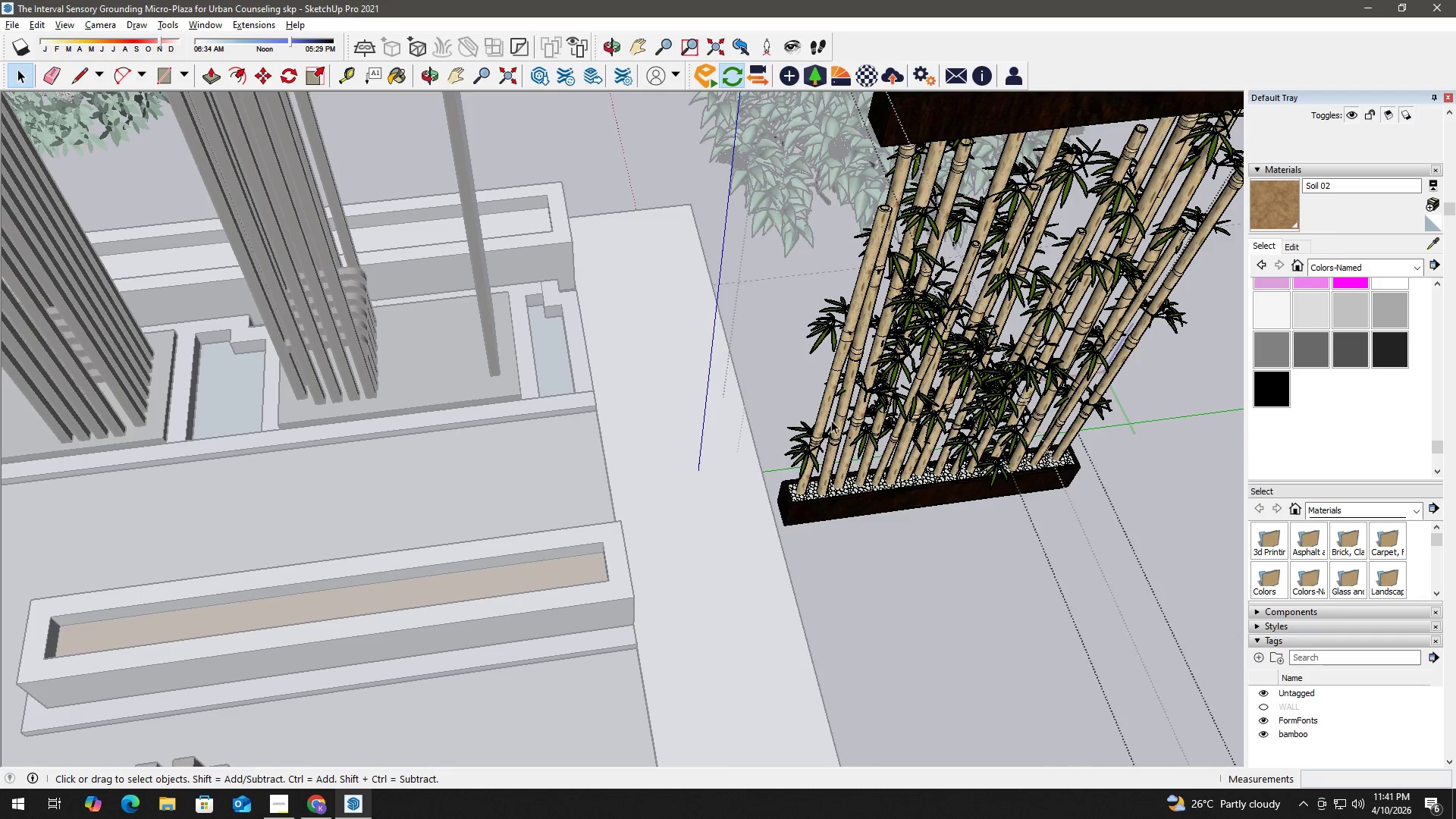 
scroll: coordinate [826, 446], scroll_direction: up, amount: 6.0
 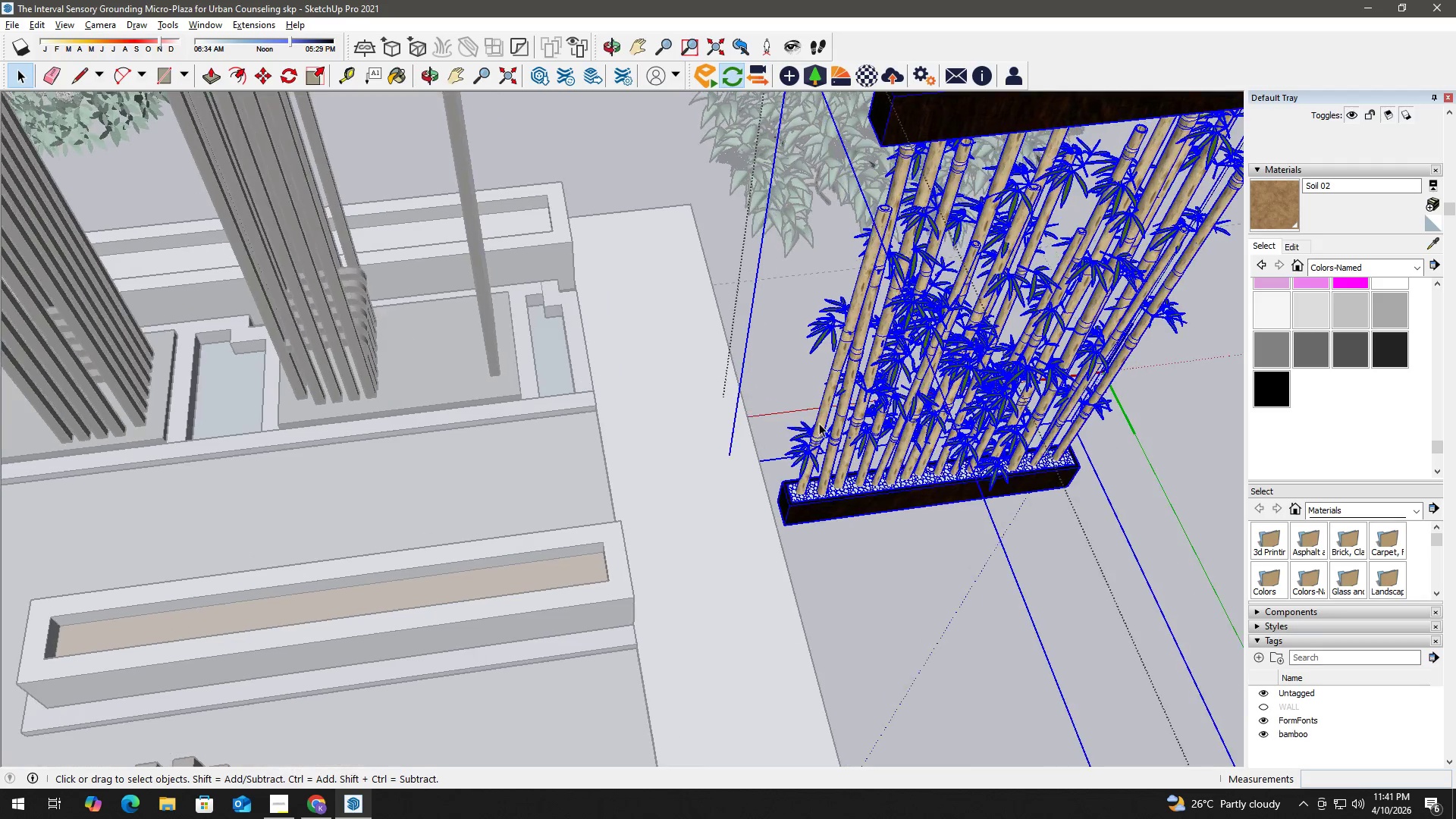 
left_click([843, 410])
 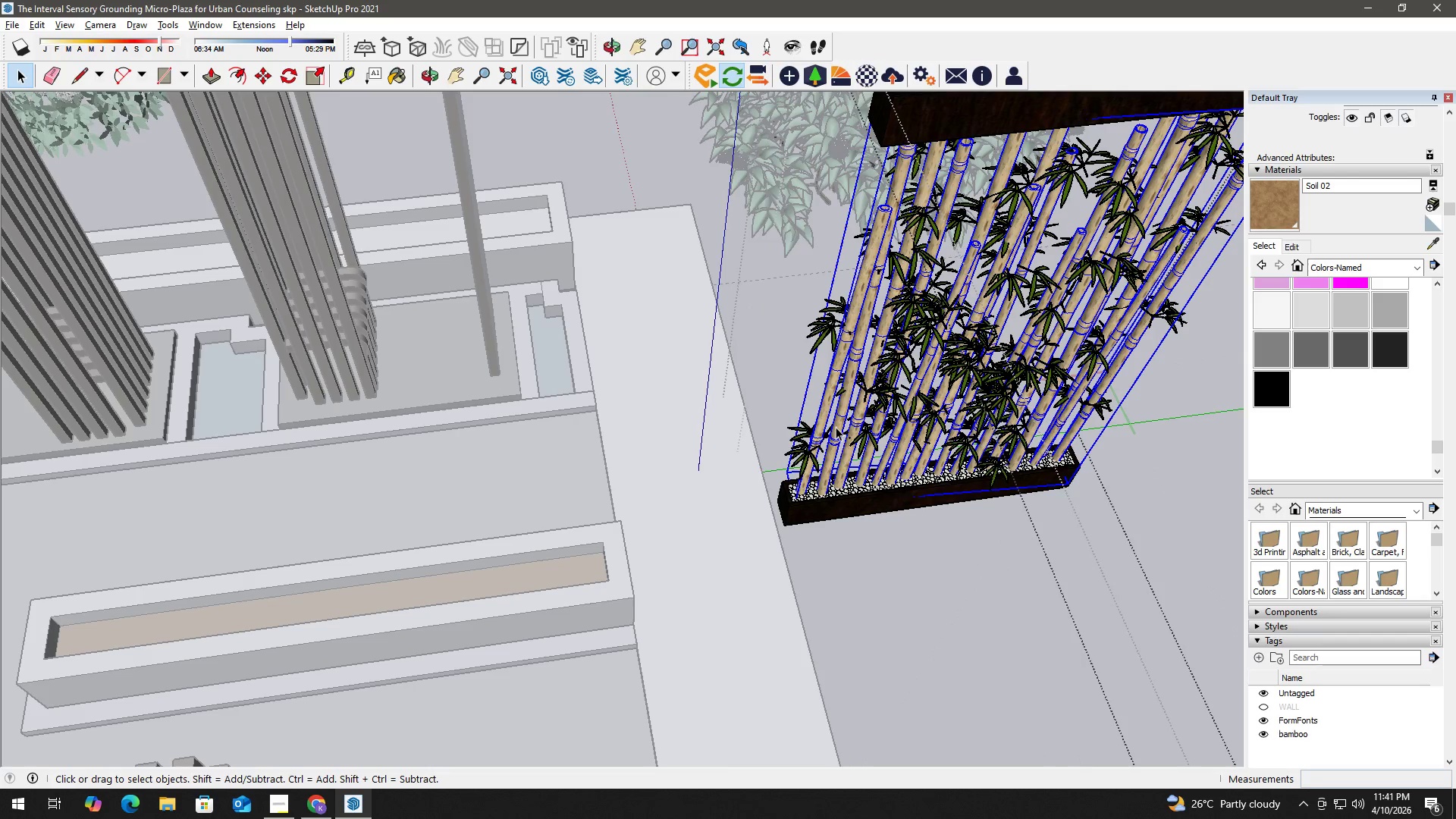 
key(Control+C)
 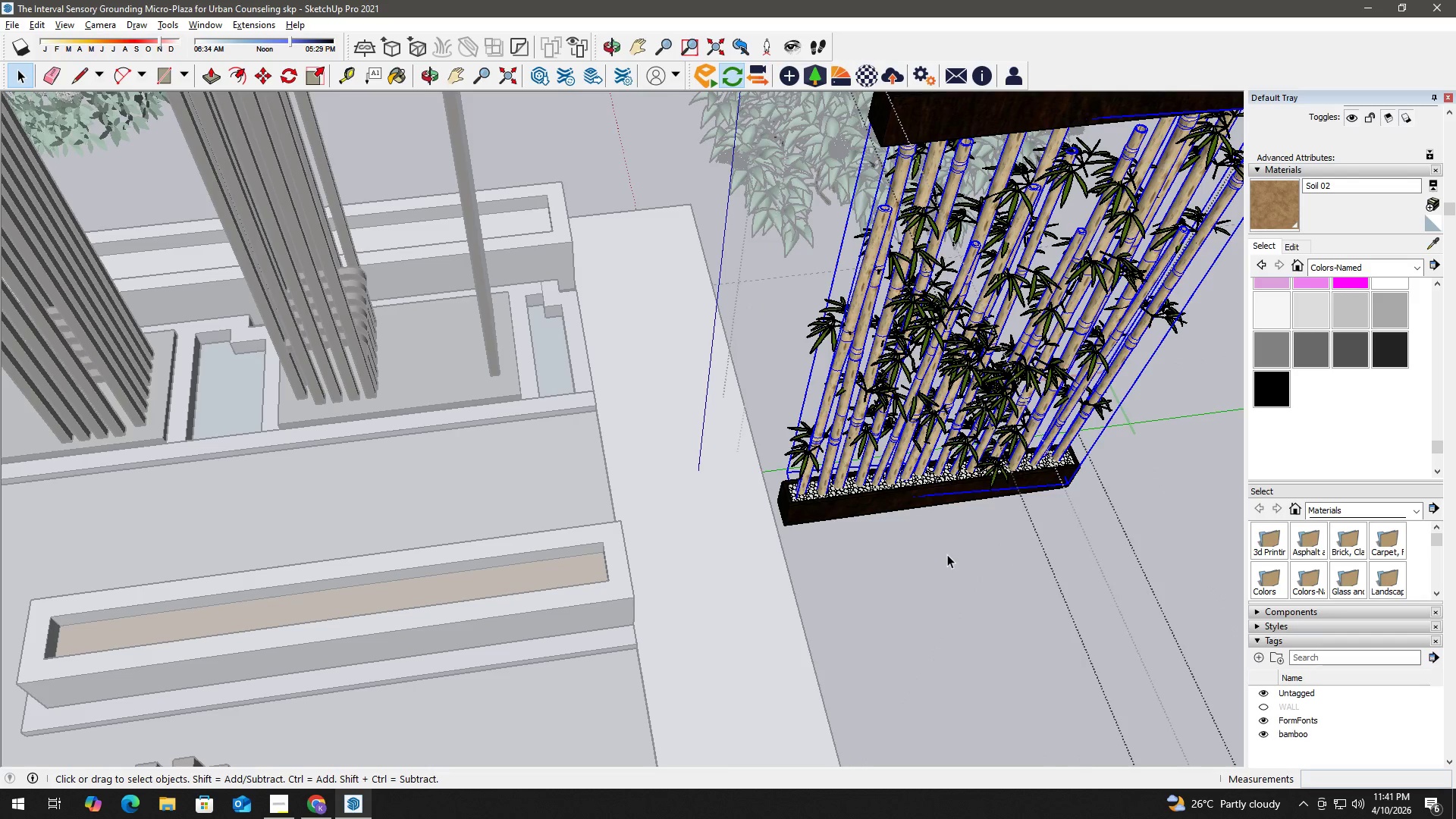 
key(Escape)
 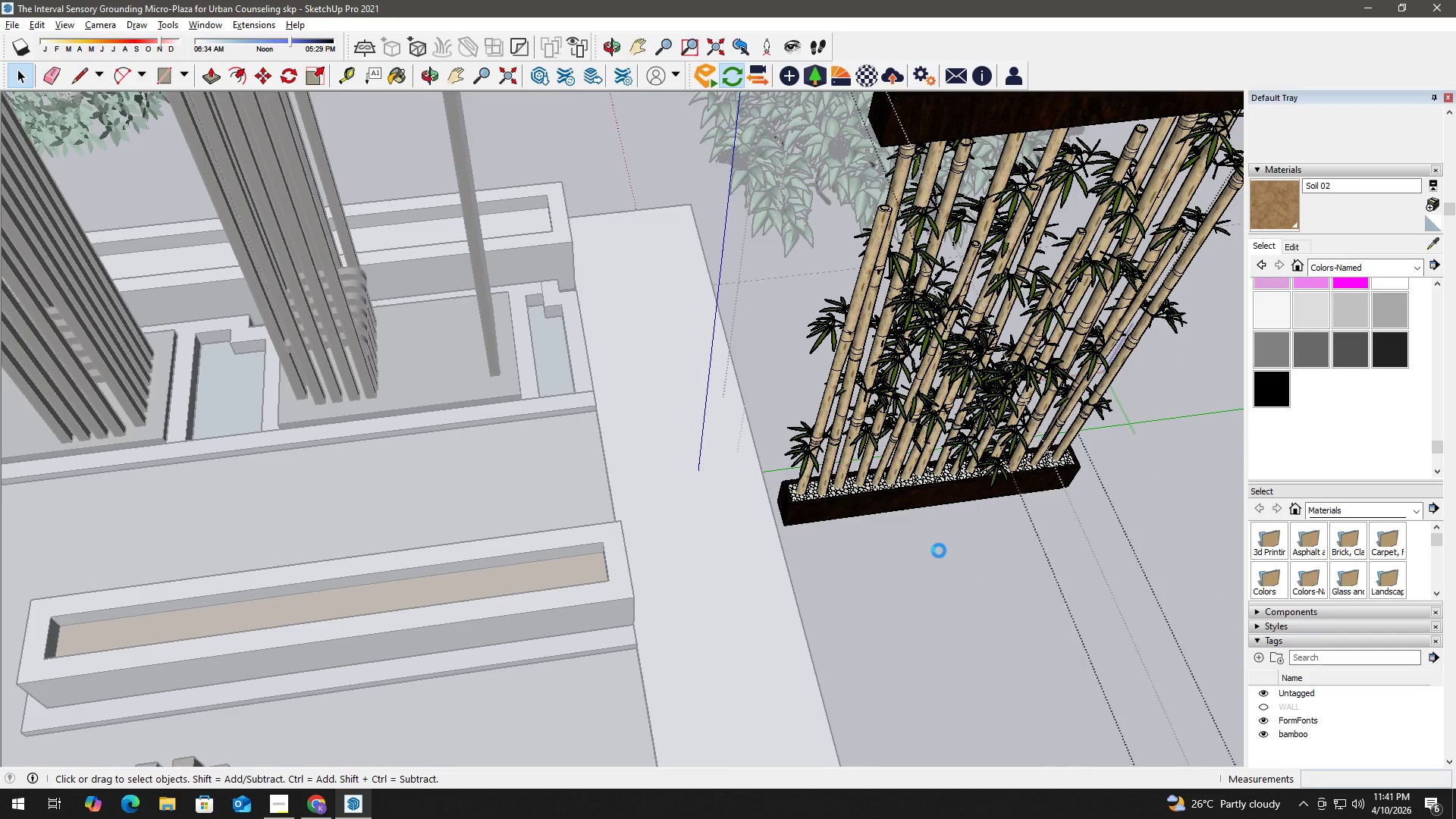 
key(Escape)
 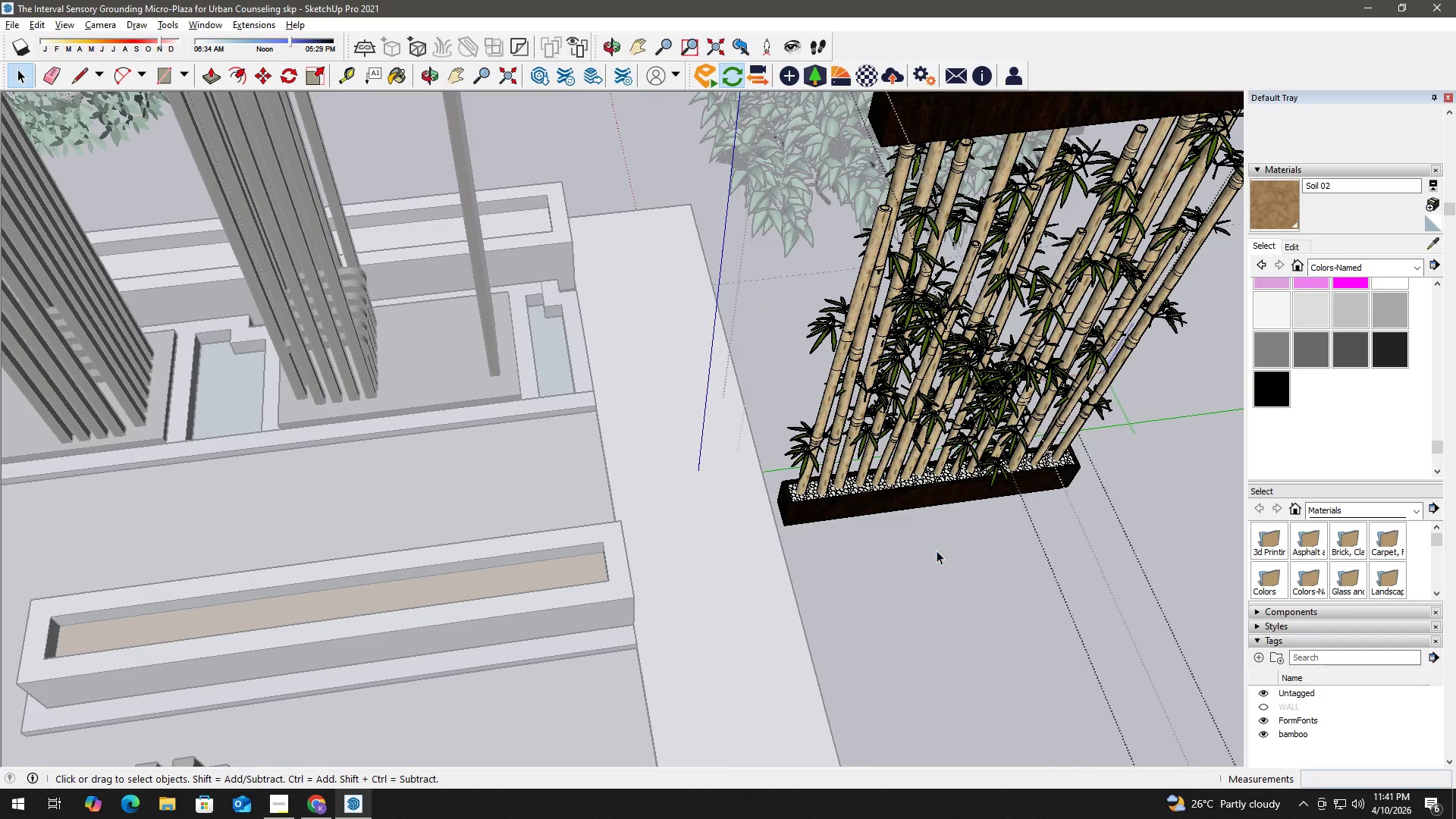 
key(Escape)
 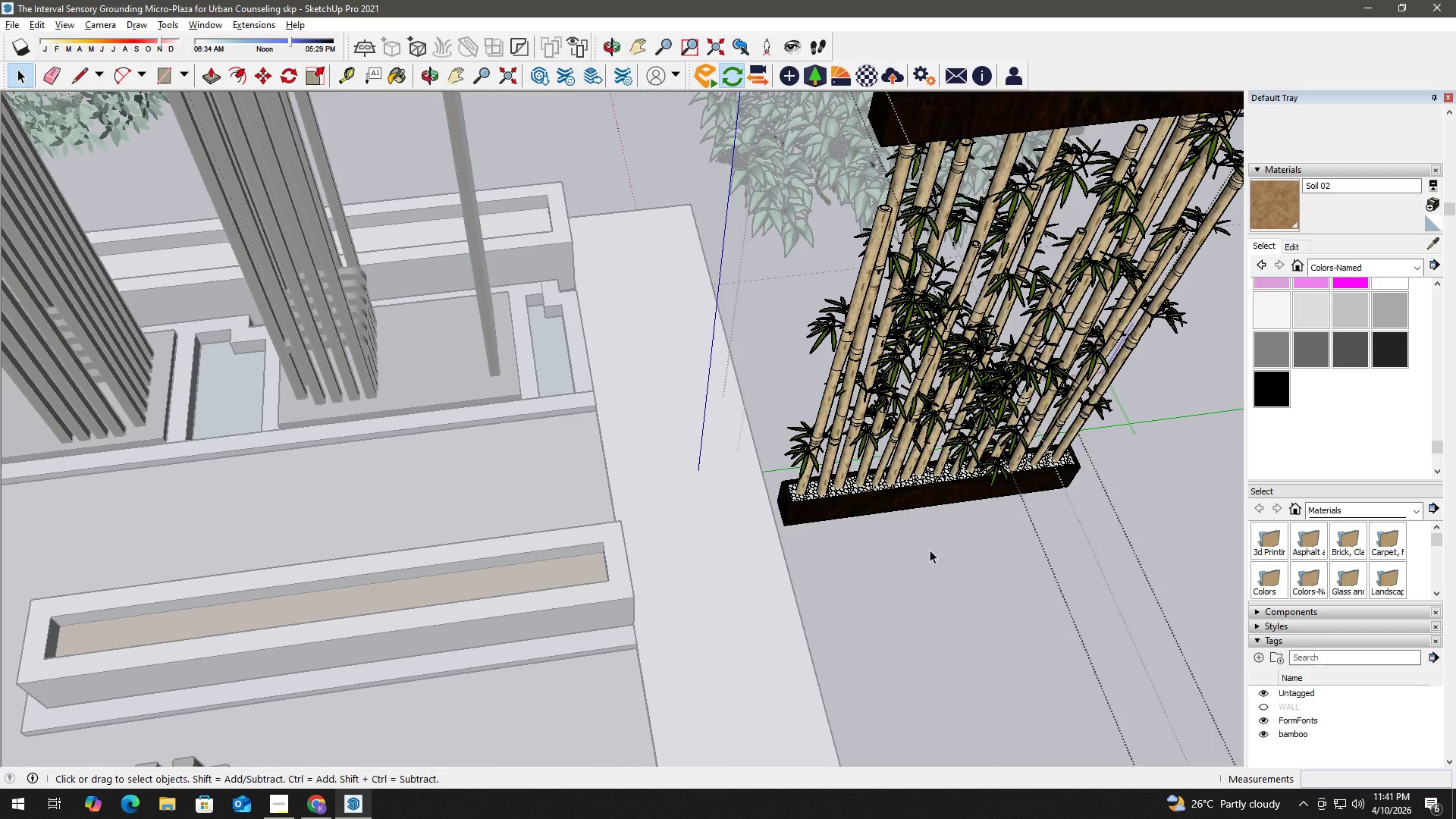 
key(Escape)
 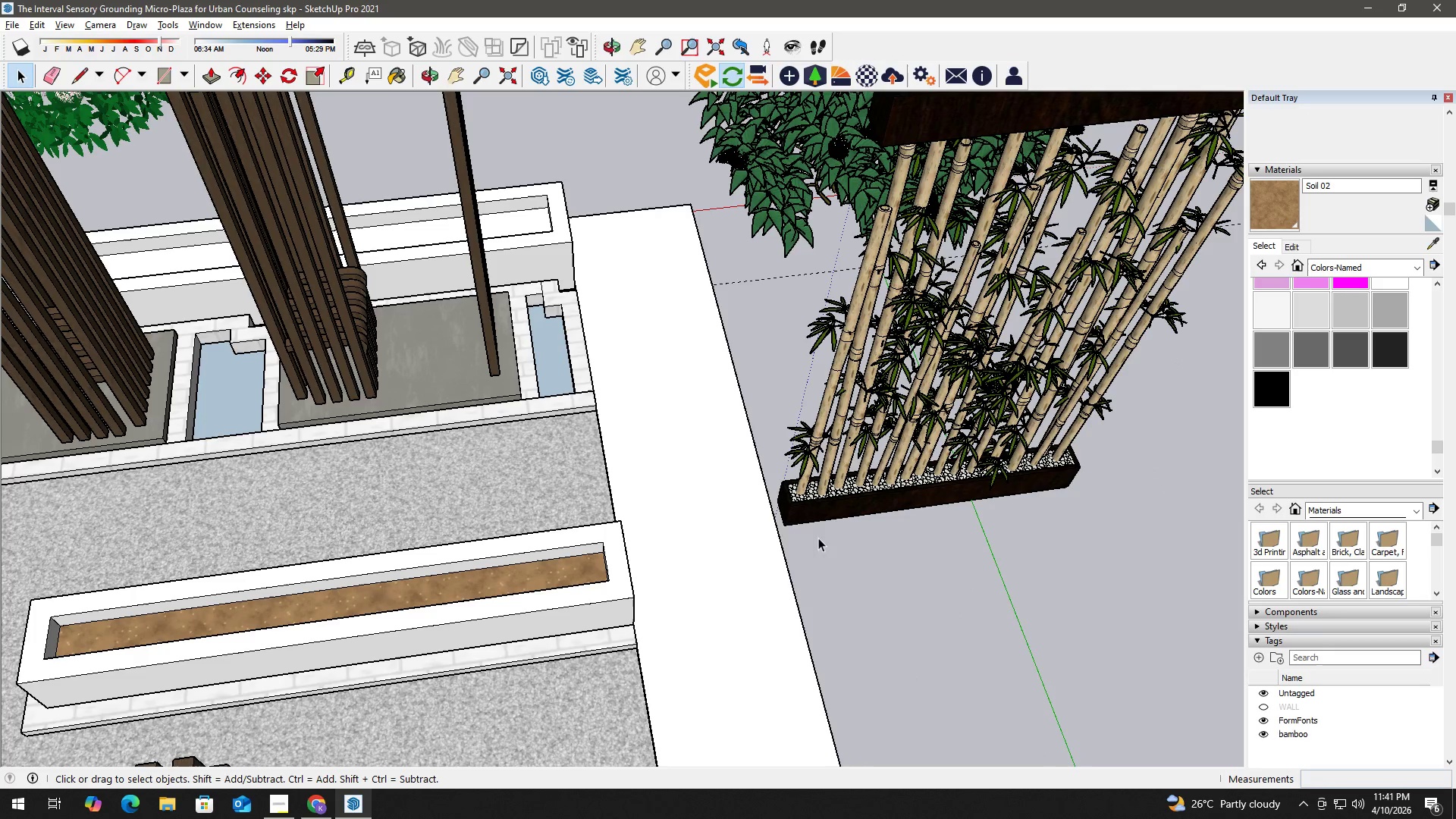 
key(H)
 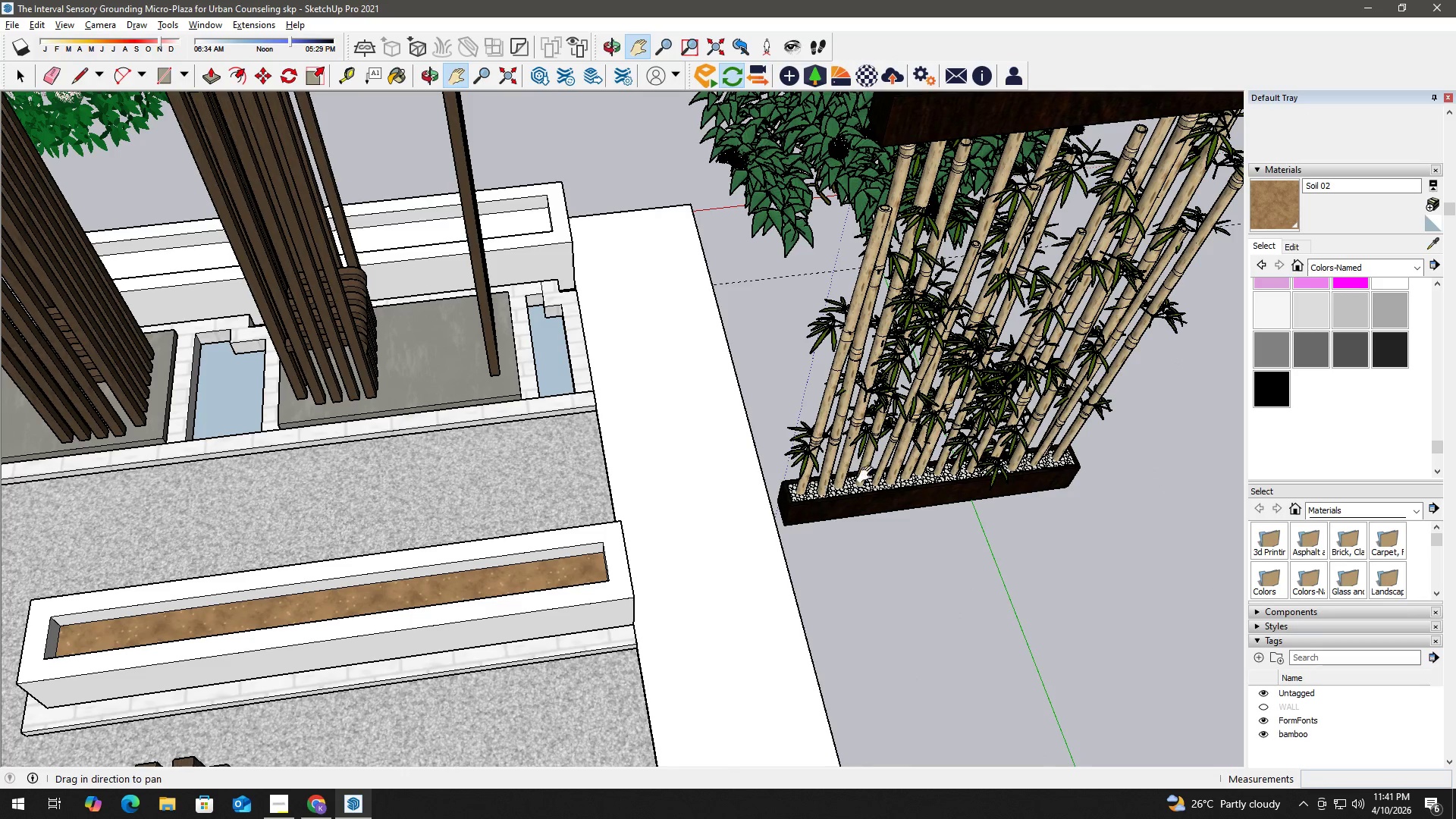 
key(Space)
 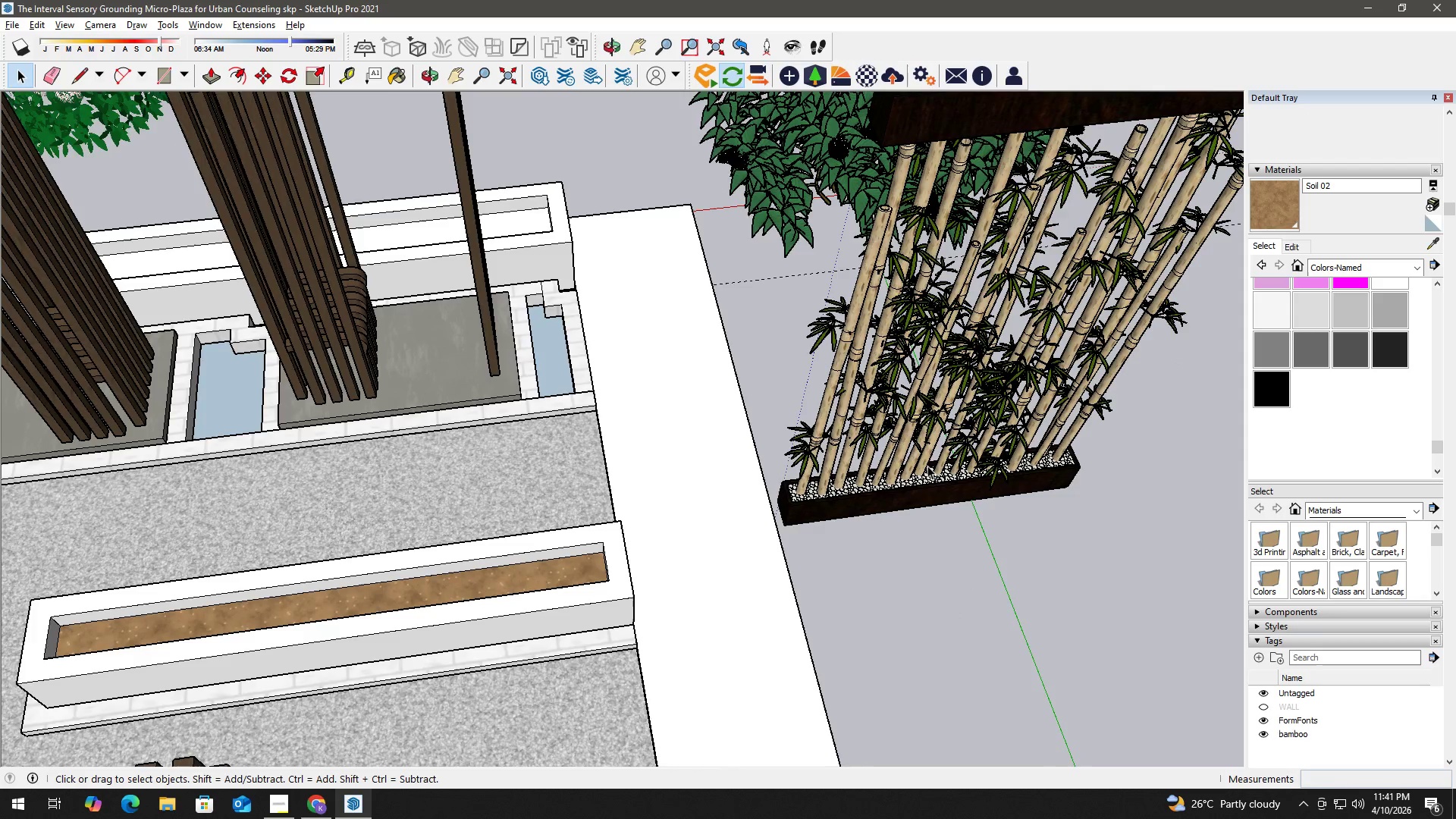 
scroll: coordinate [927, 469], scroll_direction: down, amount: 6.0
 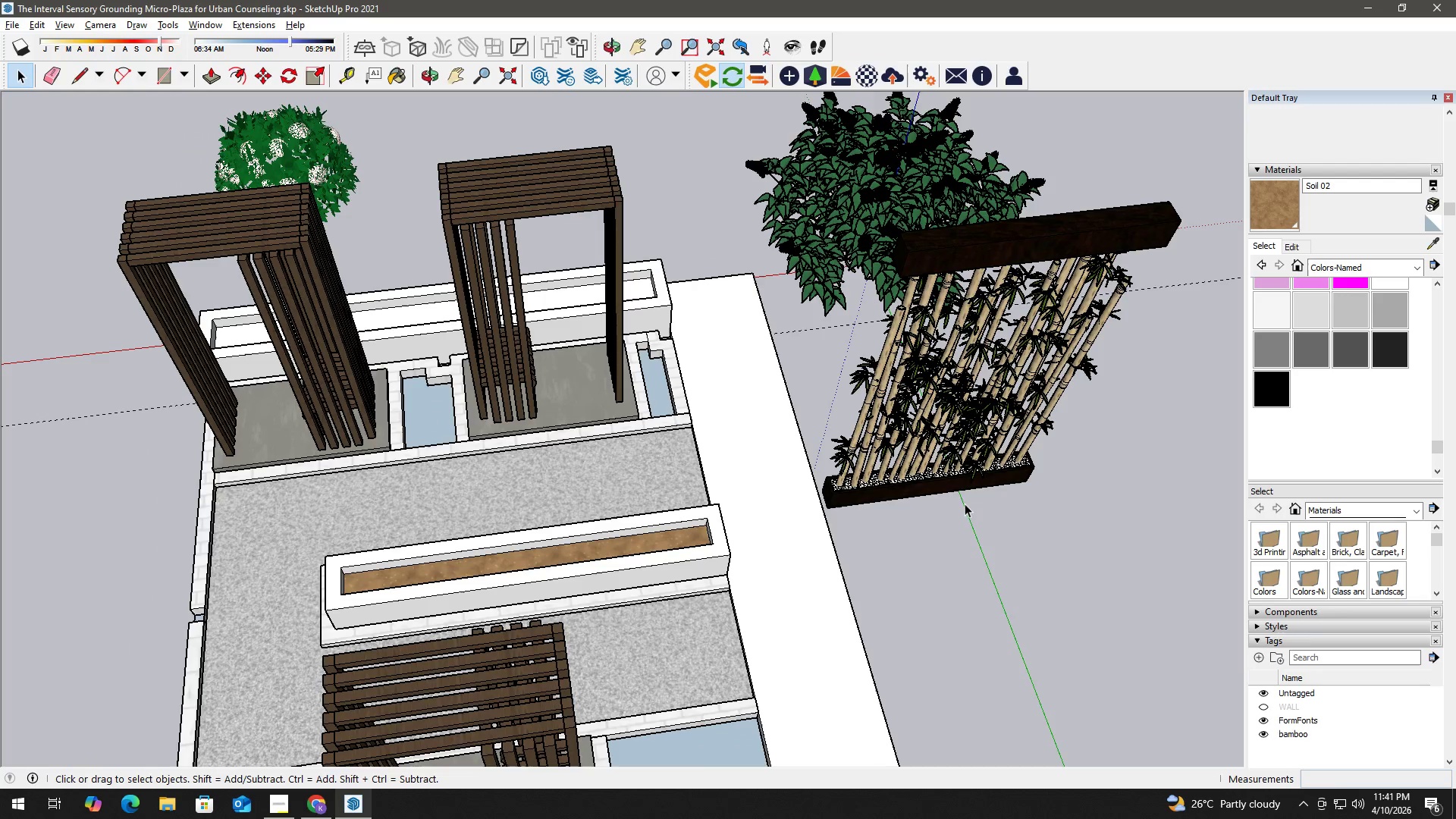 
left_click_drag(start_coordinate=[1095, 548], to_coordinate=[999, 306])
 